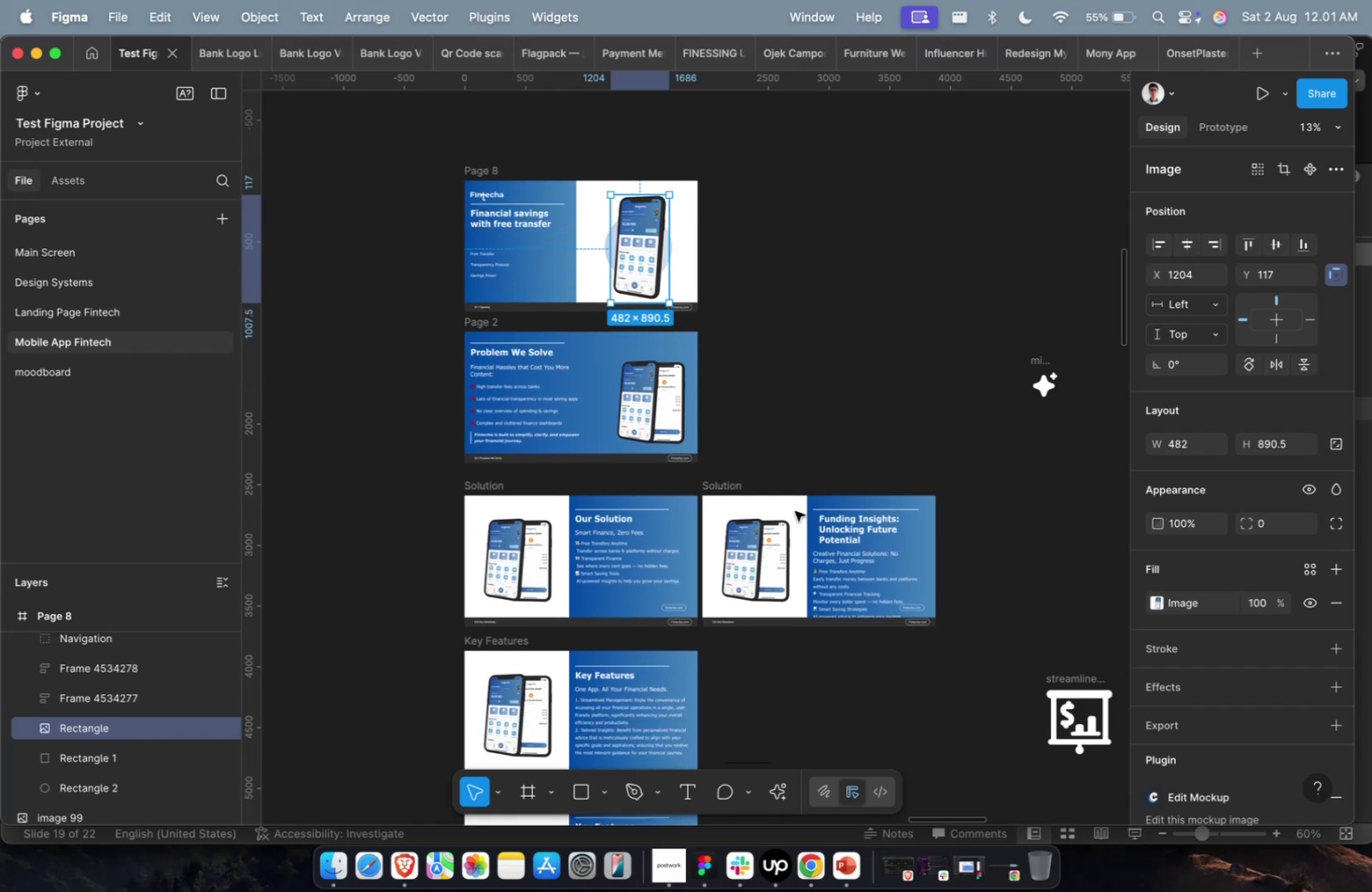 
key(Meta+1)
 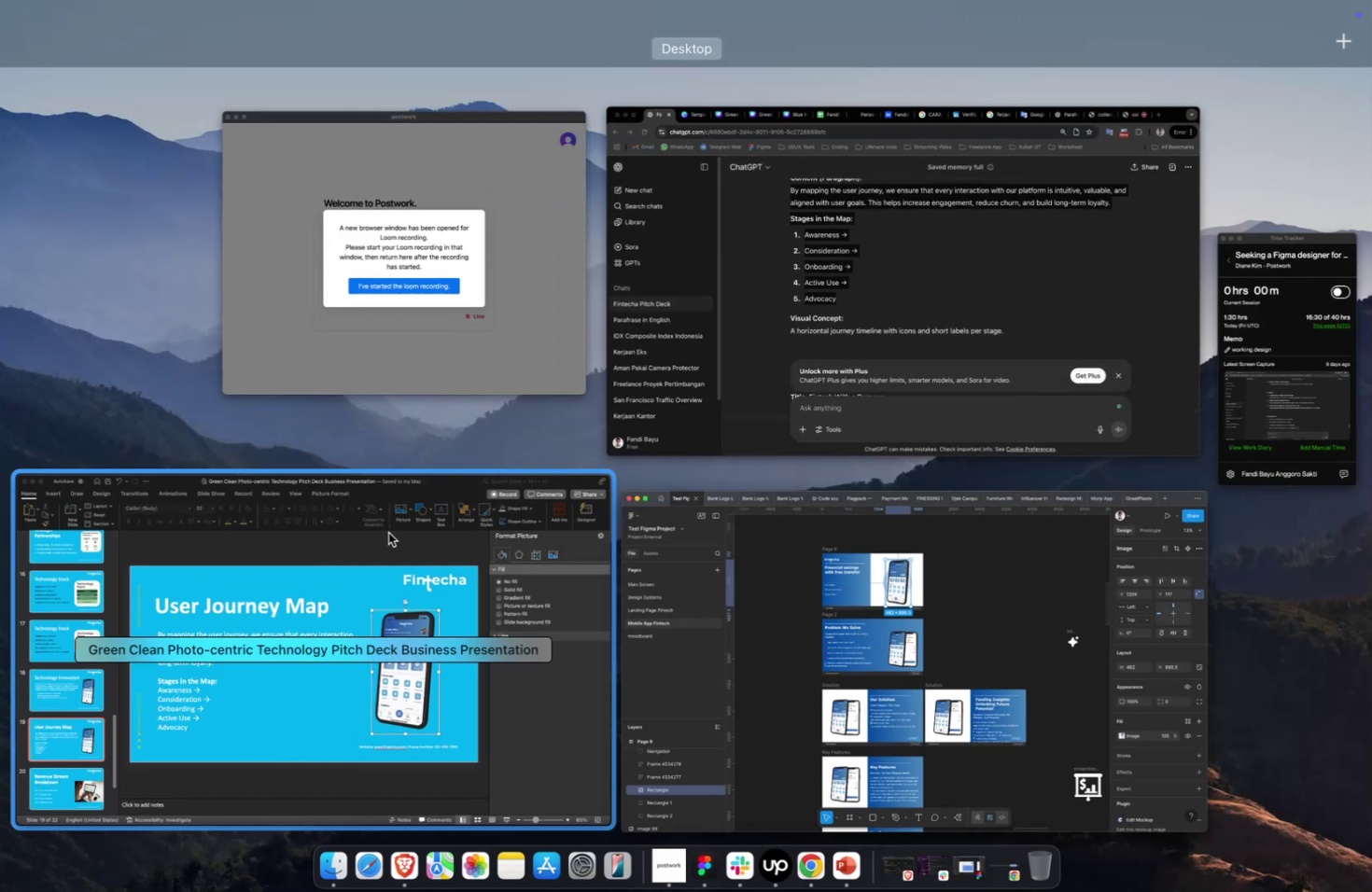 
left_click([388, 532])
 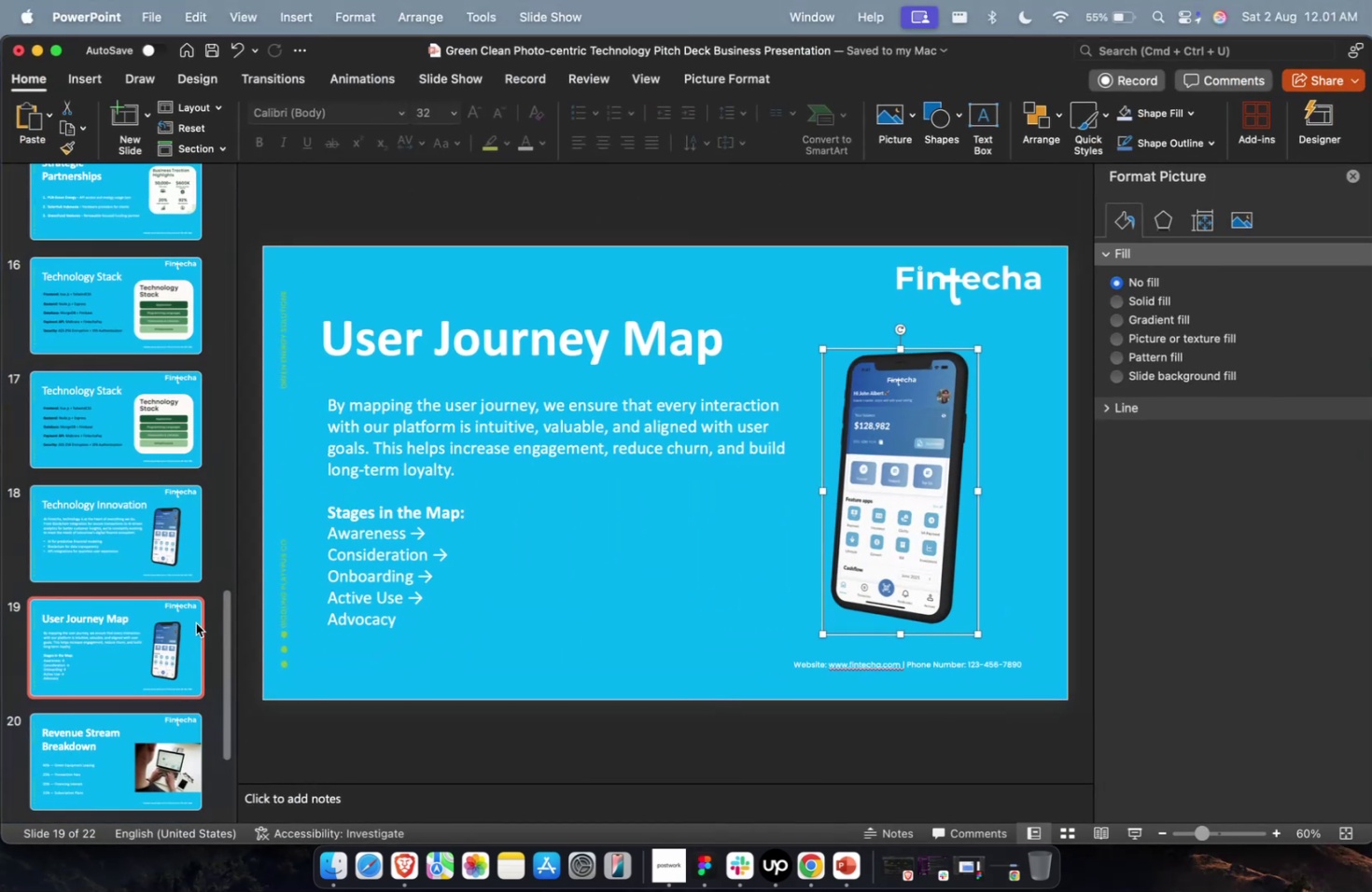 
left_click([144, 640])
 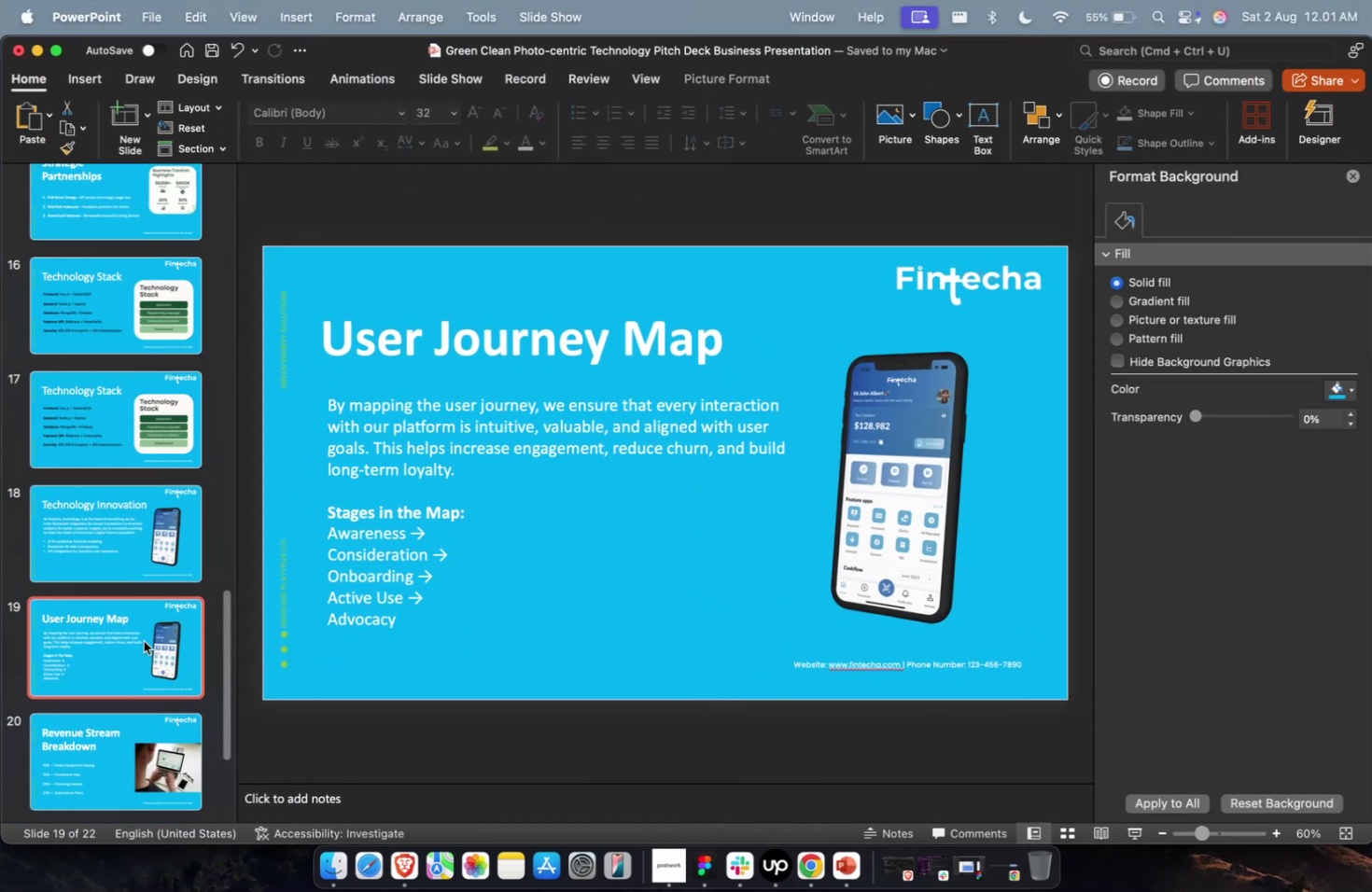 
key(Meta+D)
 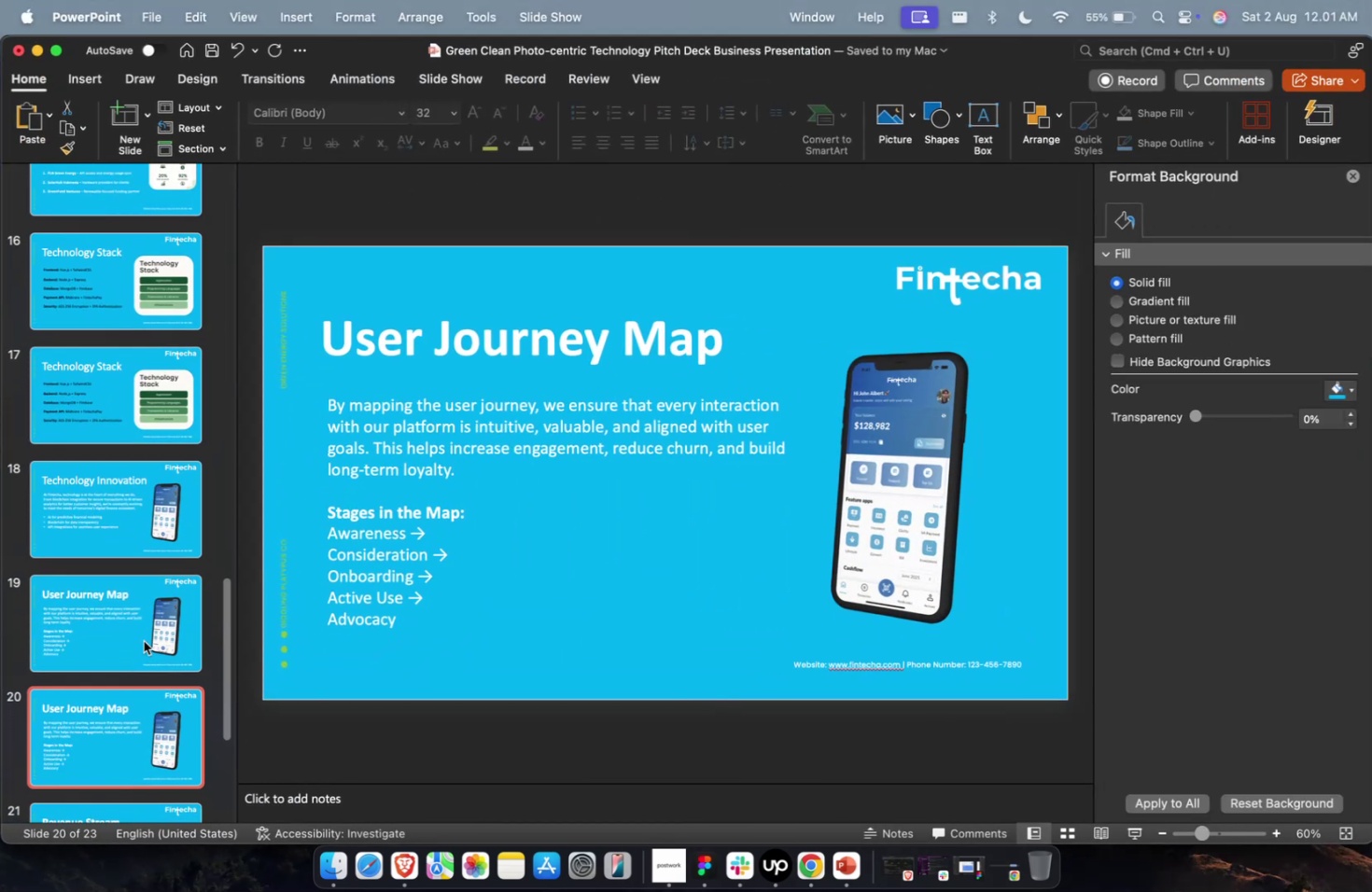 
wait(6.8)
 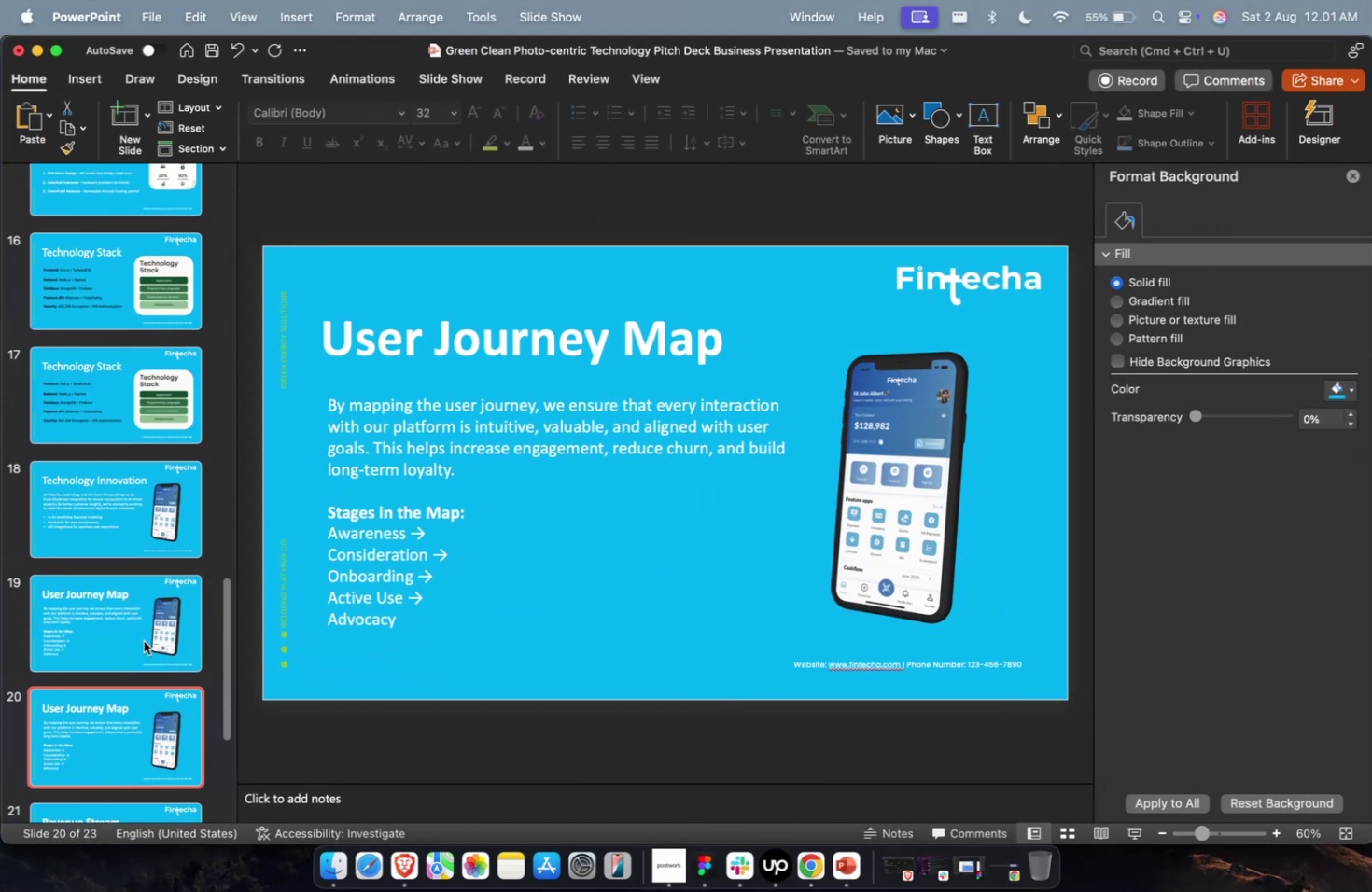 
key(Meta+1)
 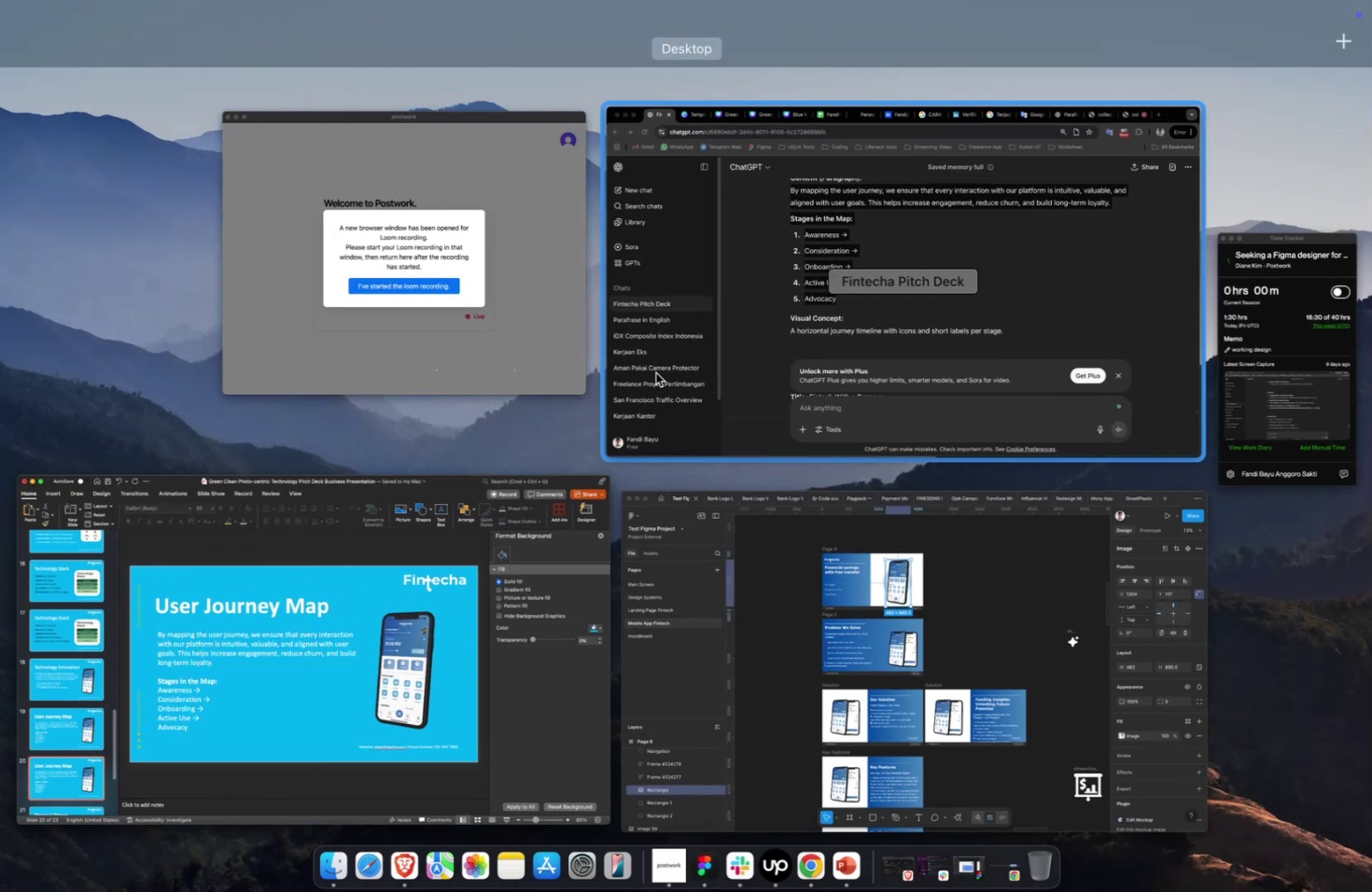 
left_click([704, 375])
 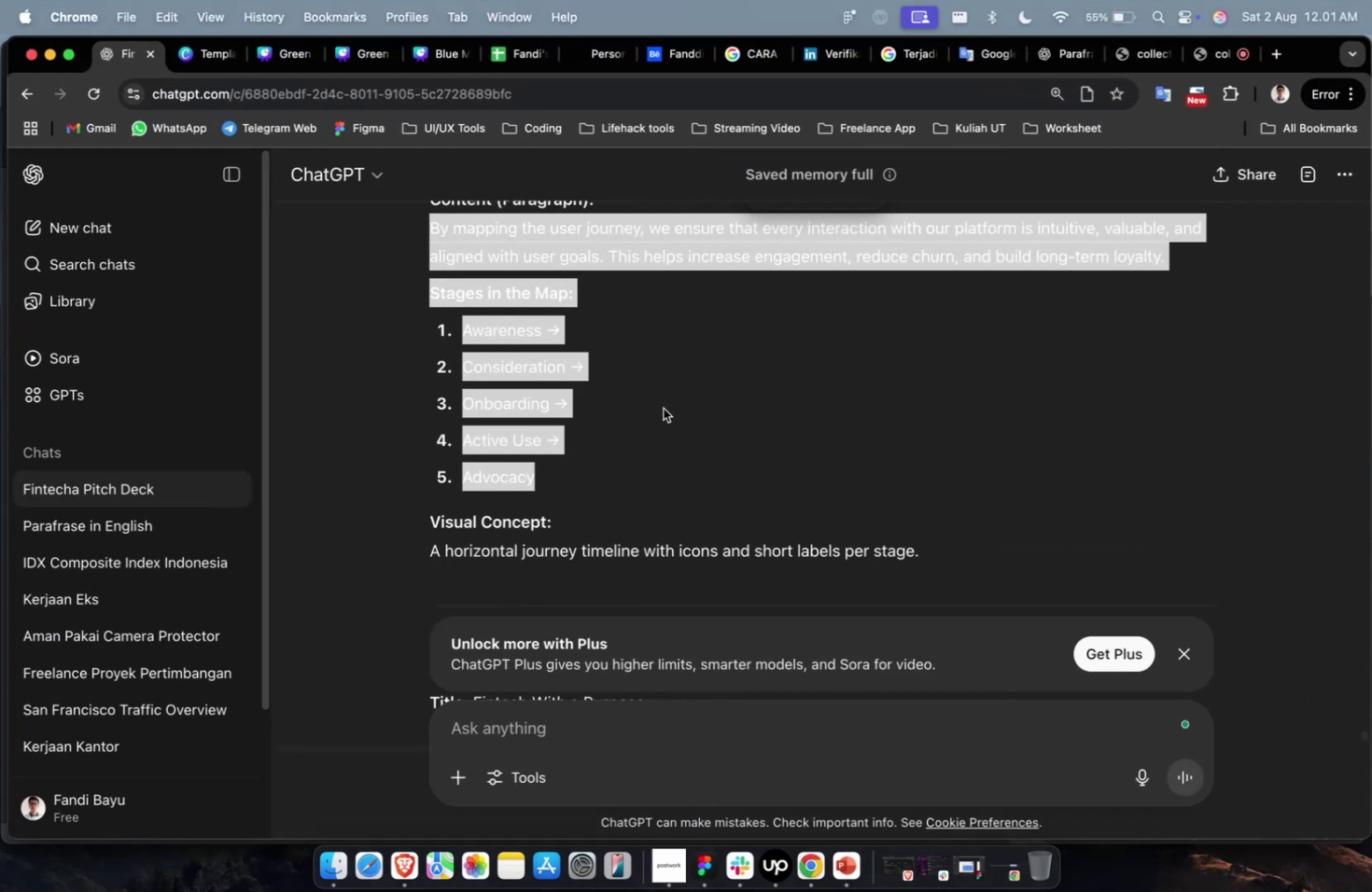 
scroll: coordinate [641, 421], scroll_direction: down, amount: 7.0
 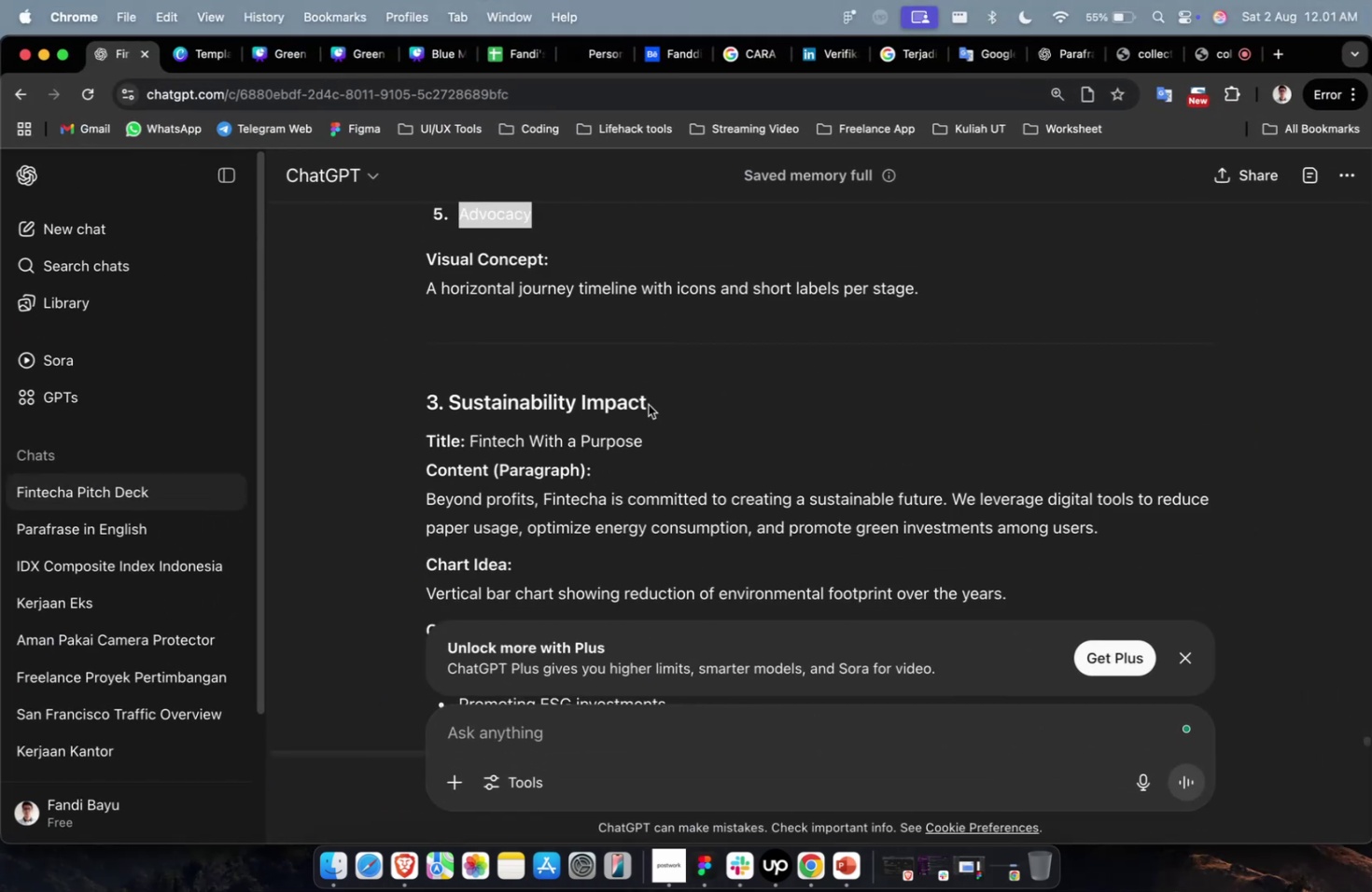 
left_click_drag(start_coordinate=[654, 402], to_coordinate=[450, 406])
 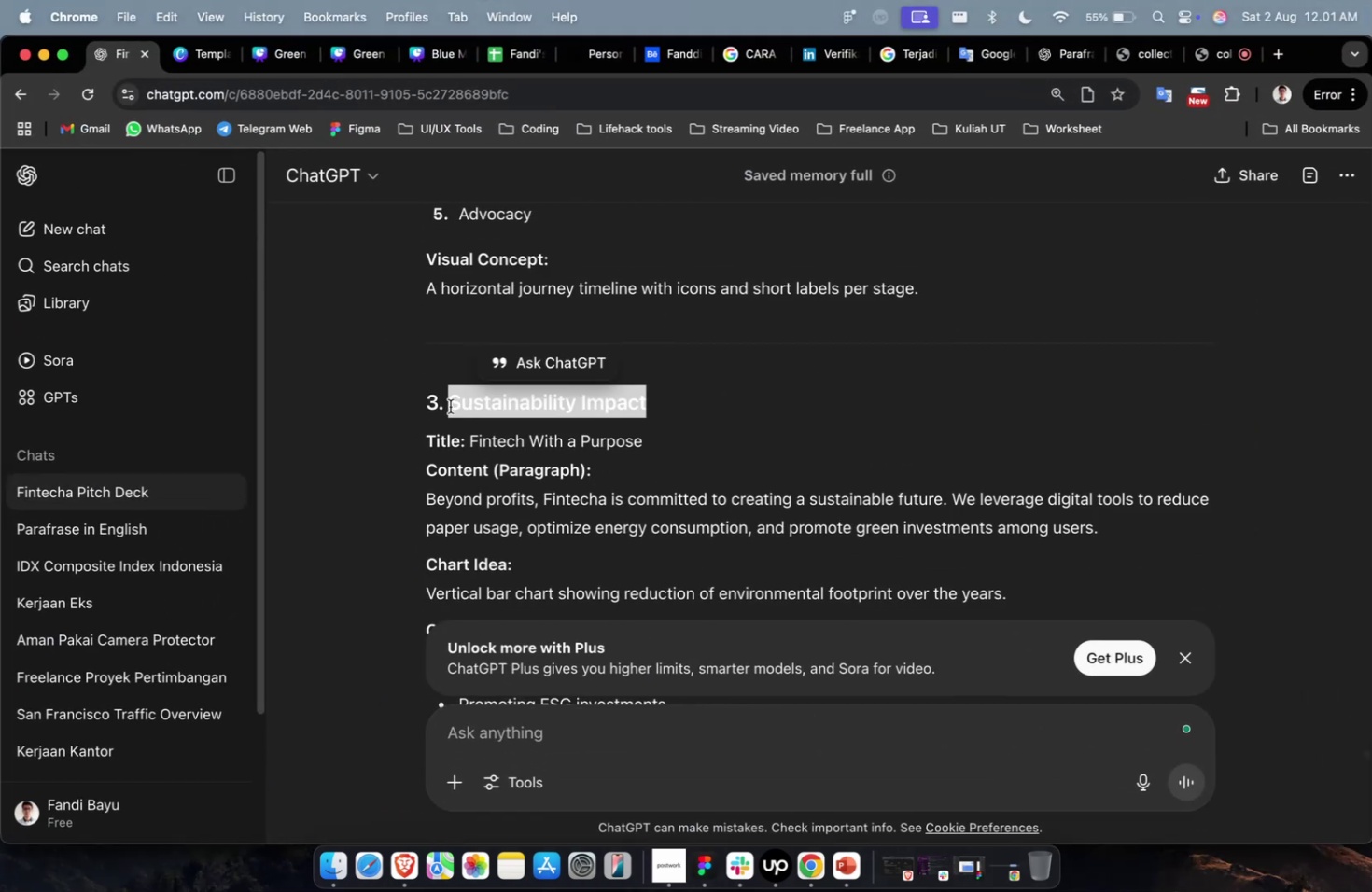 
key(Meta+C)
 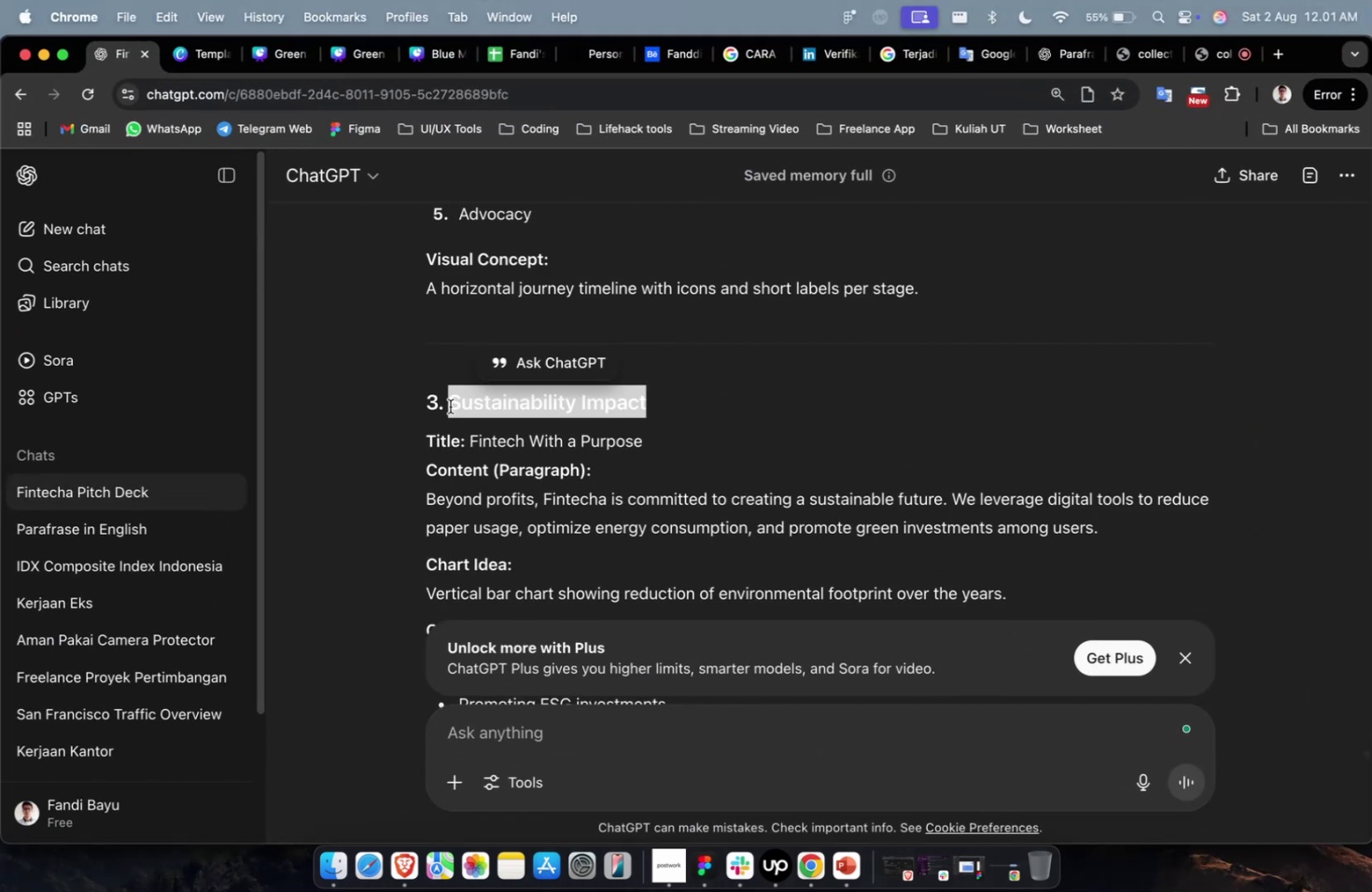 
key(Meta+1)
 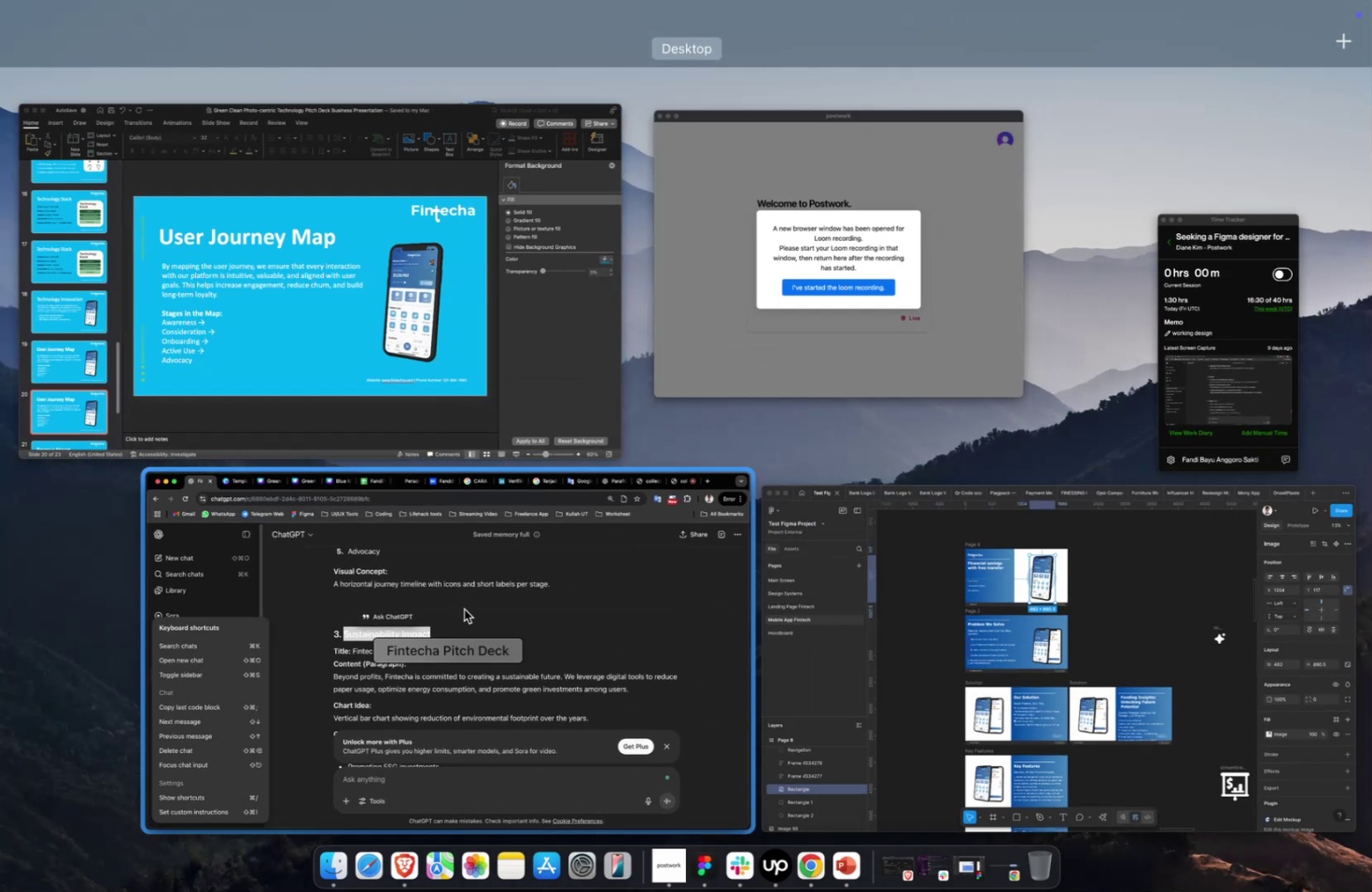 
left_click([462, 610])
 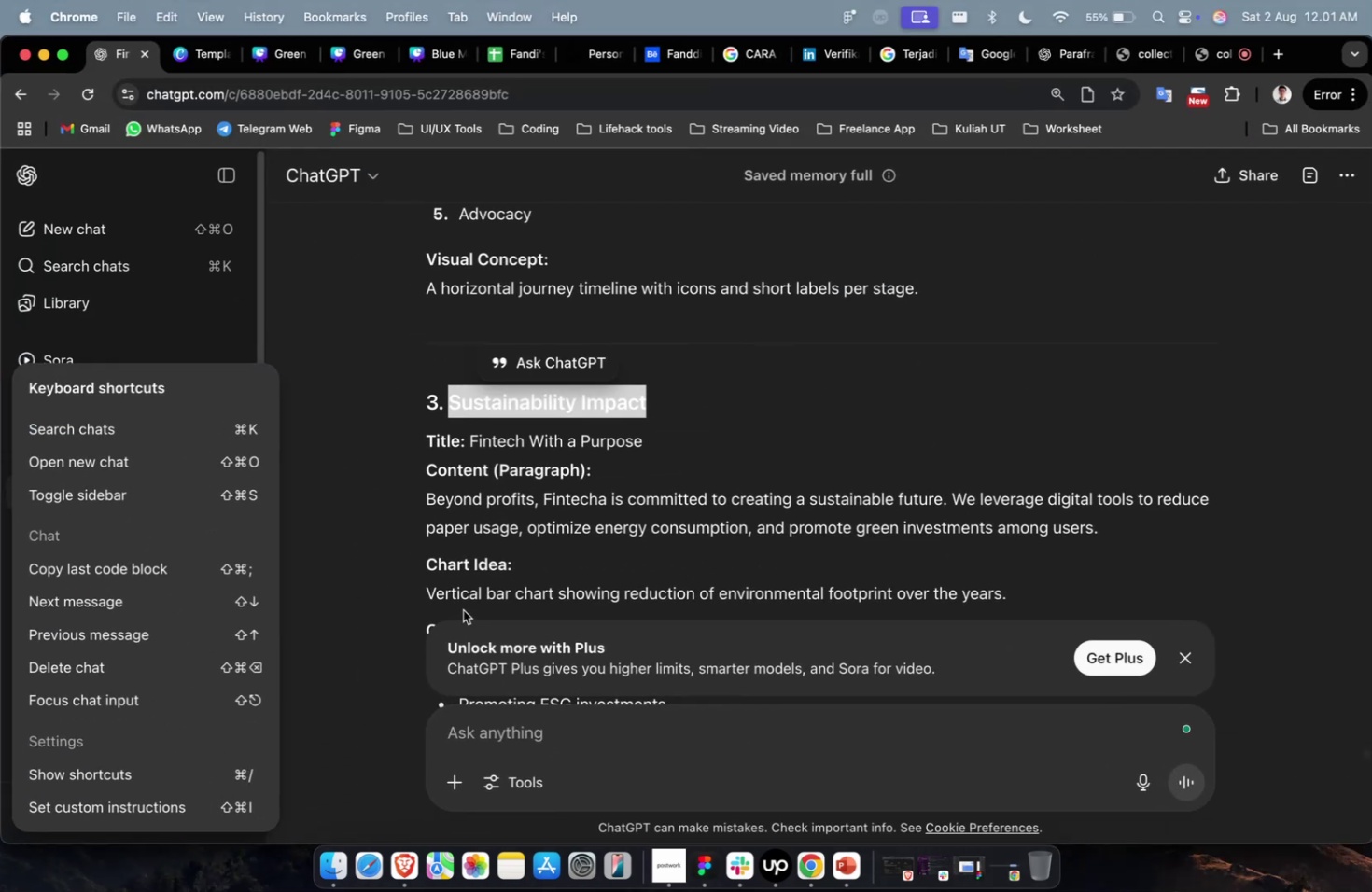 
key(Meta+CommandLeft)
 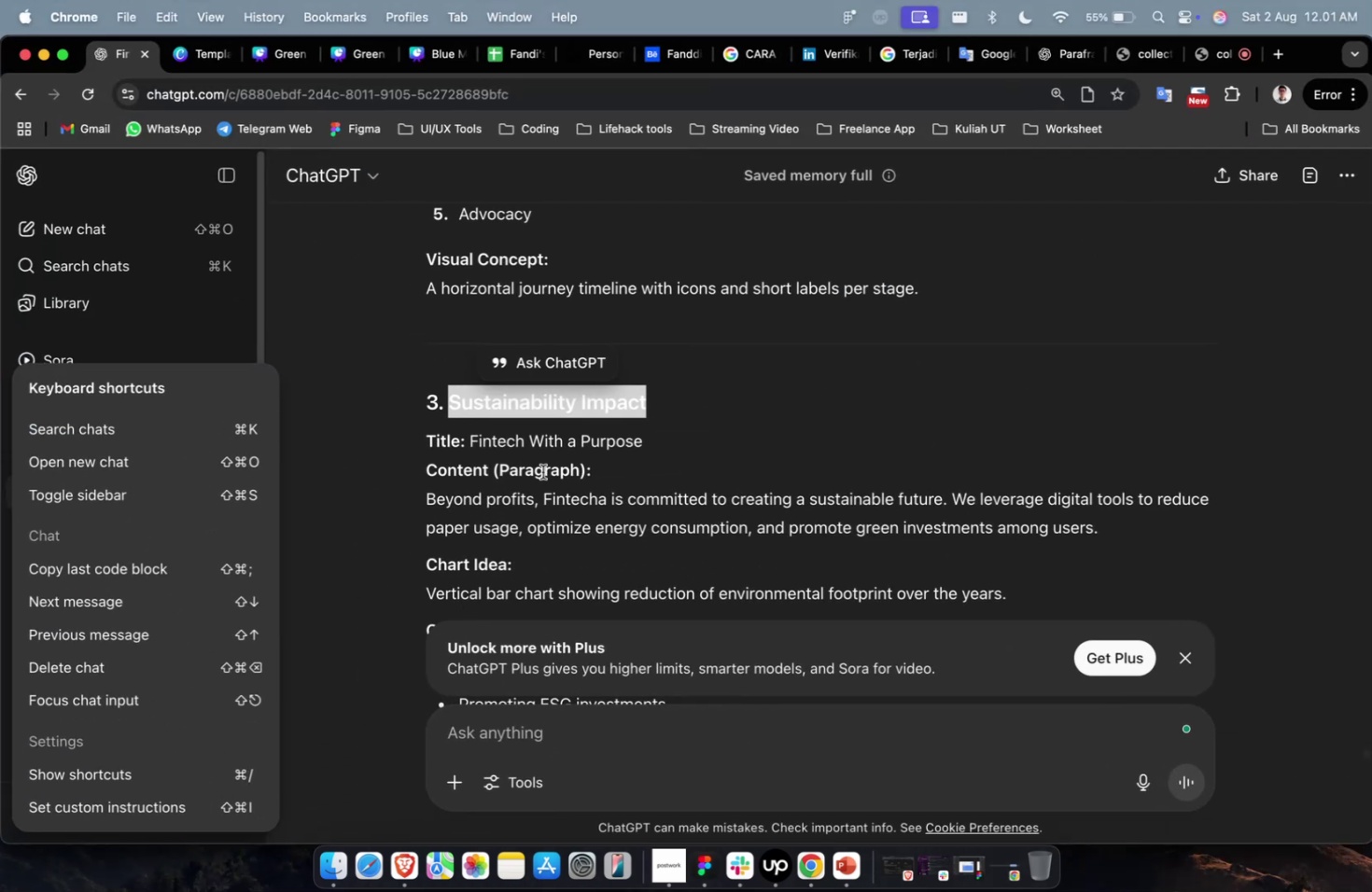 
key(Meta+1)
 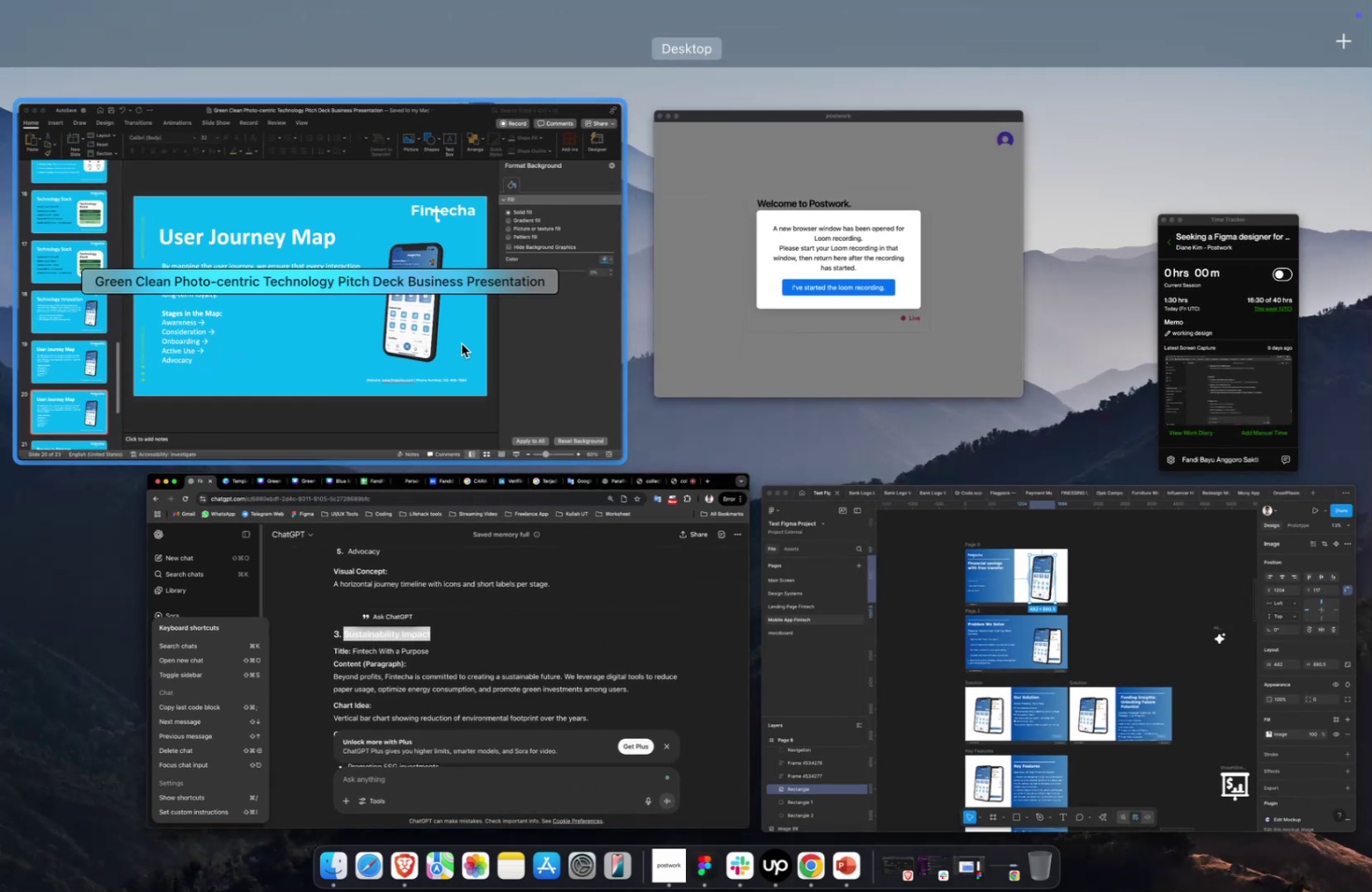 
left_click([460, 342])
 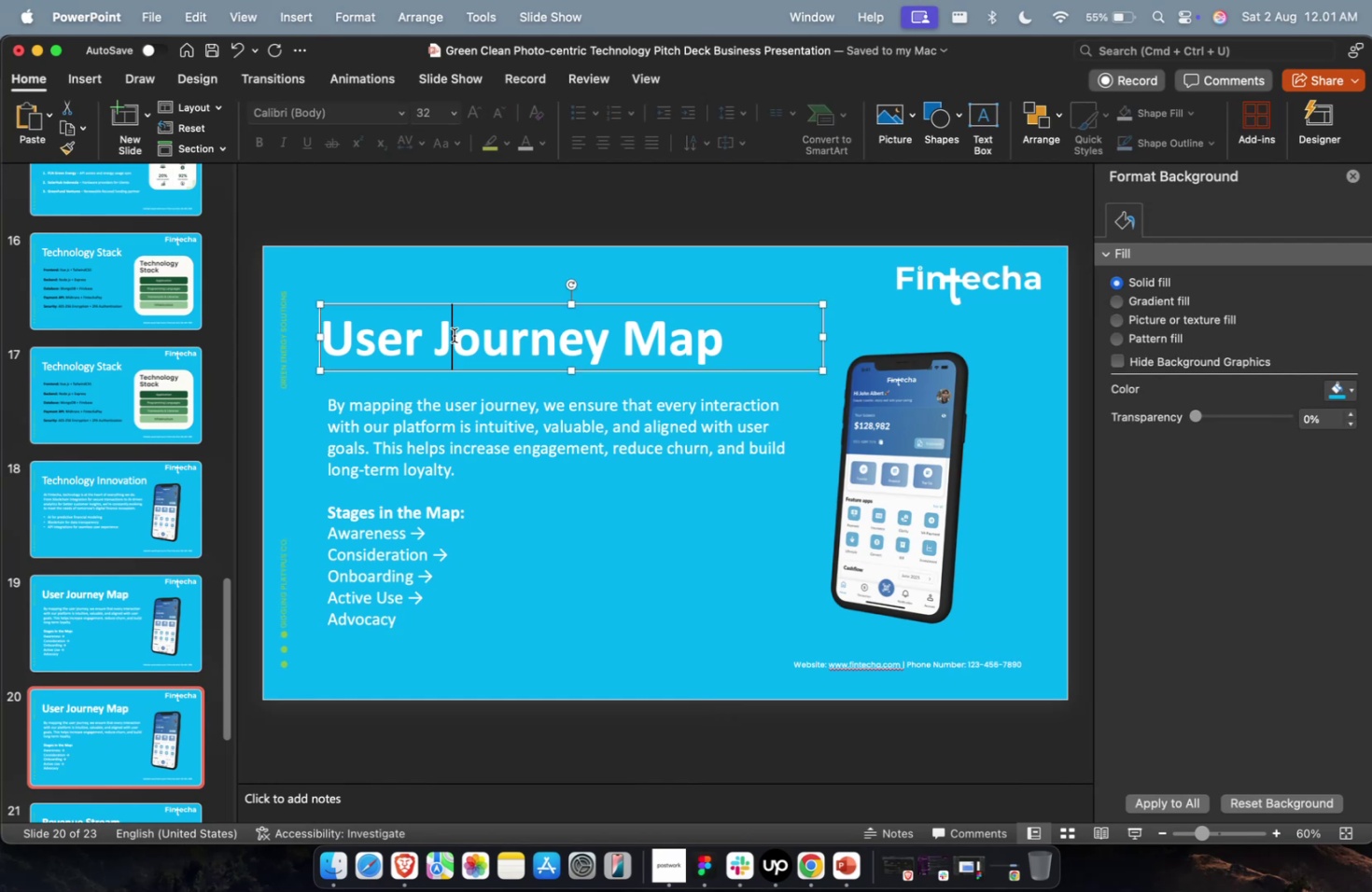 
double_click([454, 334])
 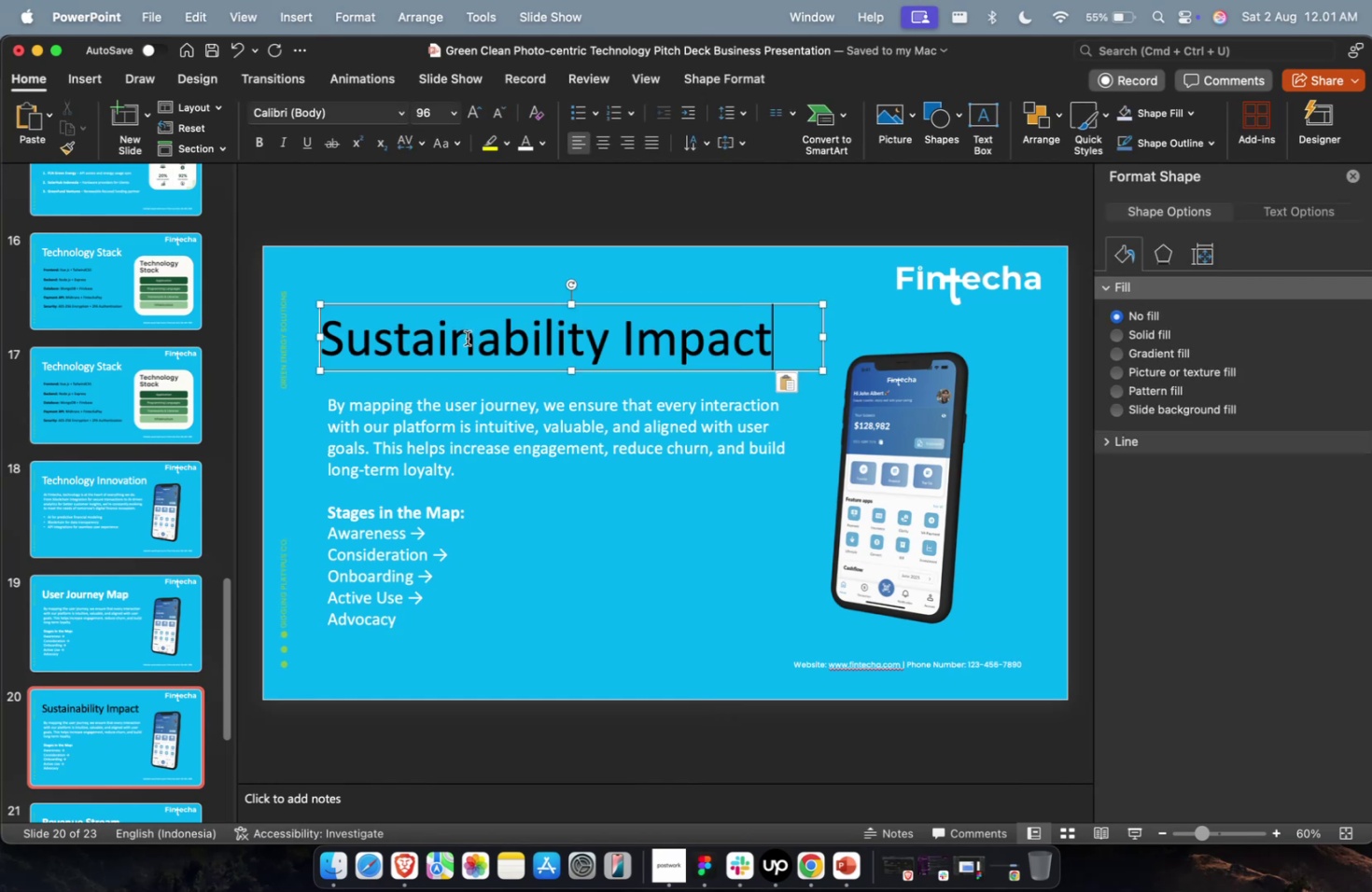 
key(Meta+CommandLeft)
 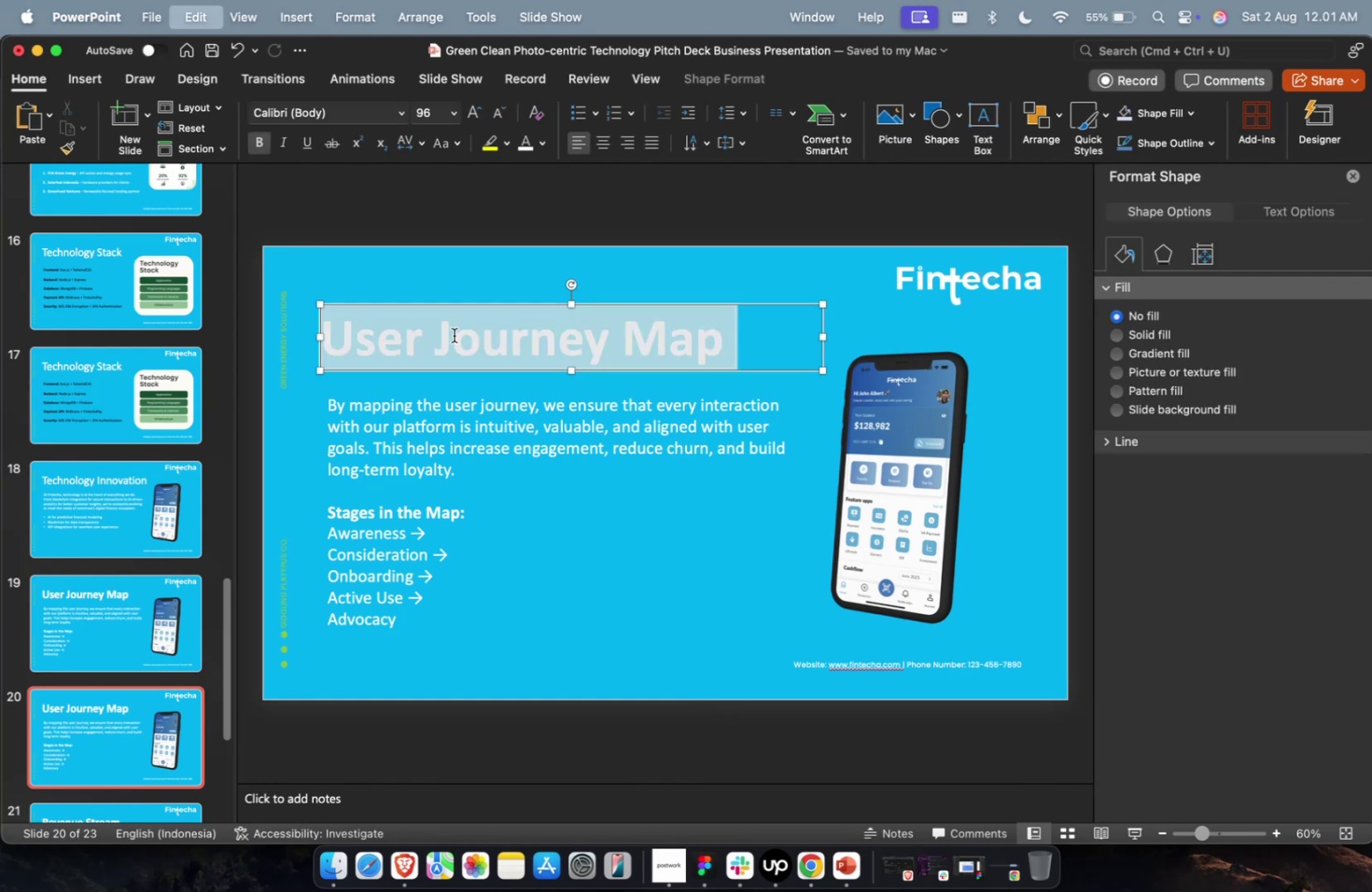 
key(Meta+A)
 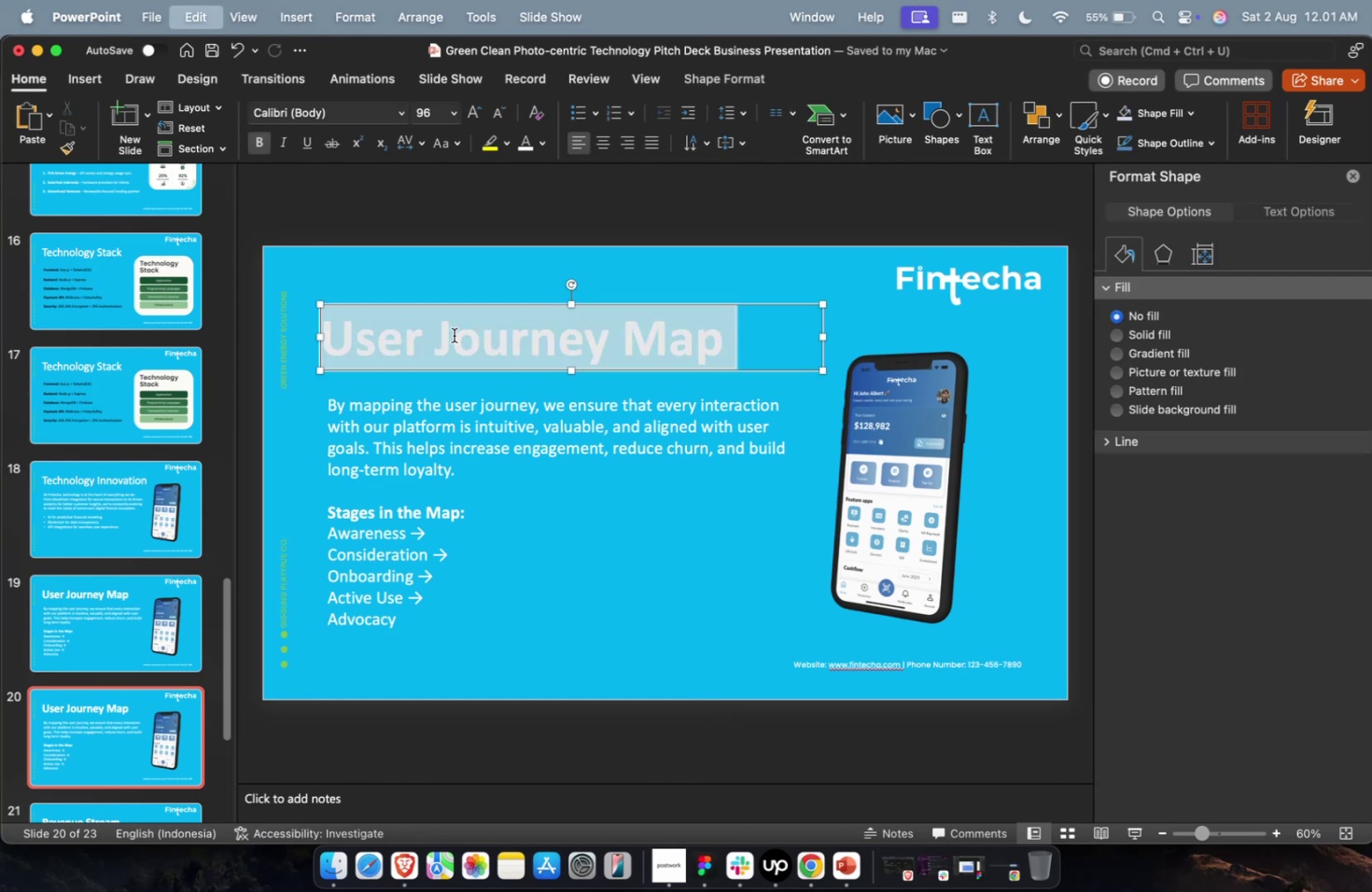 
key(Meta+V)
 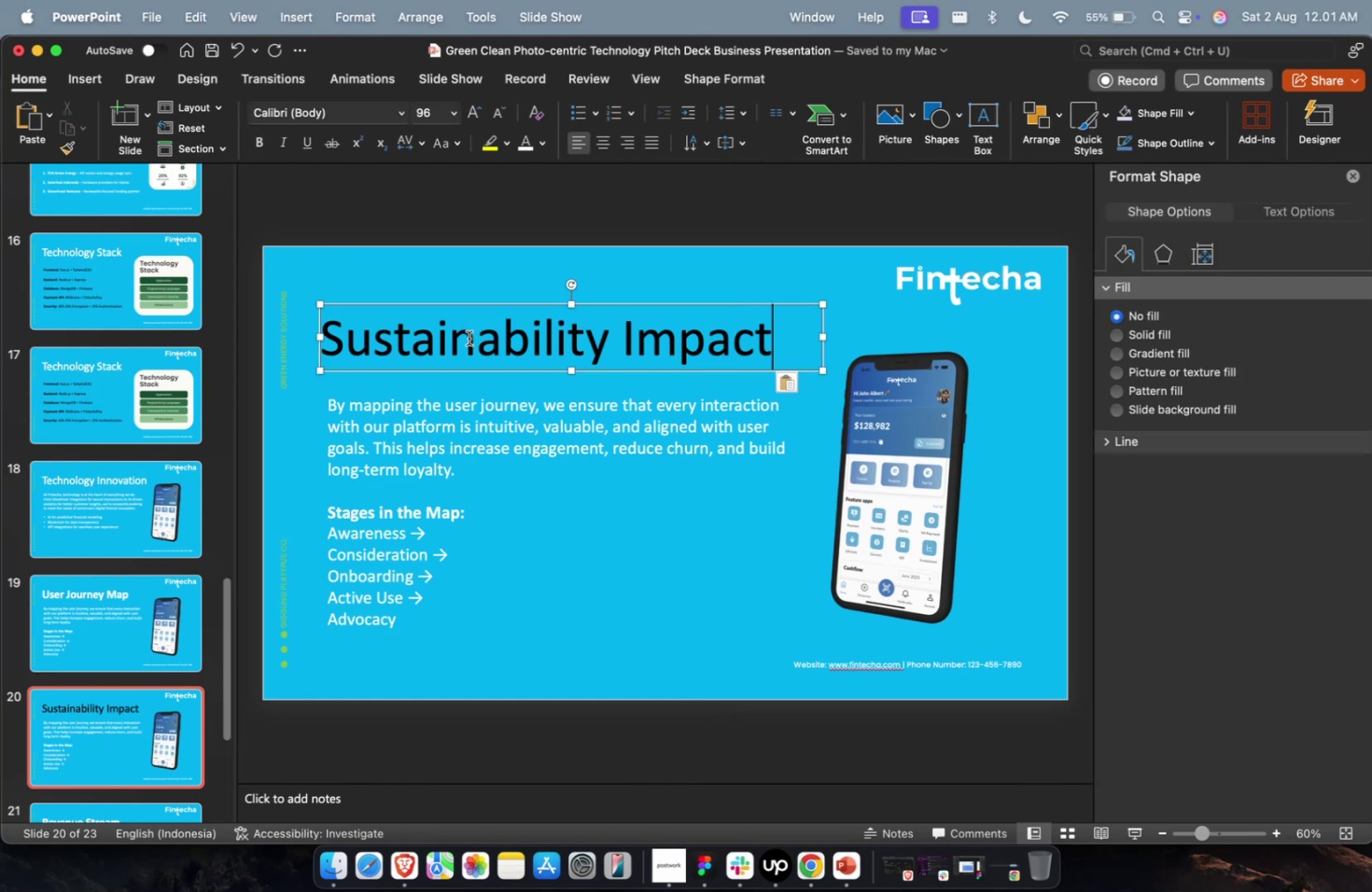 
key(Escape)
 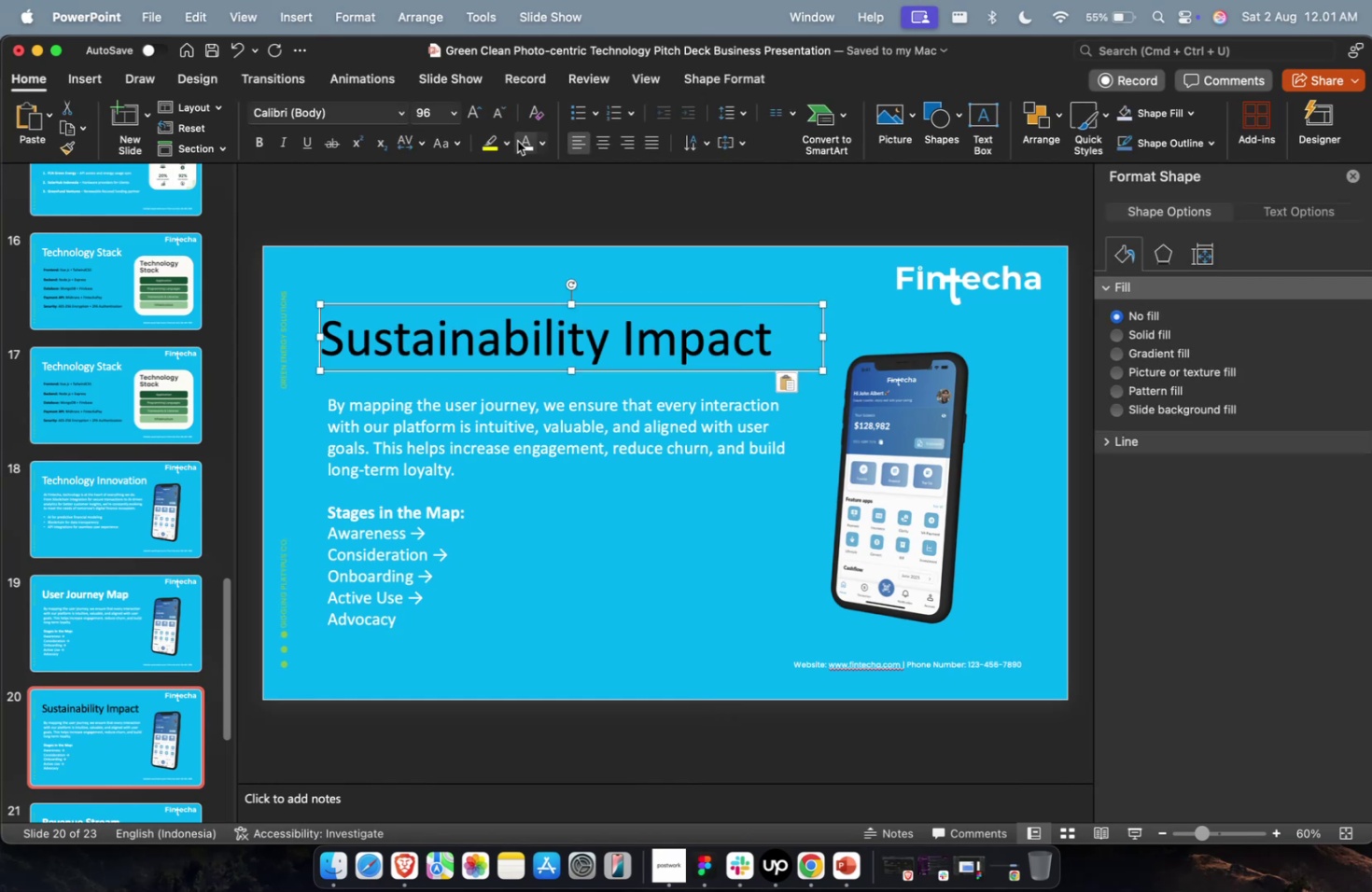 
left_click([523, 142])
 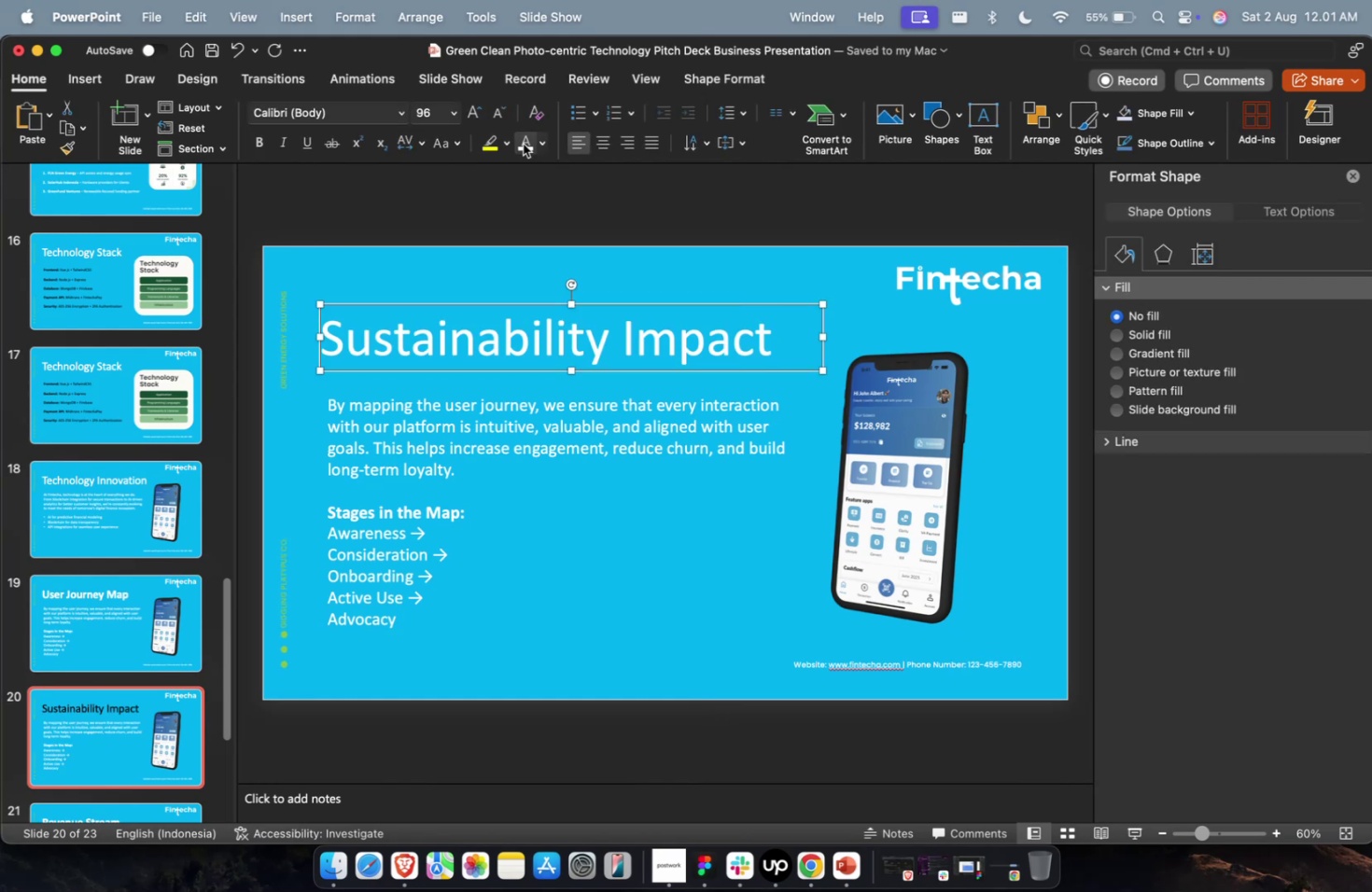 
key(Meta+CommandLeft)
 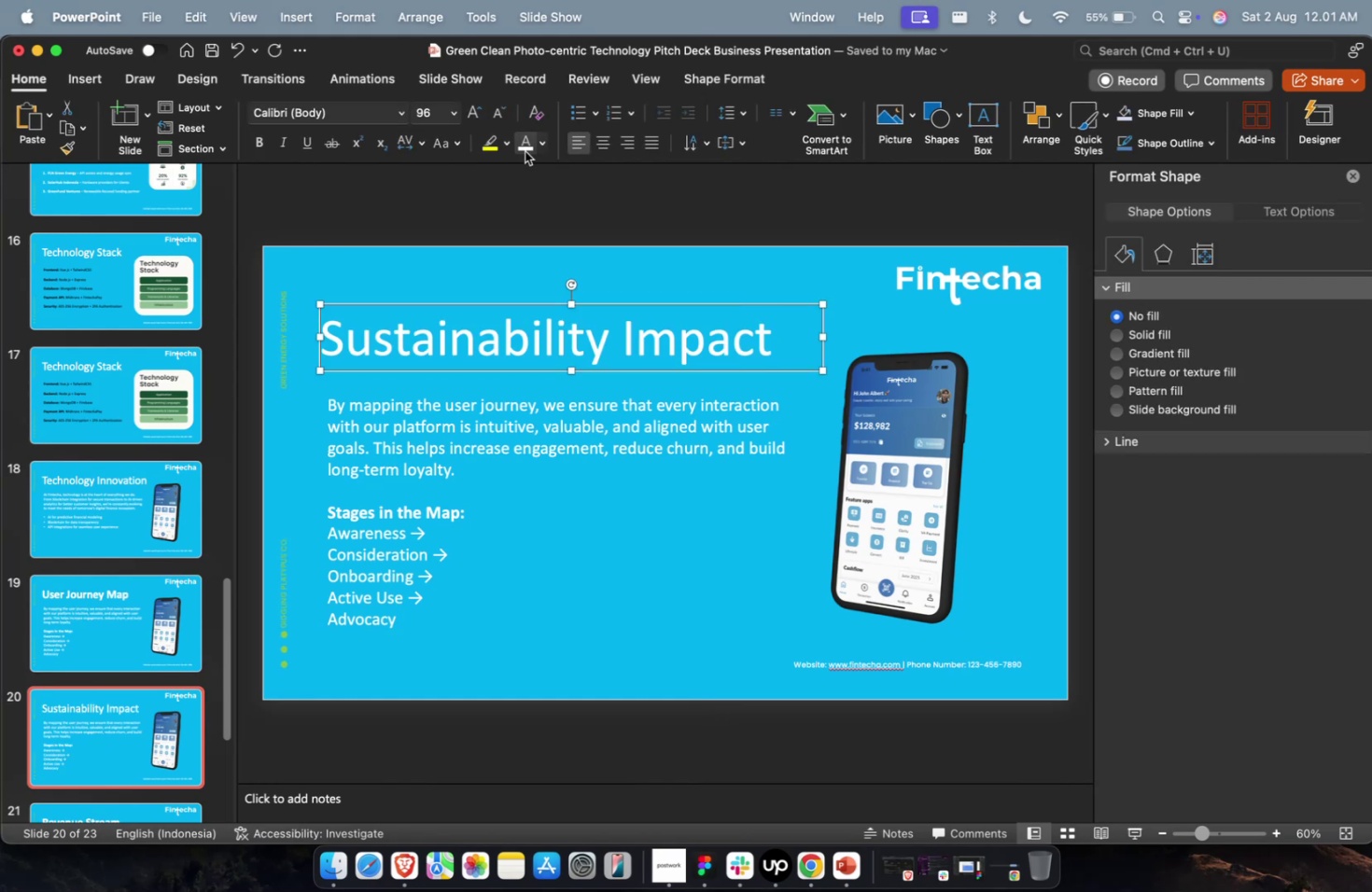 
key(Meta+1)
 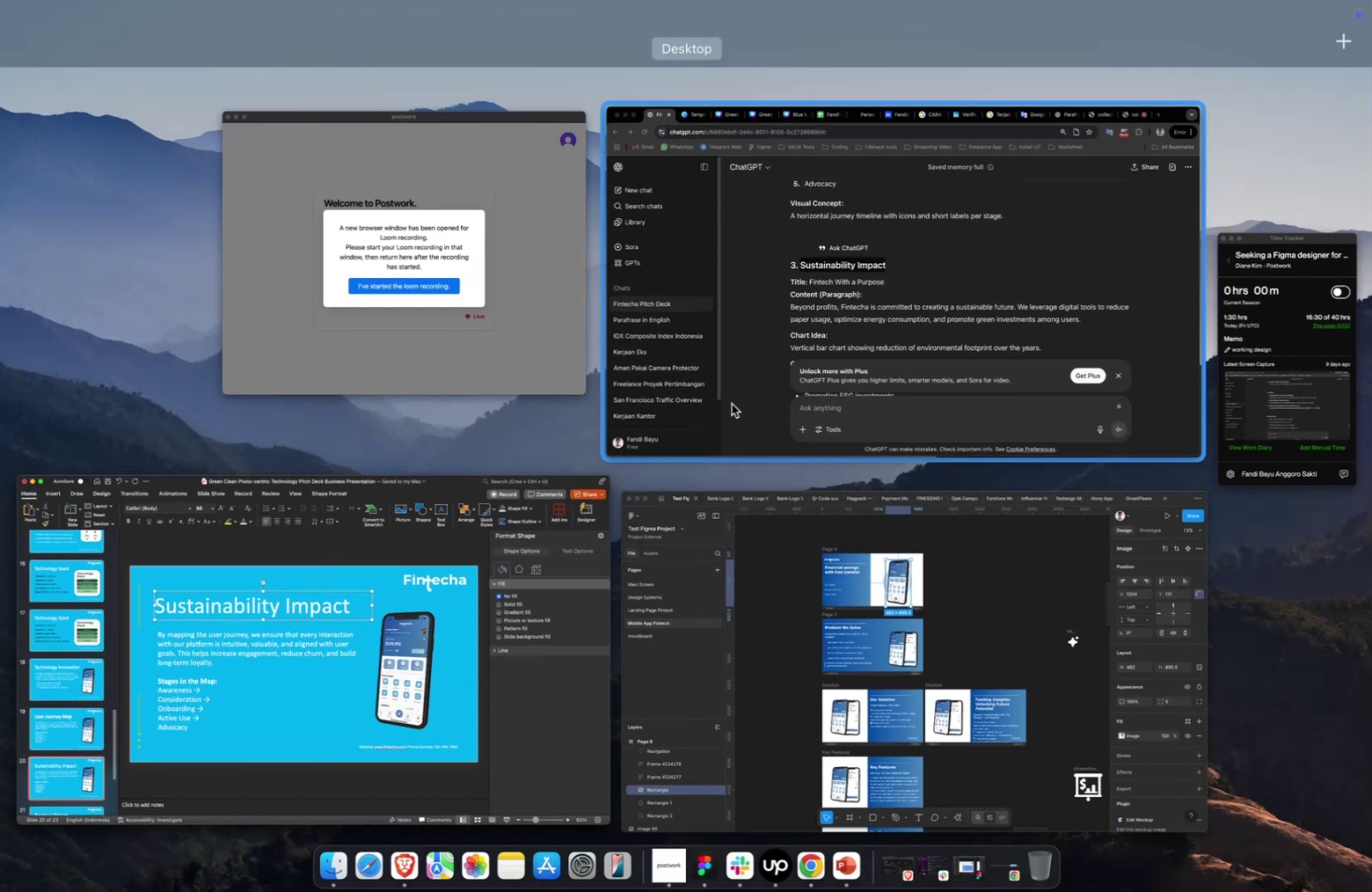 
scroll: coordinate [513, 451], scroll_direction: down, amount: 7.0
 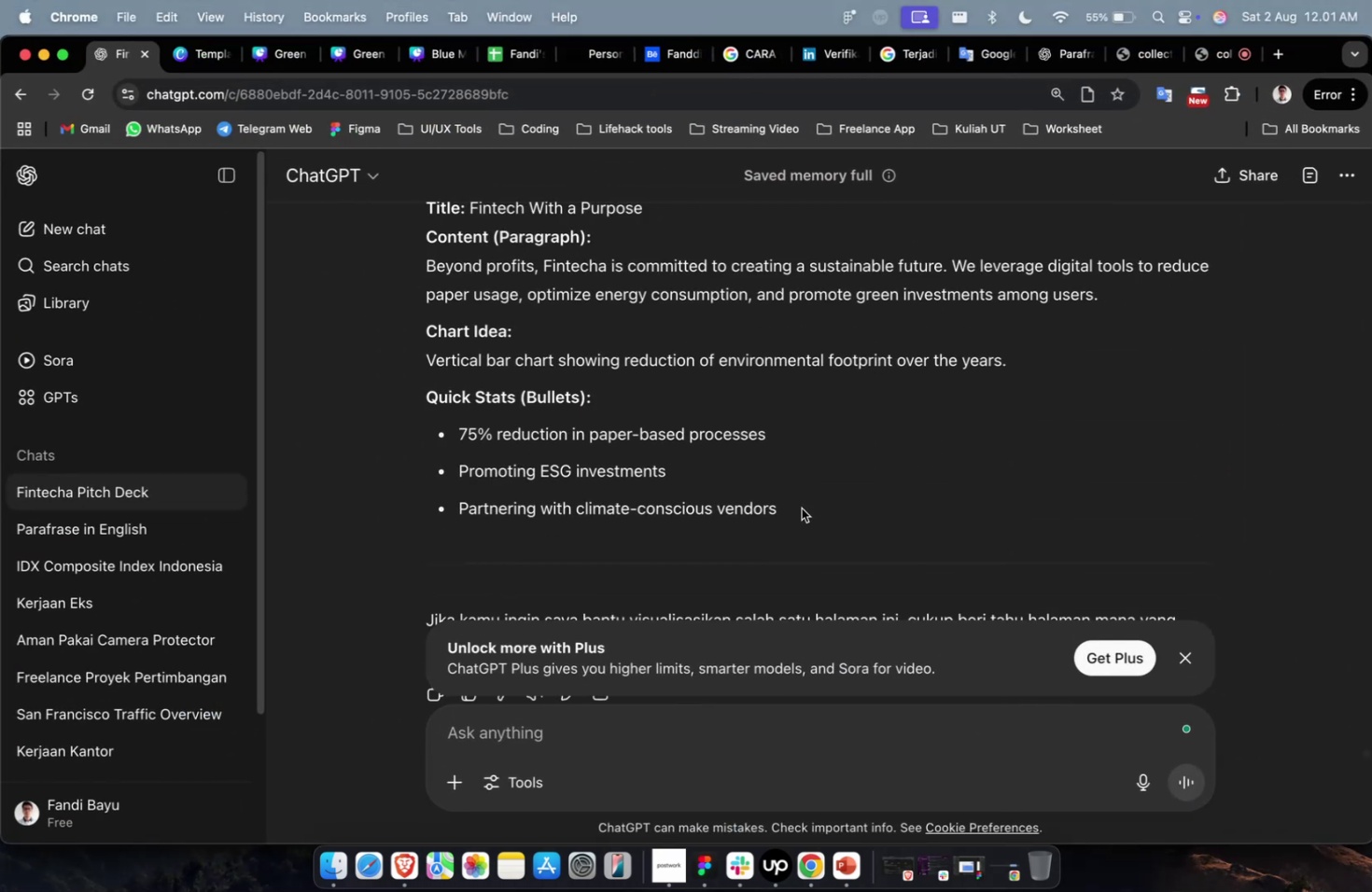 
left_click_drag(start_coordinate=[806, 515], to_coordinate=[427, 379])
 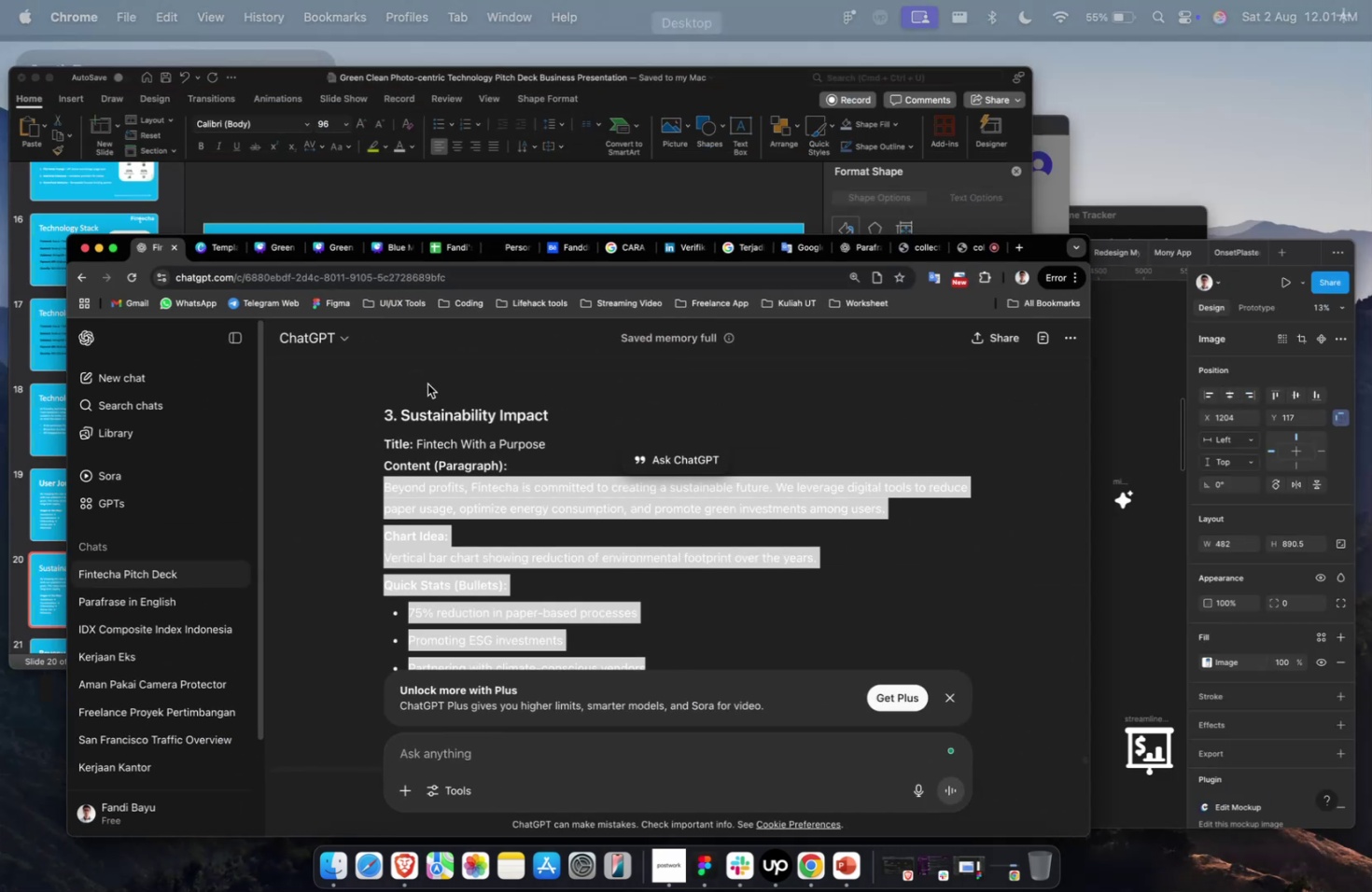 
scroll: coordinate [561, 445], scroll_direction: up, amount: 5.0
 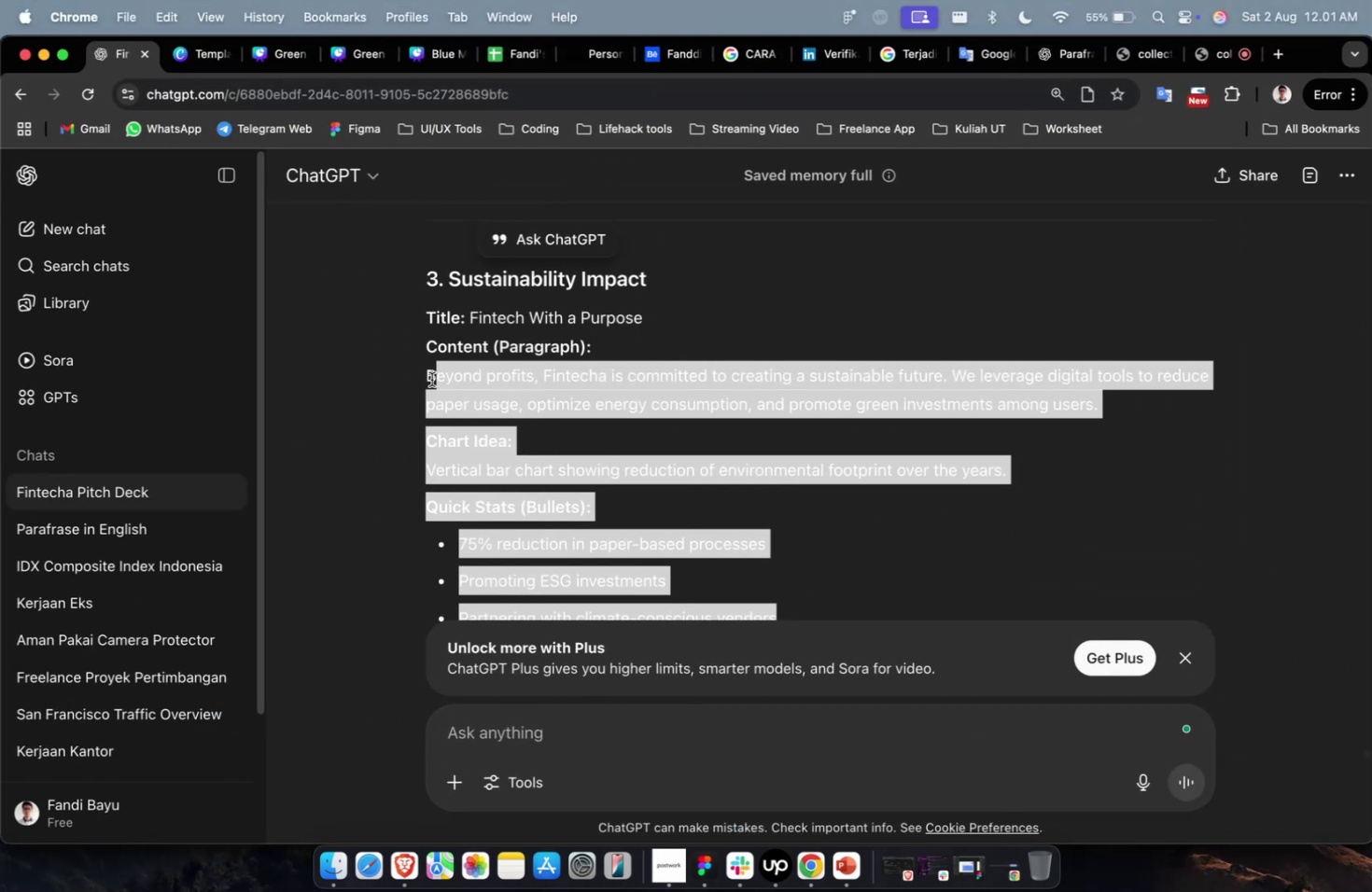 
key(Meta+C)
 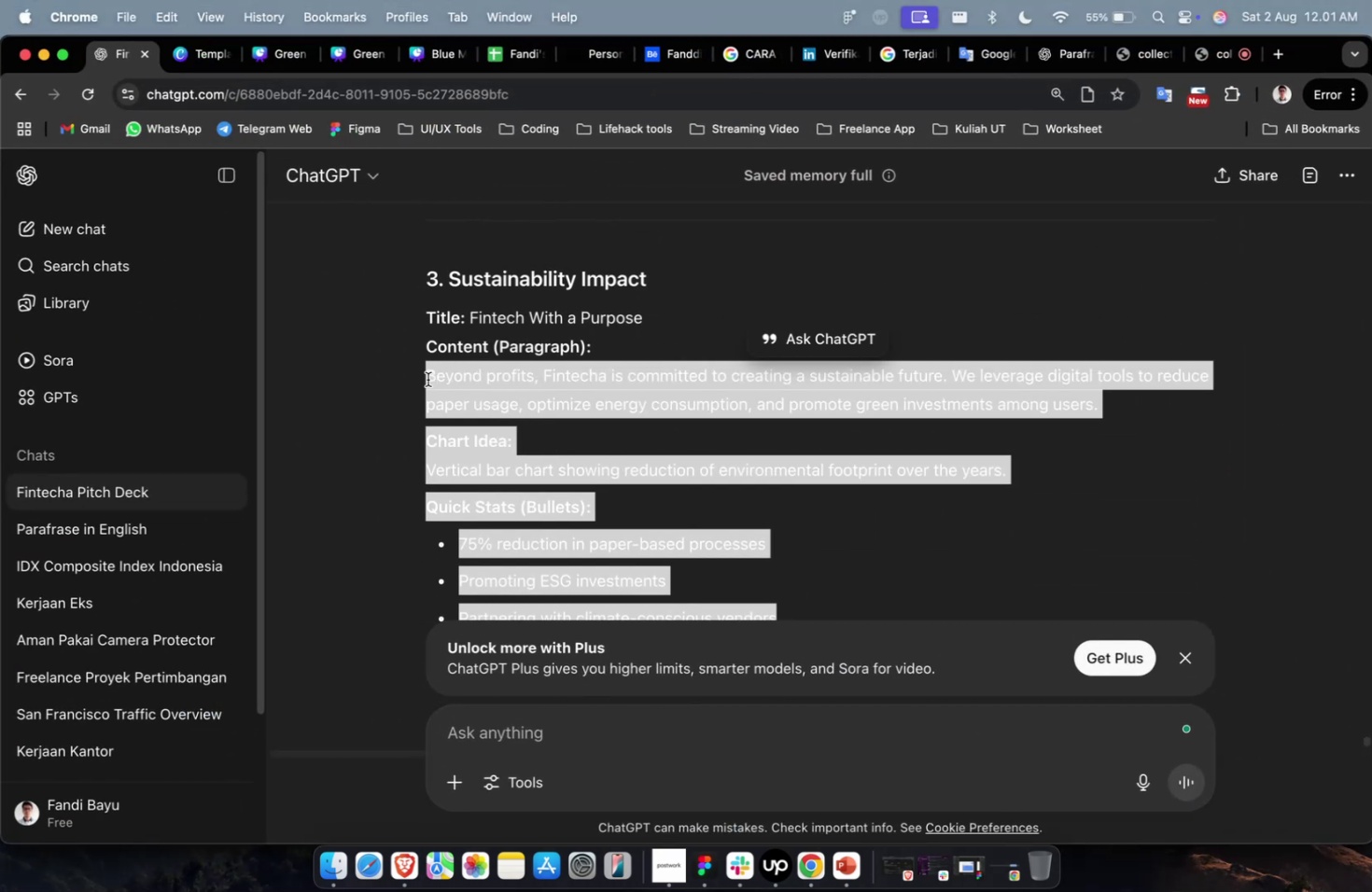 
key(Meta+1)
 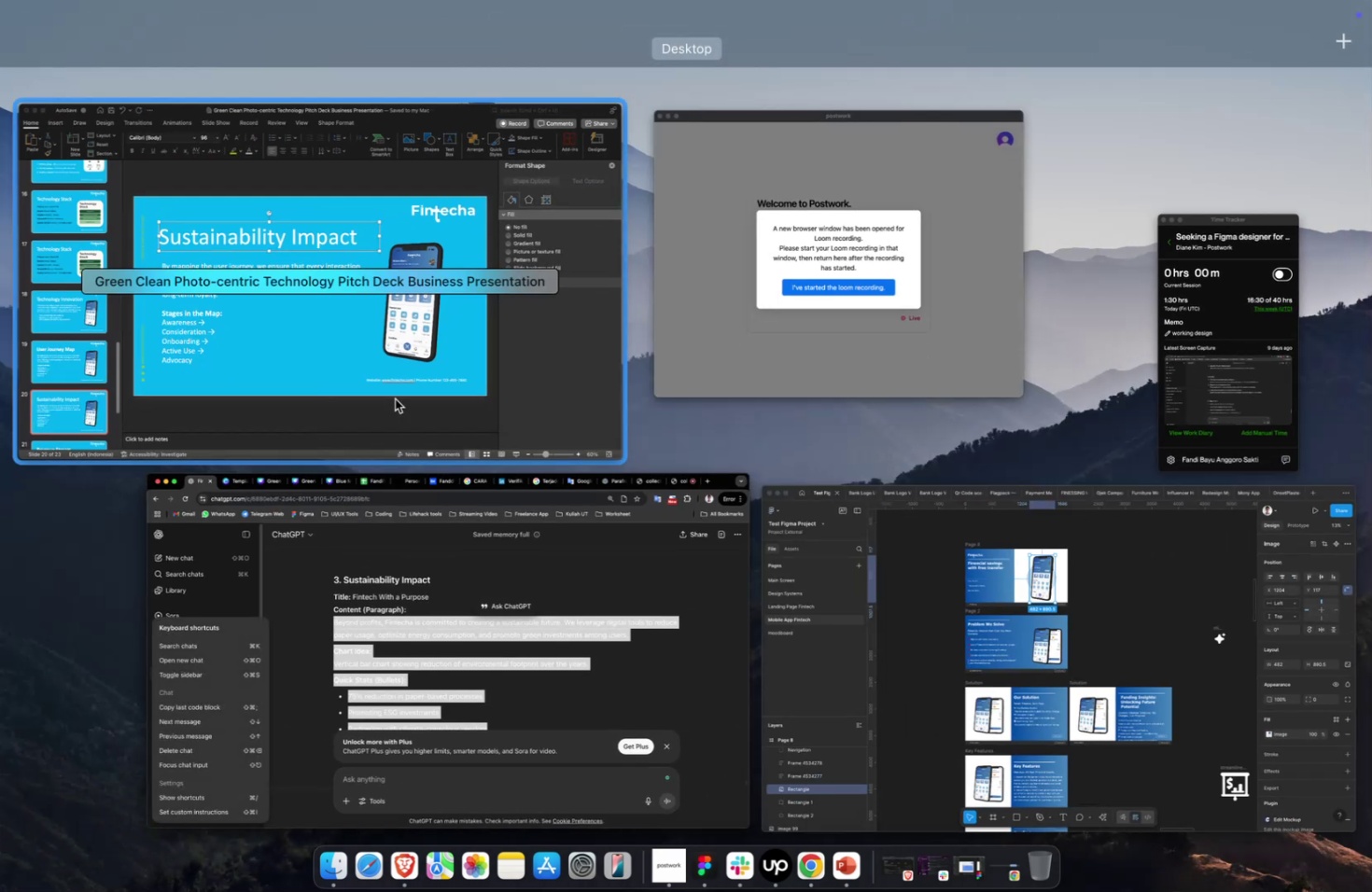 
left_click([392, 388])
 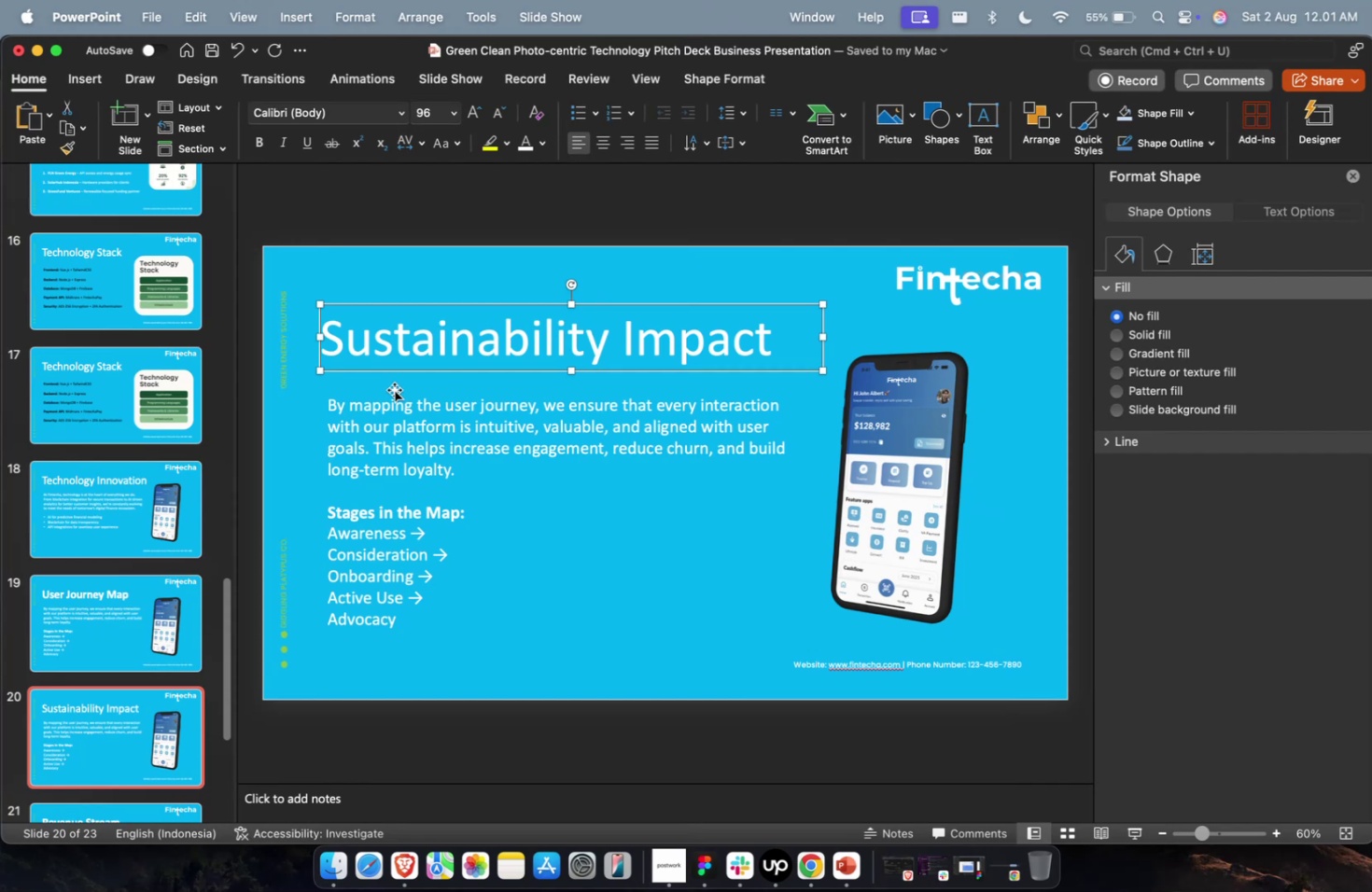 
left_click([400, 421])
 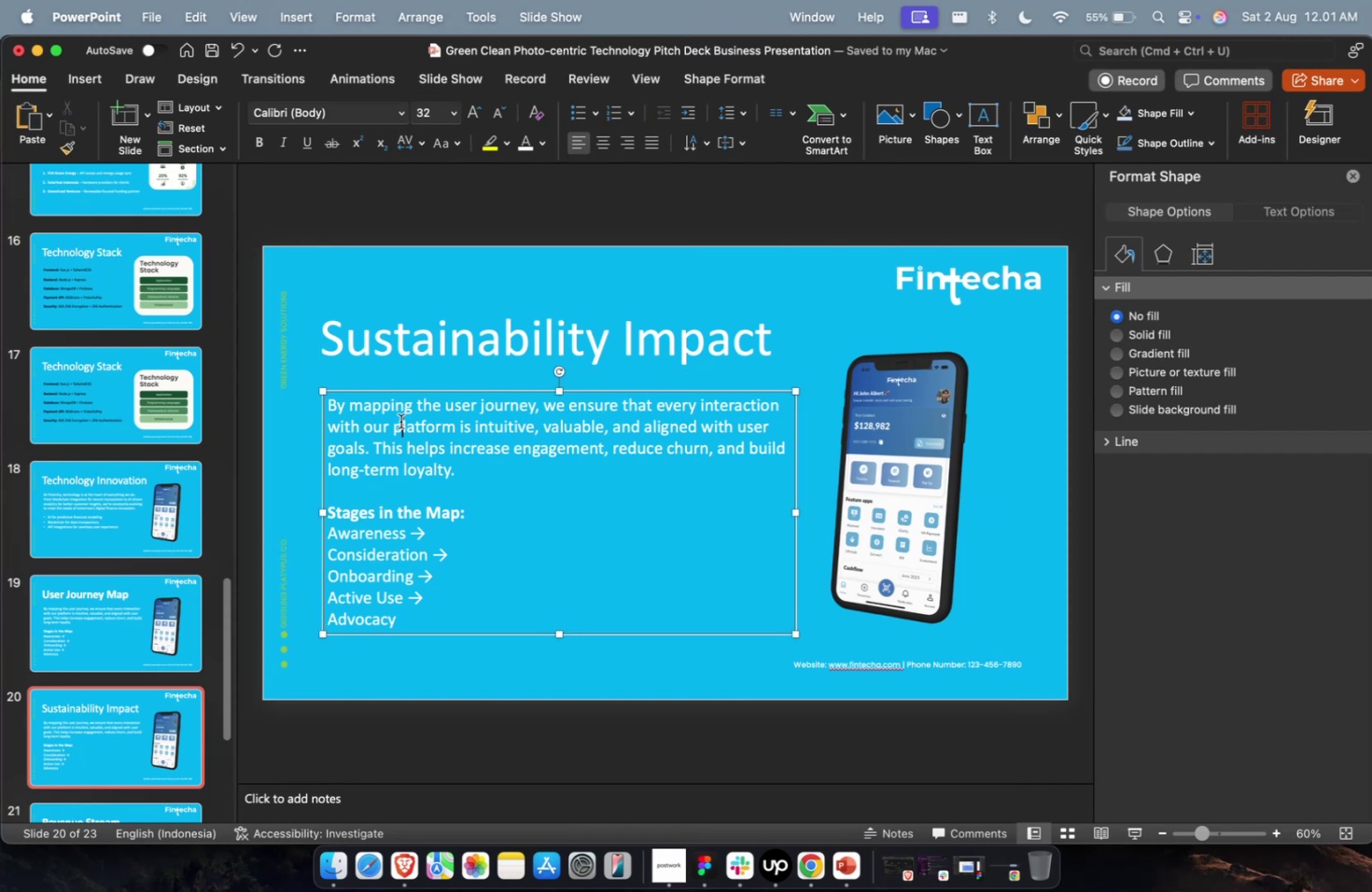 
key(Meta+A)
 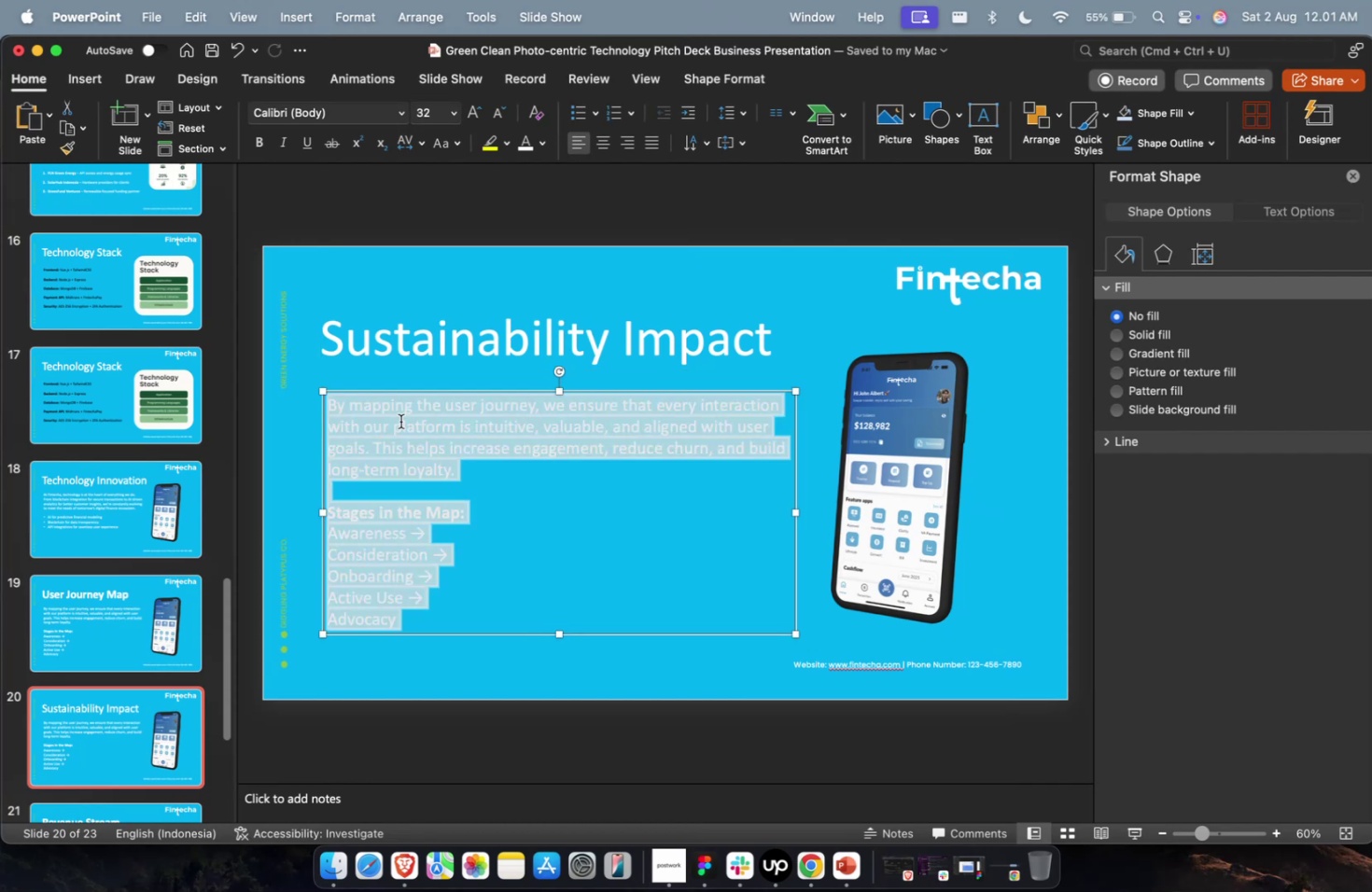 
key(Meta+V)
 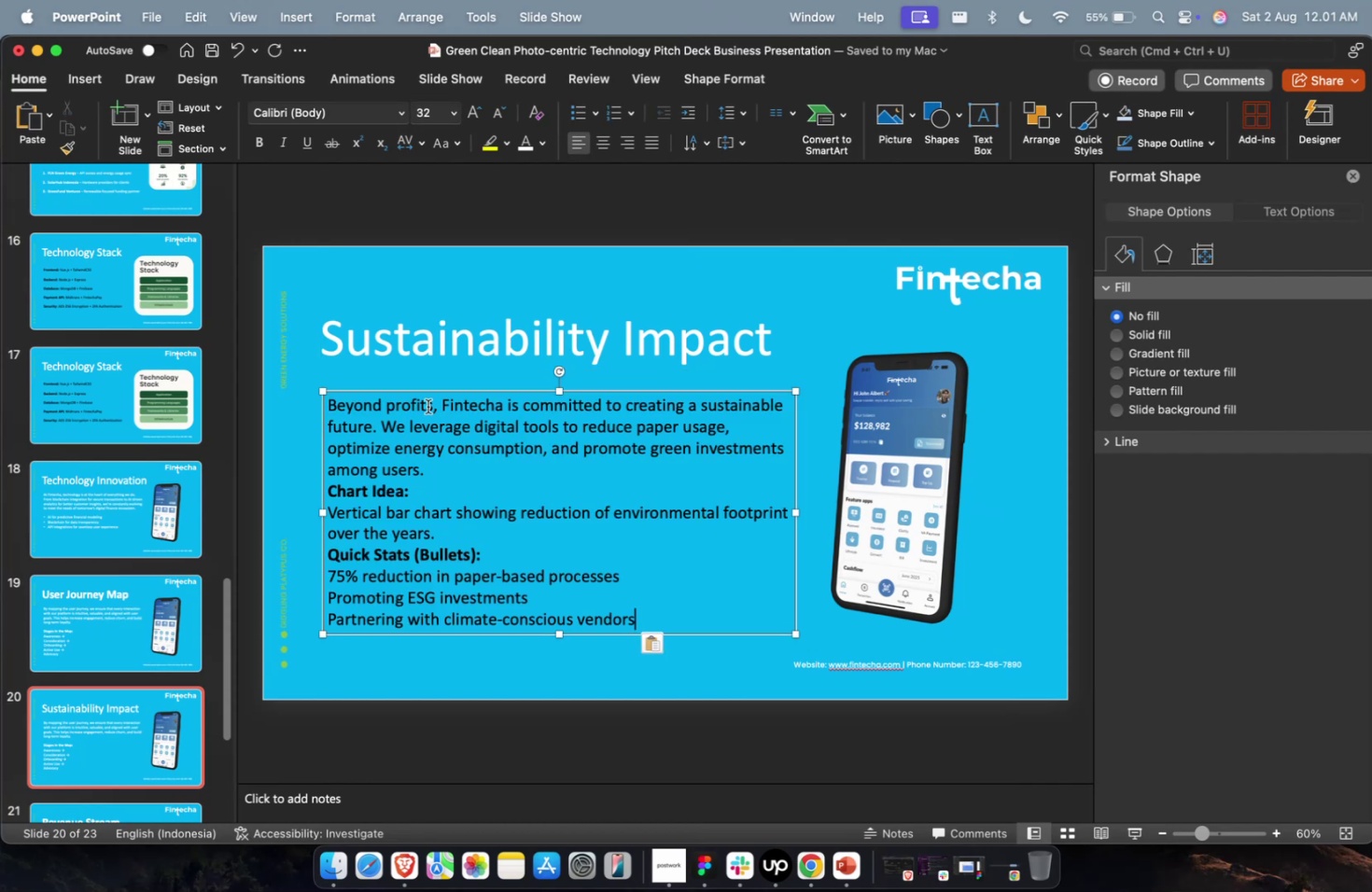 
key(Escape)
 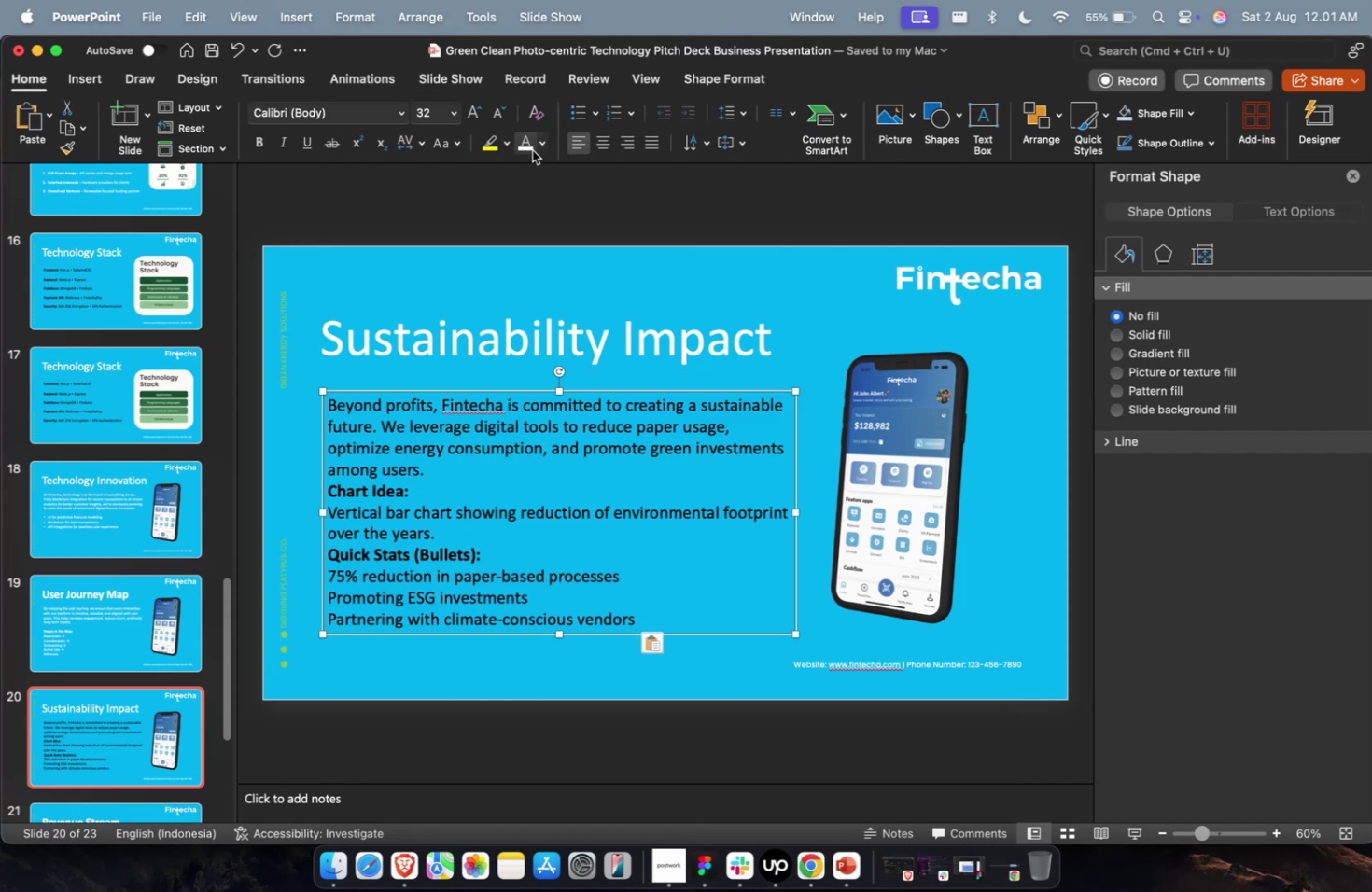 
left_click([526, 145])
 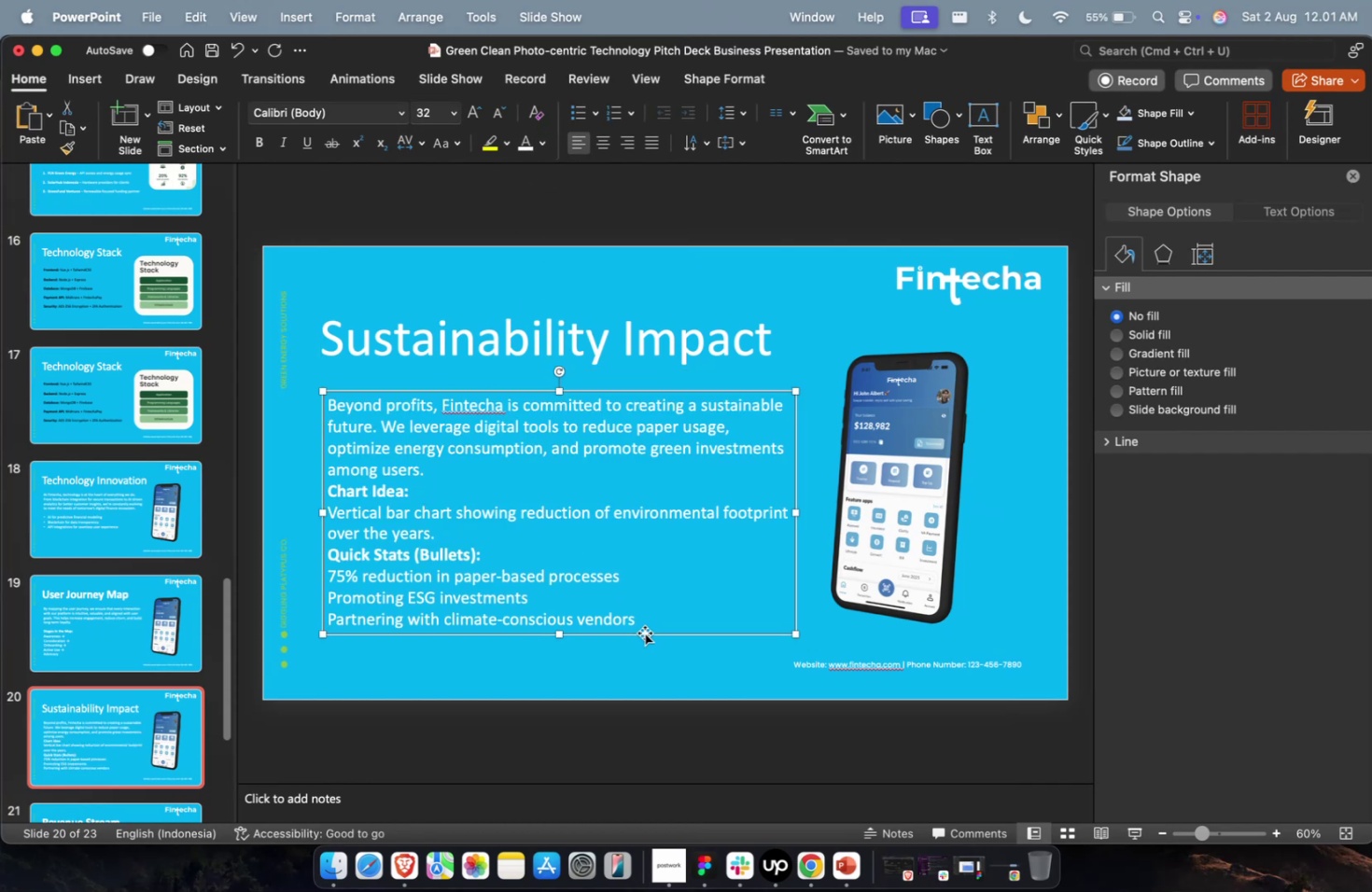 
left_click_drag(start_coordinate=[647, 625], to_coordinate=[316, 576])
 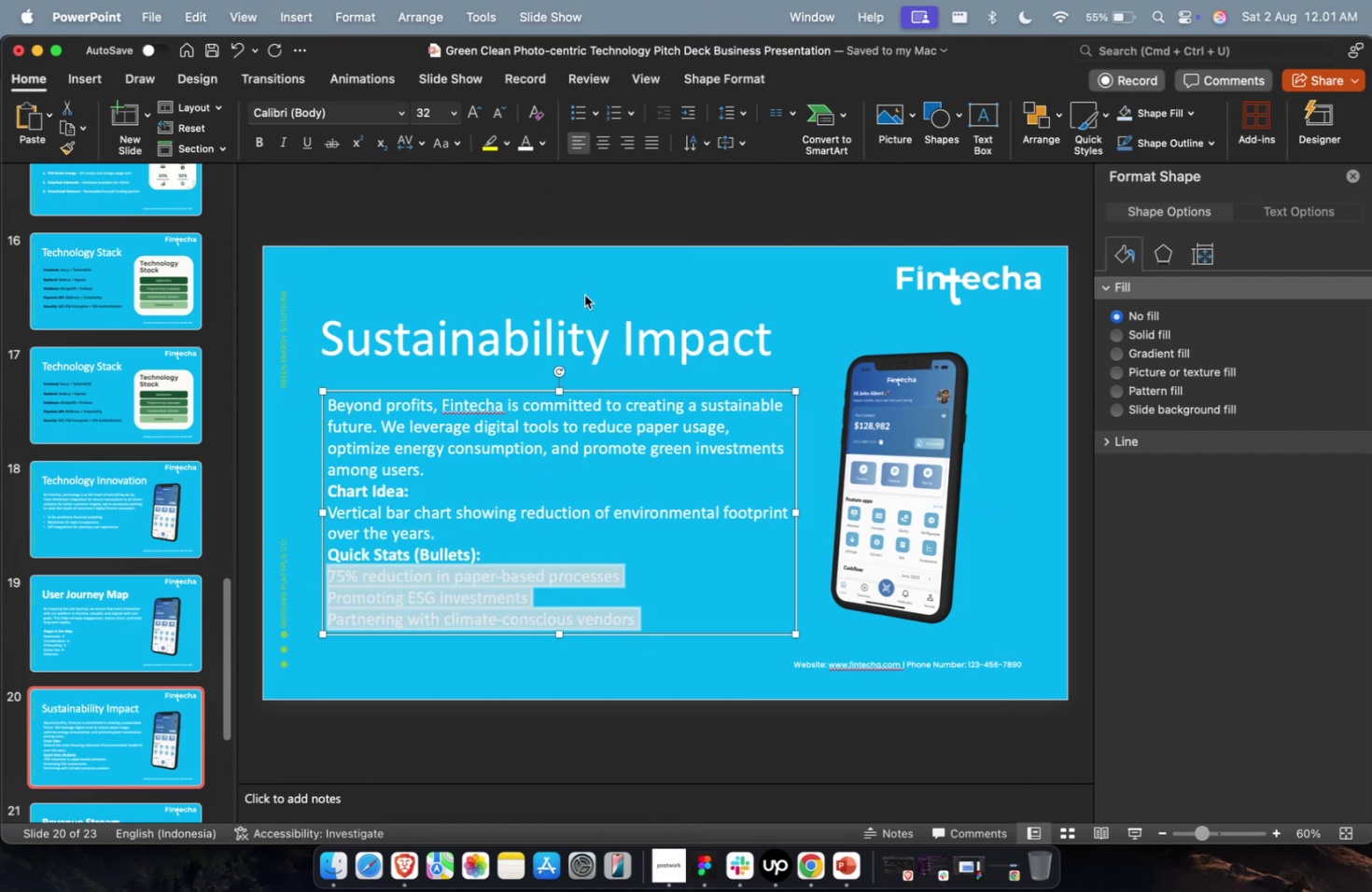 
left_click([573, 109])
 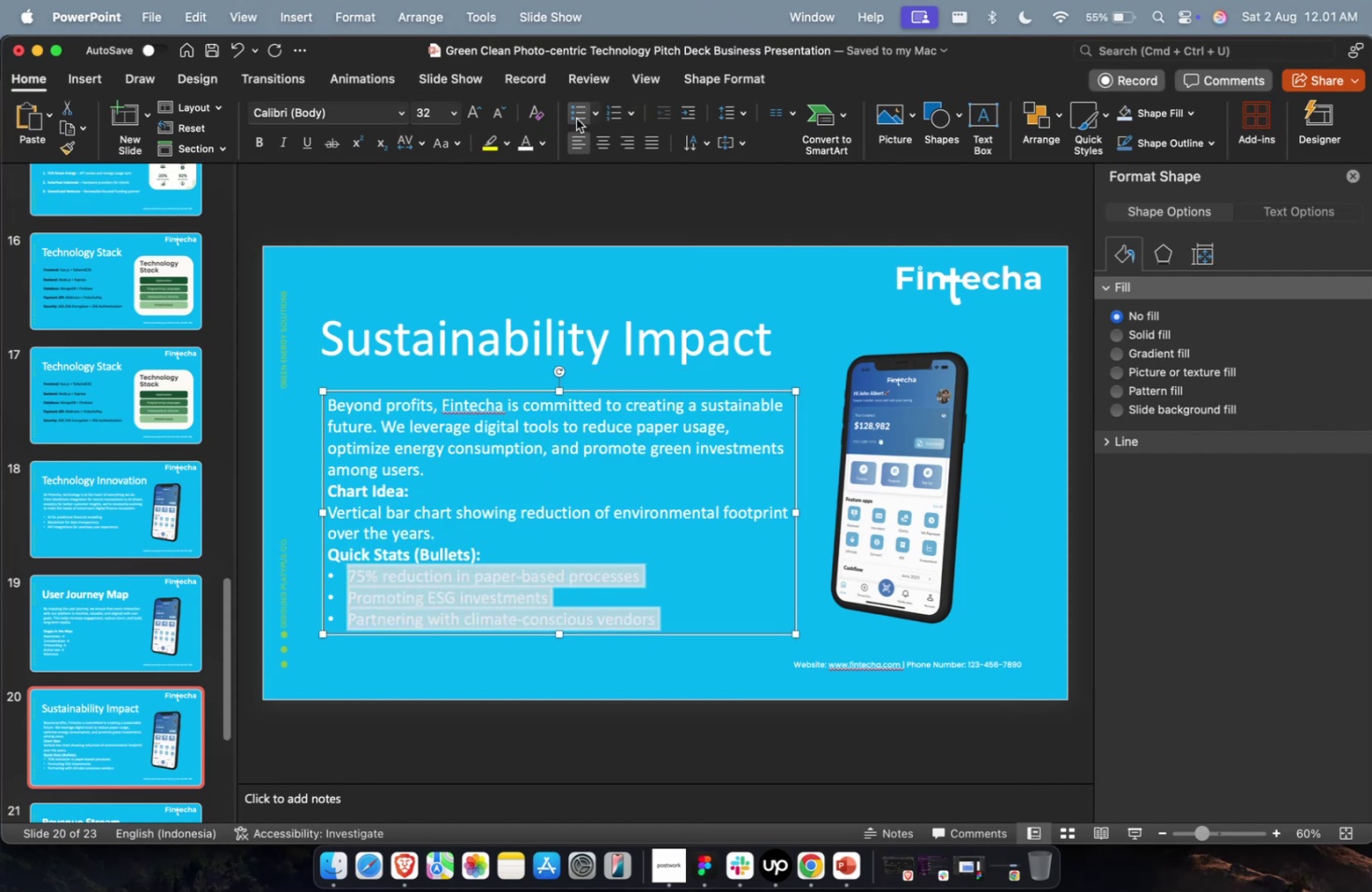 
left_click([576, 118])
 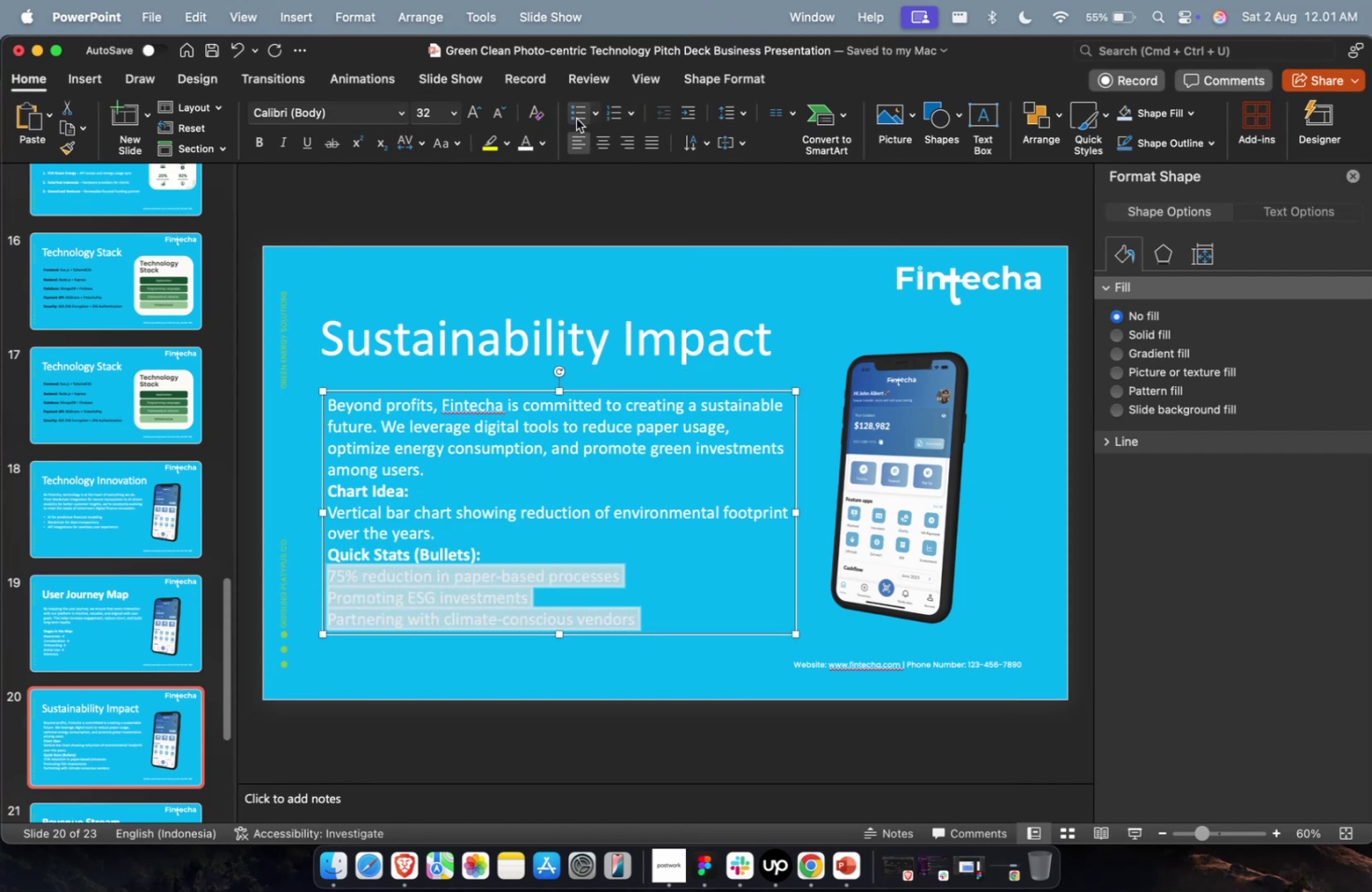 
double_click([576, 118])
 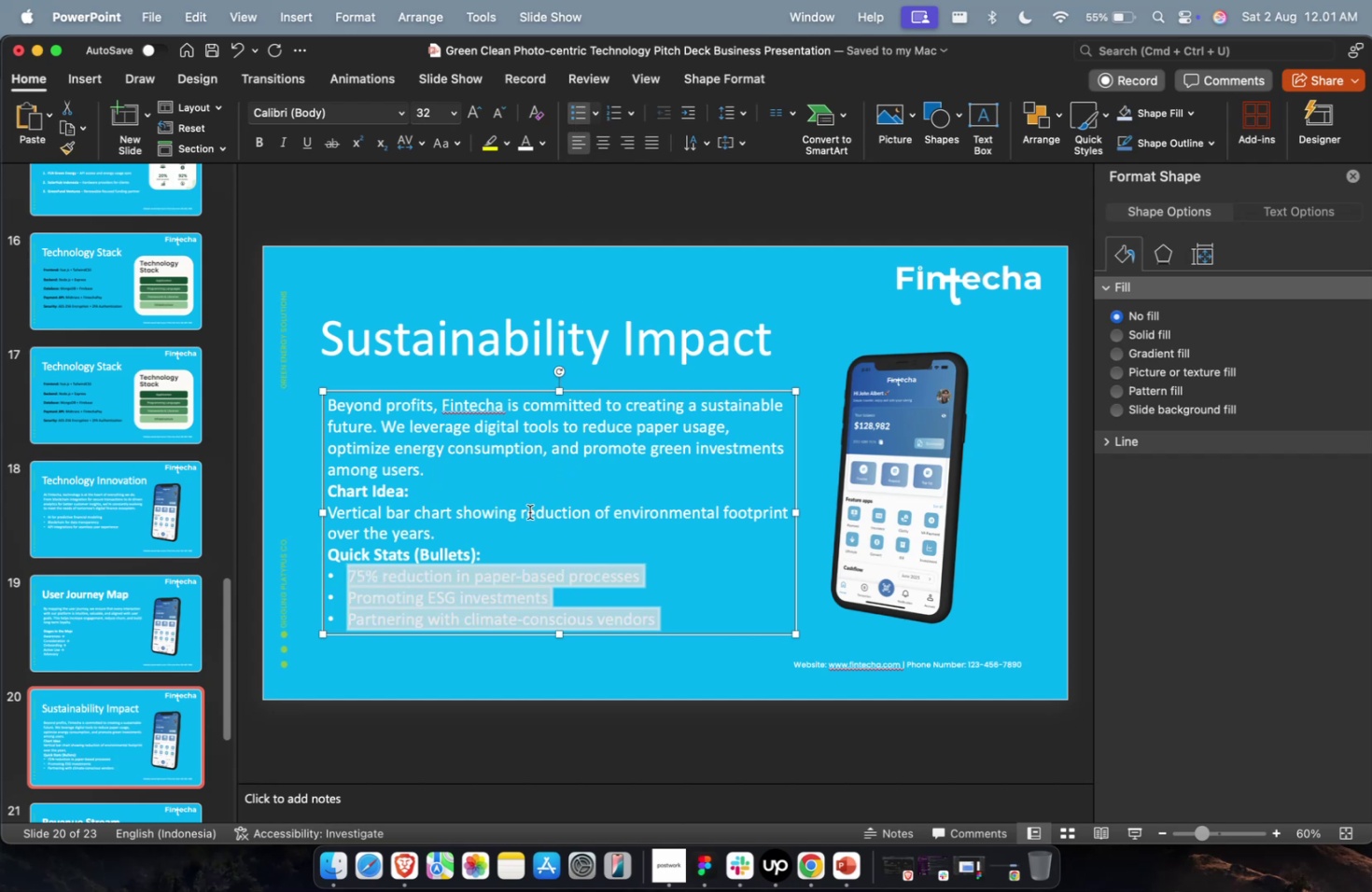 
left_click_drag(start_coordinate=[511, 536], to_coordinate=[351, 543])
 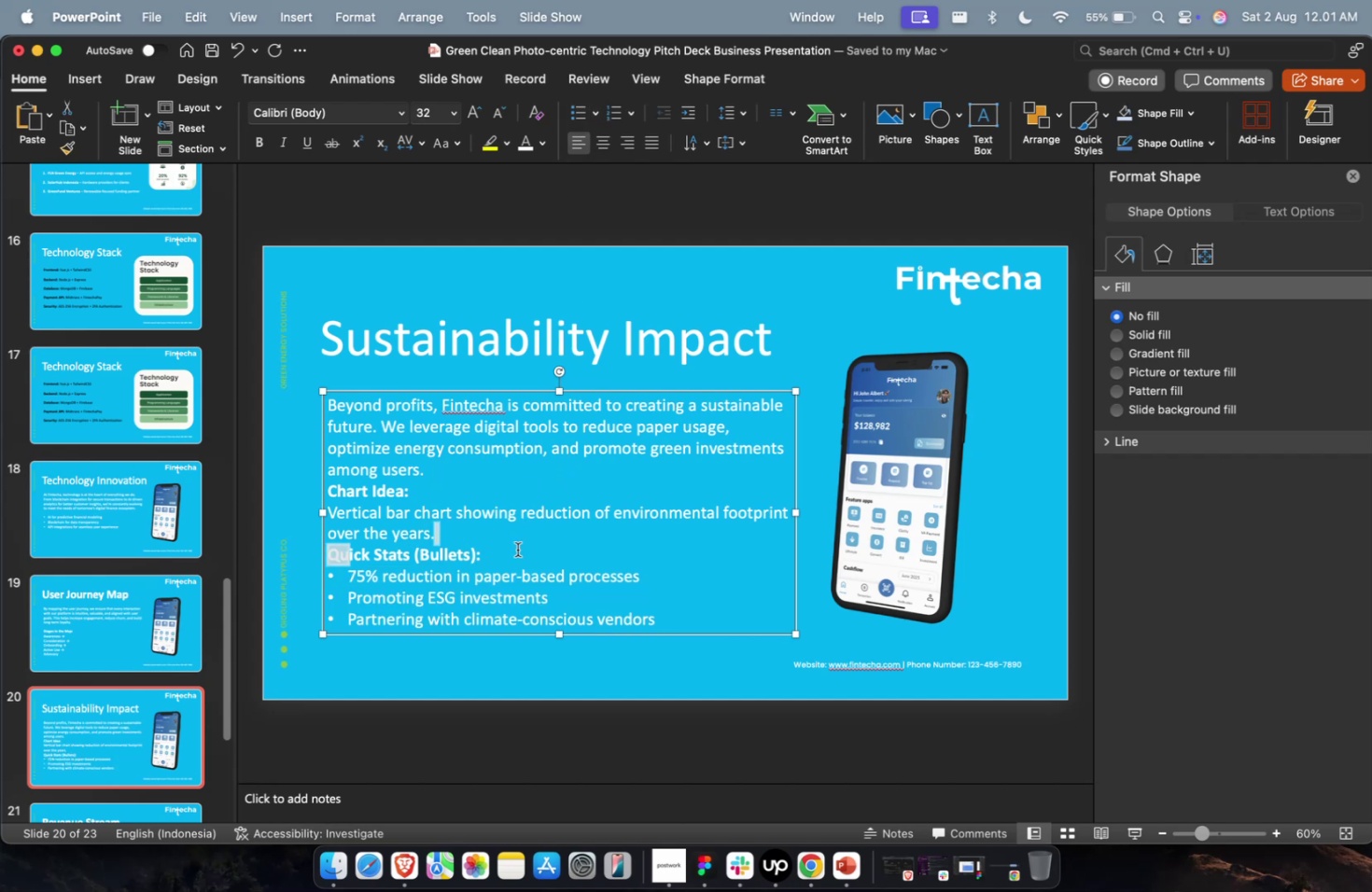 
left_click([517, 549])
 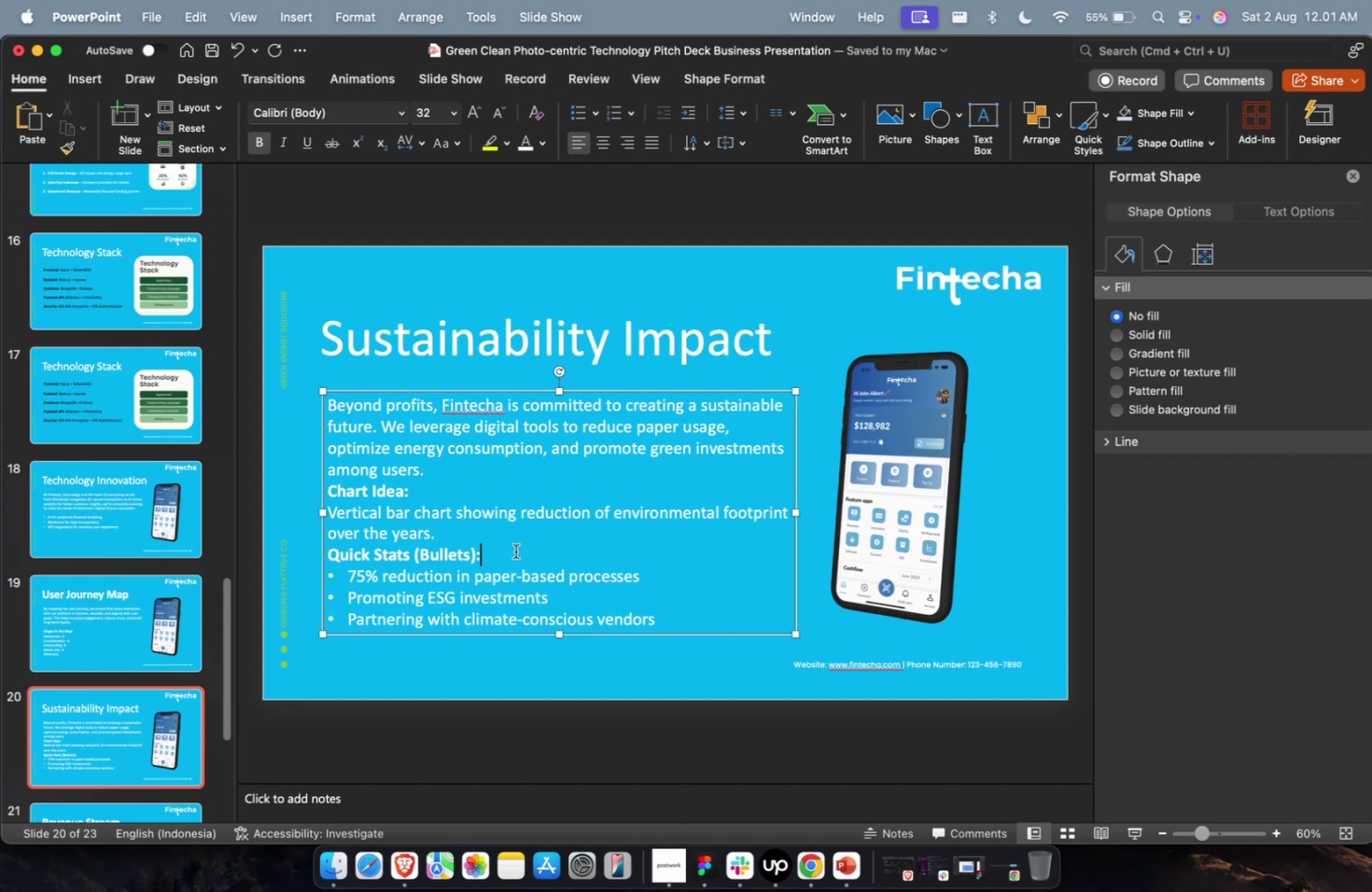 
left_click_drag(start_coordinate=[514, 551], to_coordinate=[317, 551])
 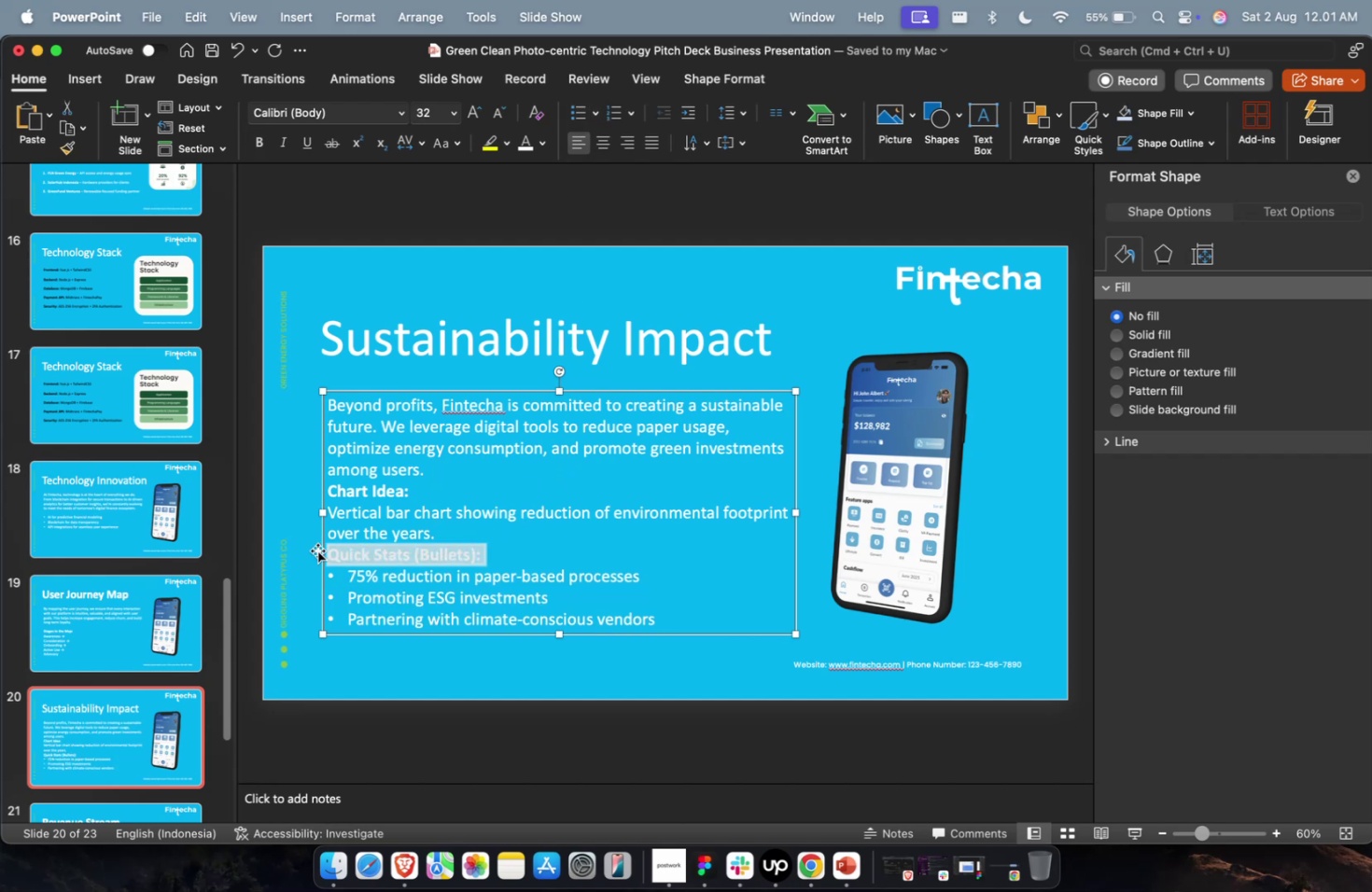 
key(Backspace)
 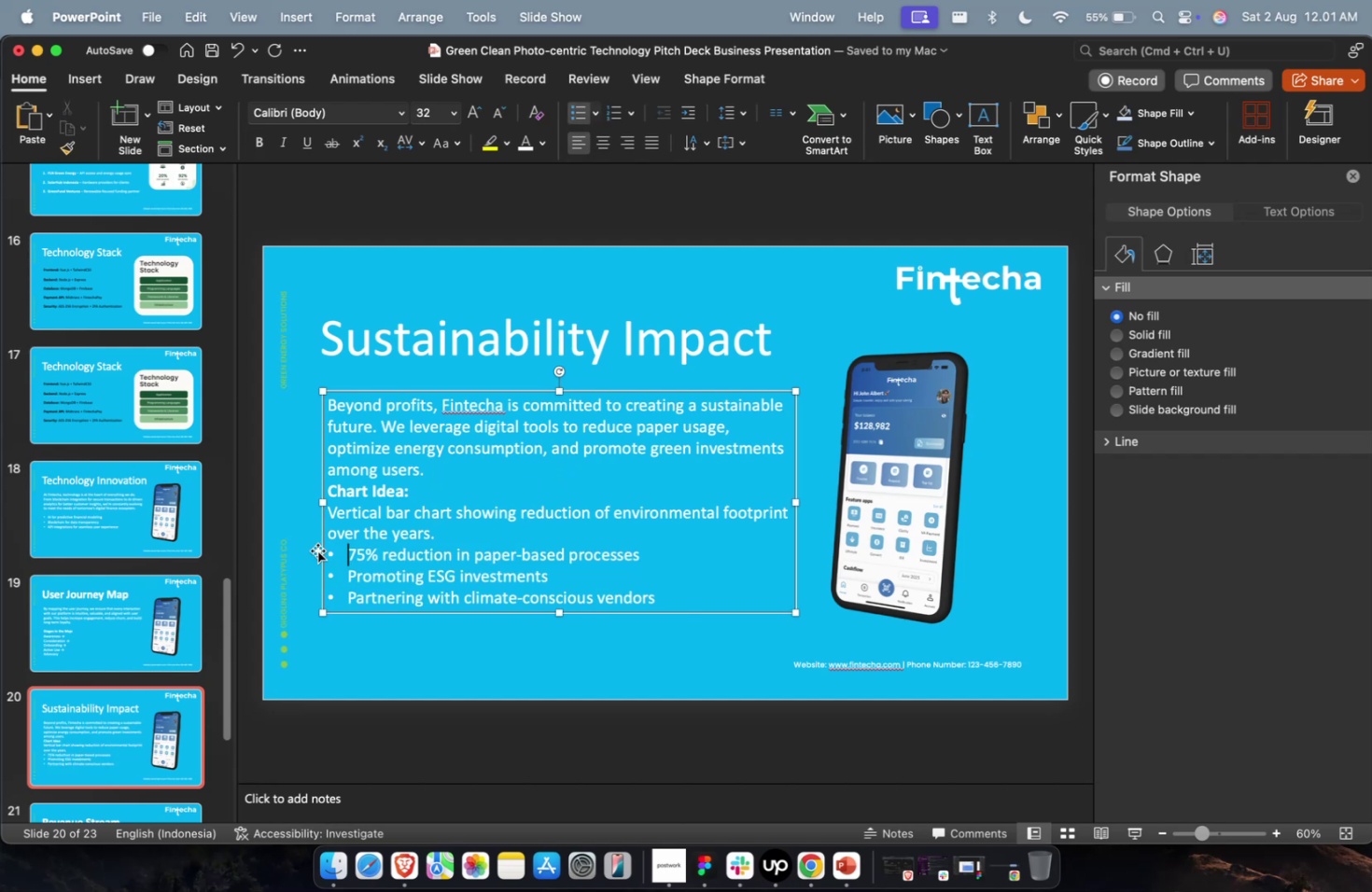 
key(Enter)
 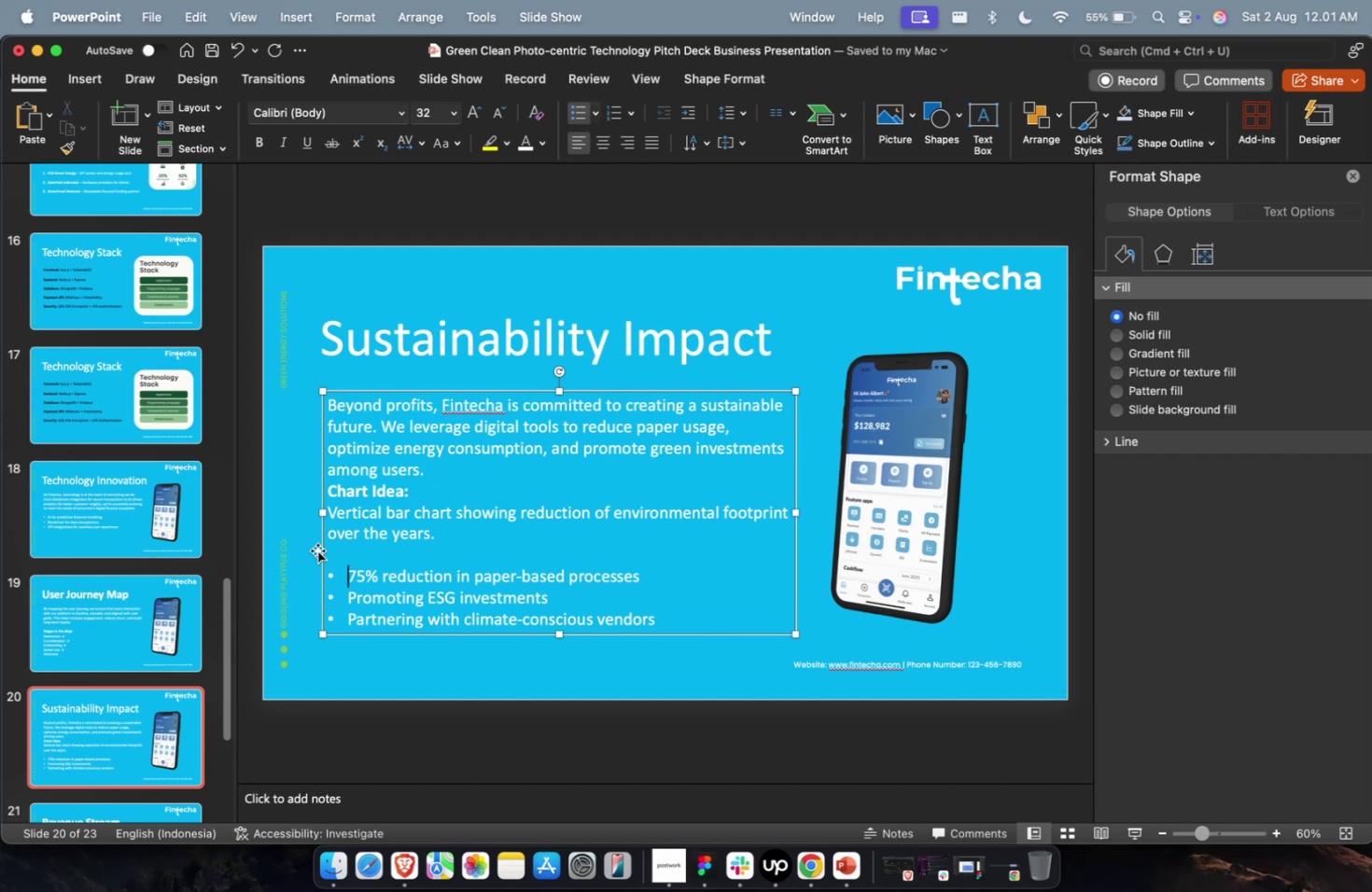 
wait(11.22)
 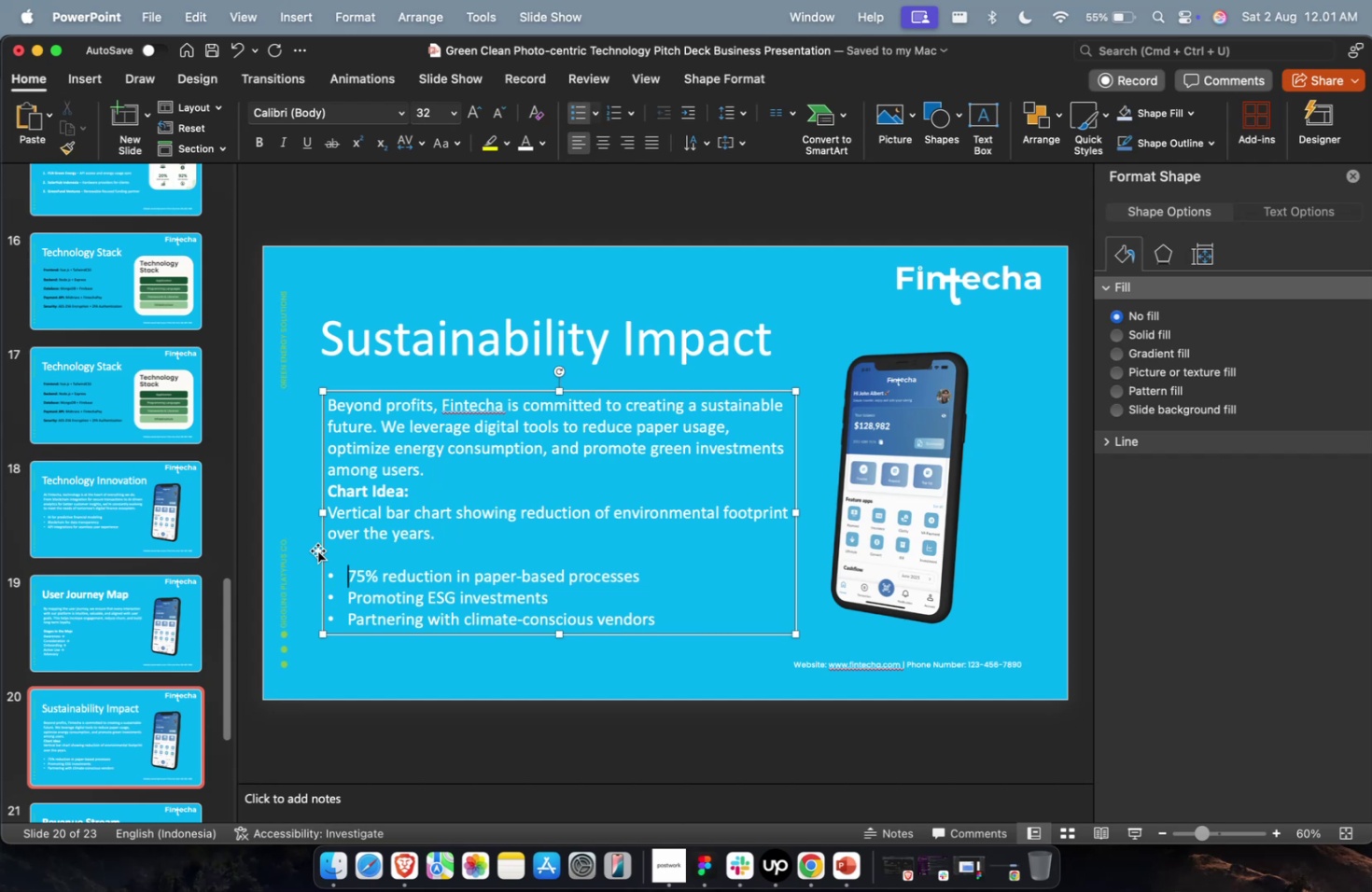 
left_click([849, 690])
 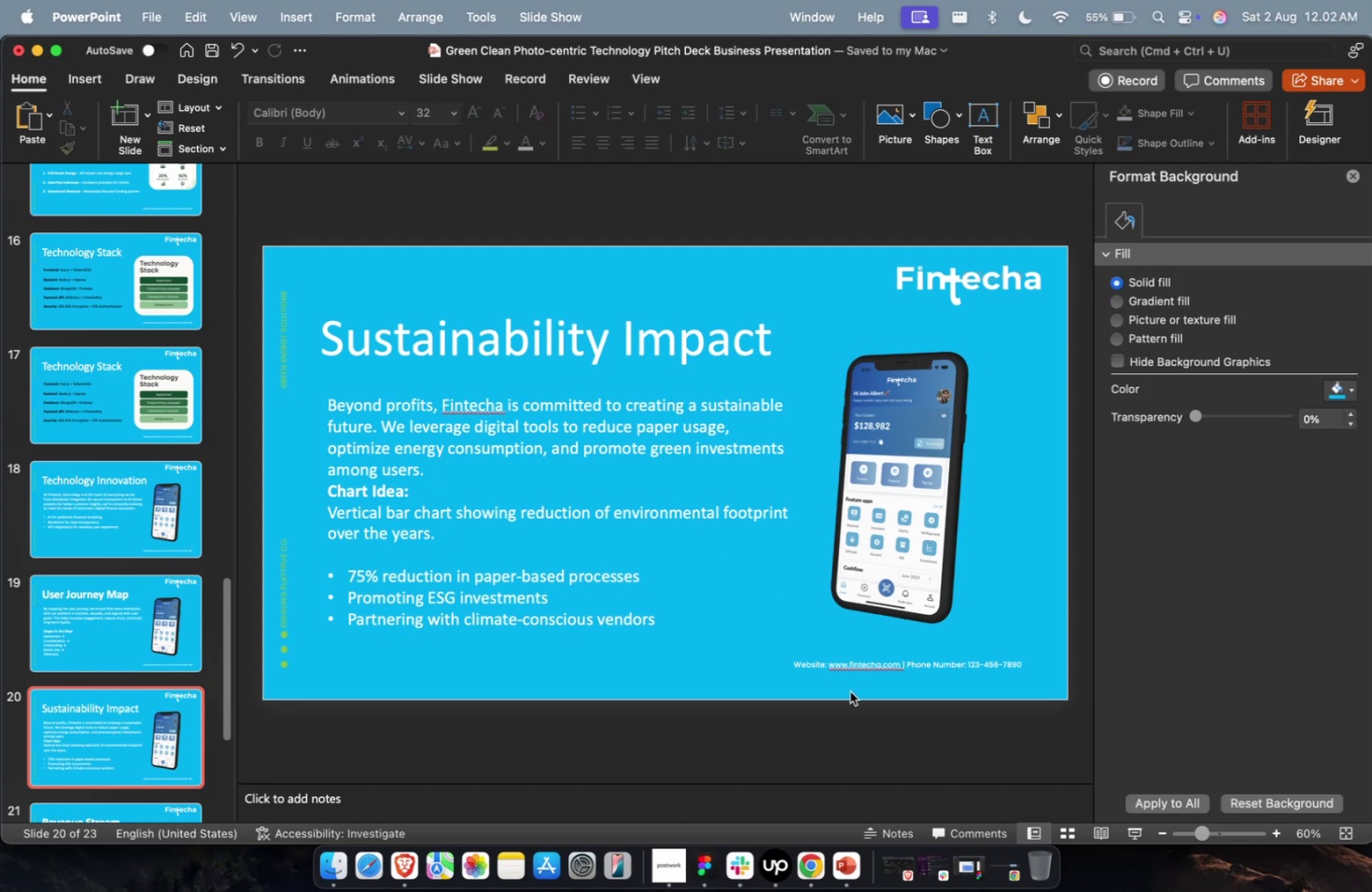 
key(Meta+1)
 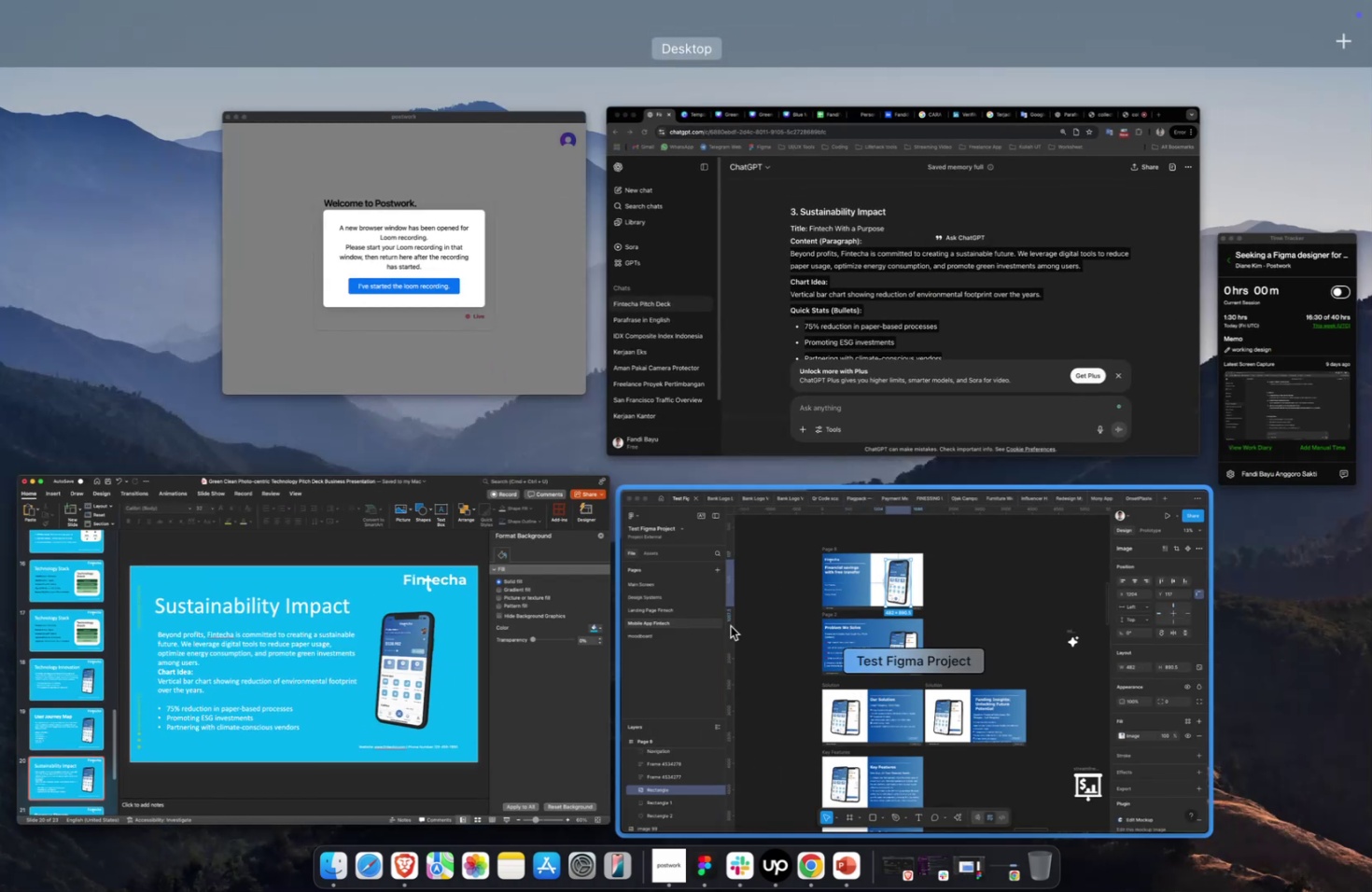 
left_click([517, 622])
 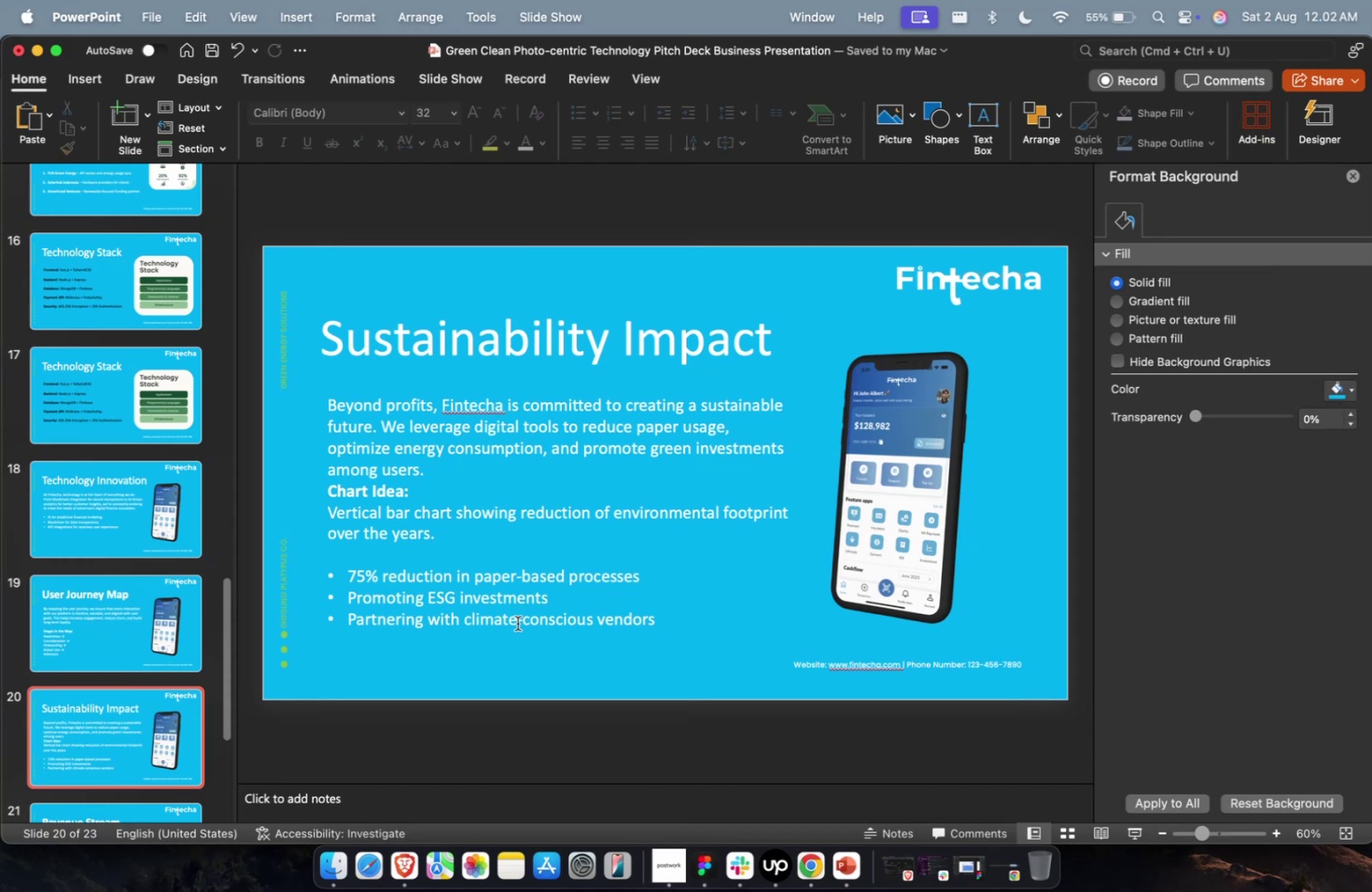 
key(Meta+1)
 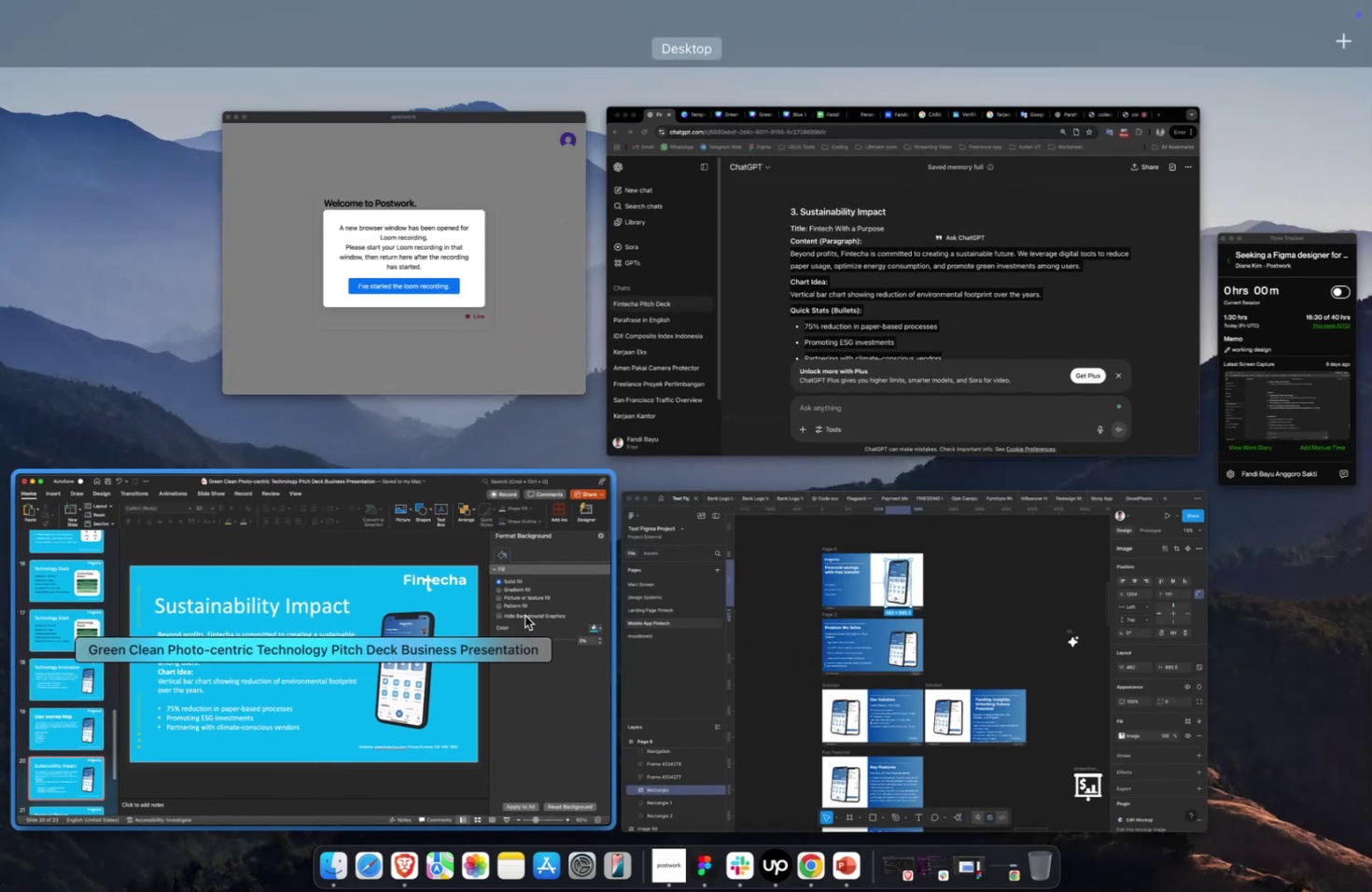 
left_click([520, 614])
 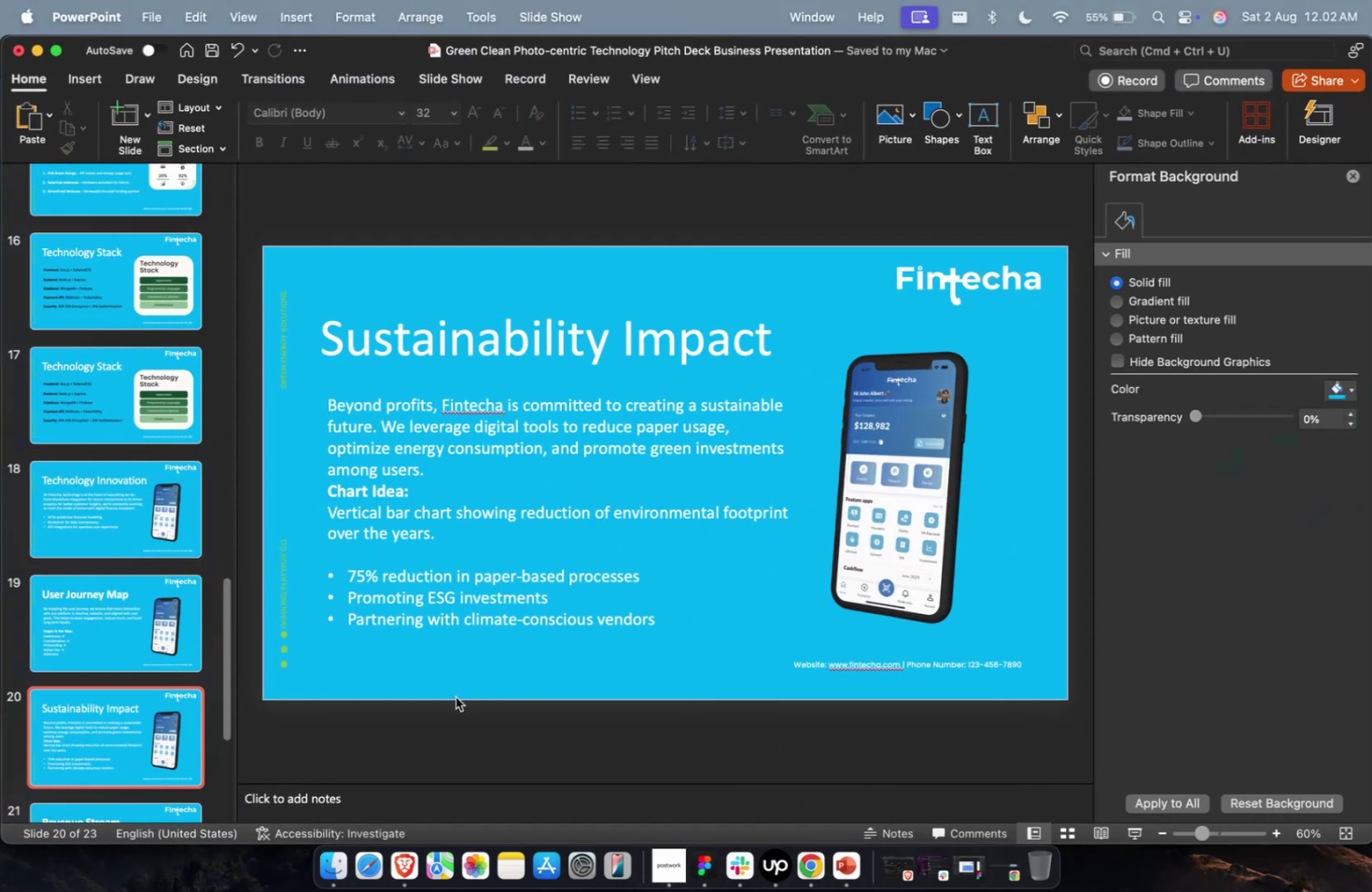 
scroll: coordinate [67, 654], scroll_direction: down, amount: 12.0
 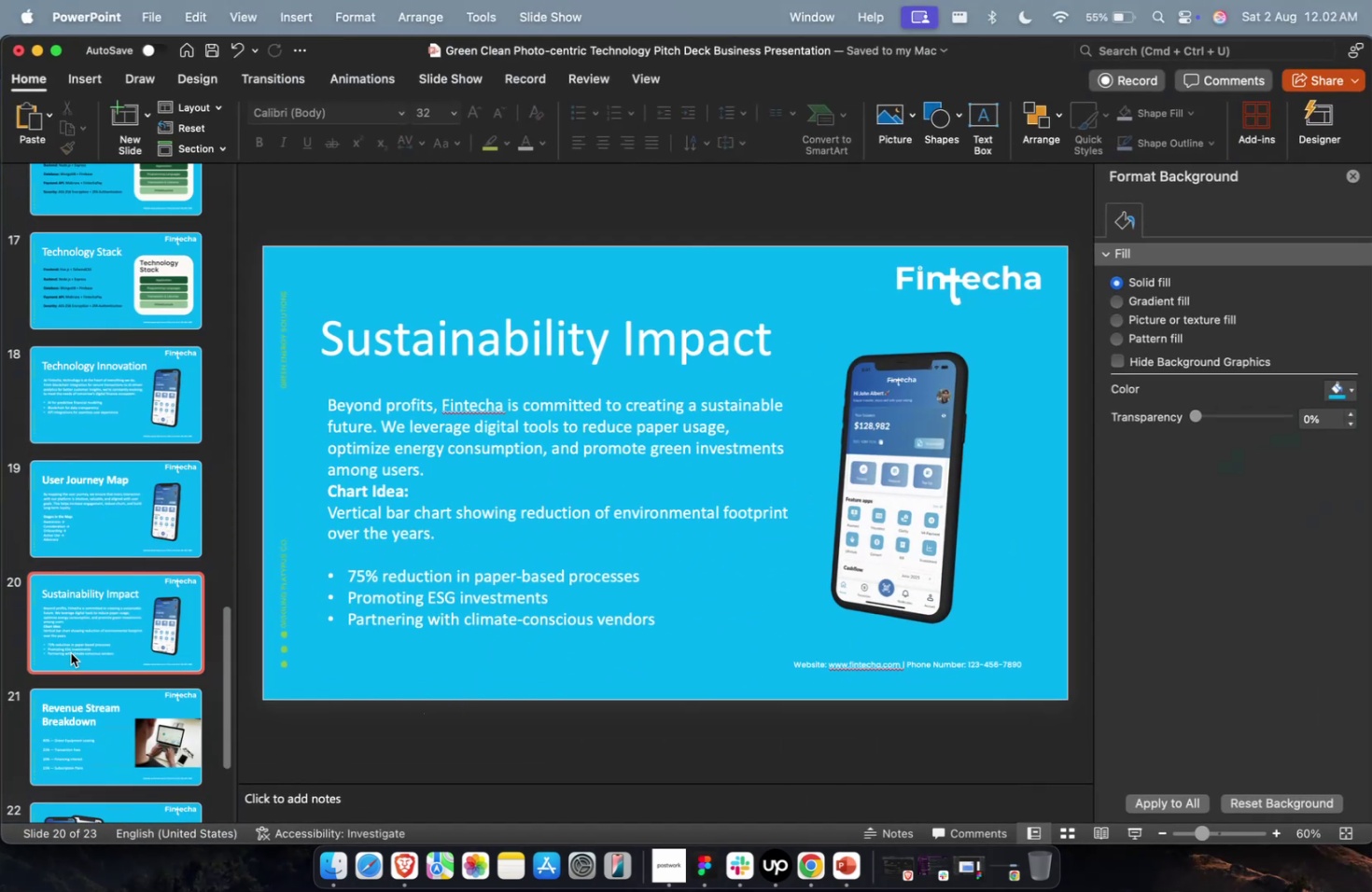 
key(Meta+CommandLeft)
 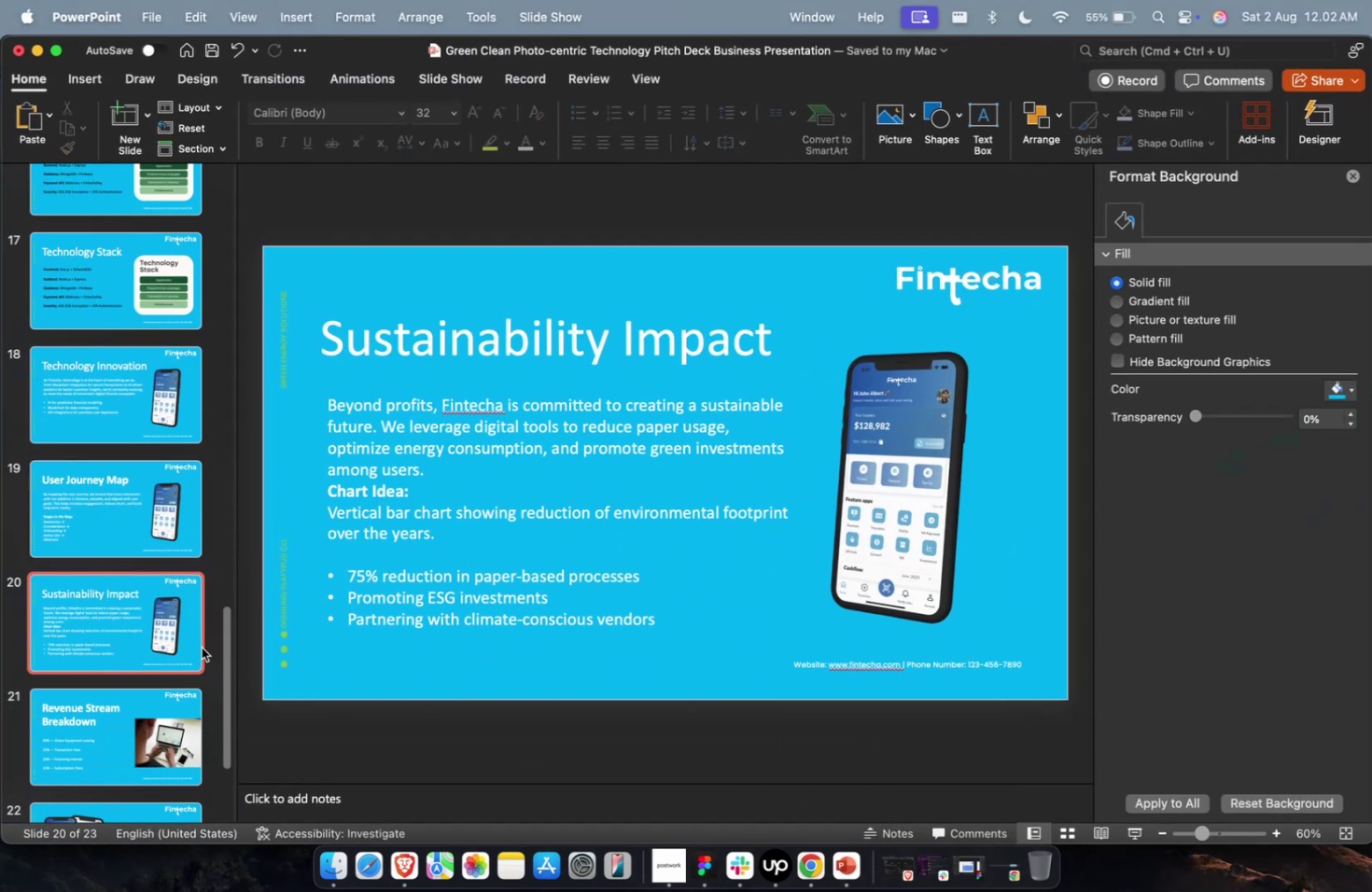 
hold_key(key=CommandLeft, duration=0.62)
 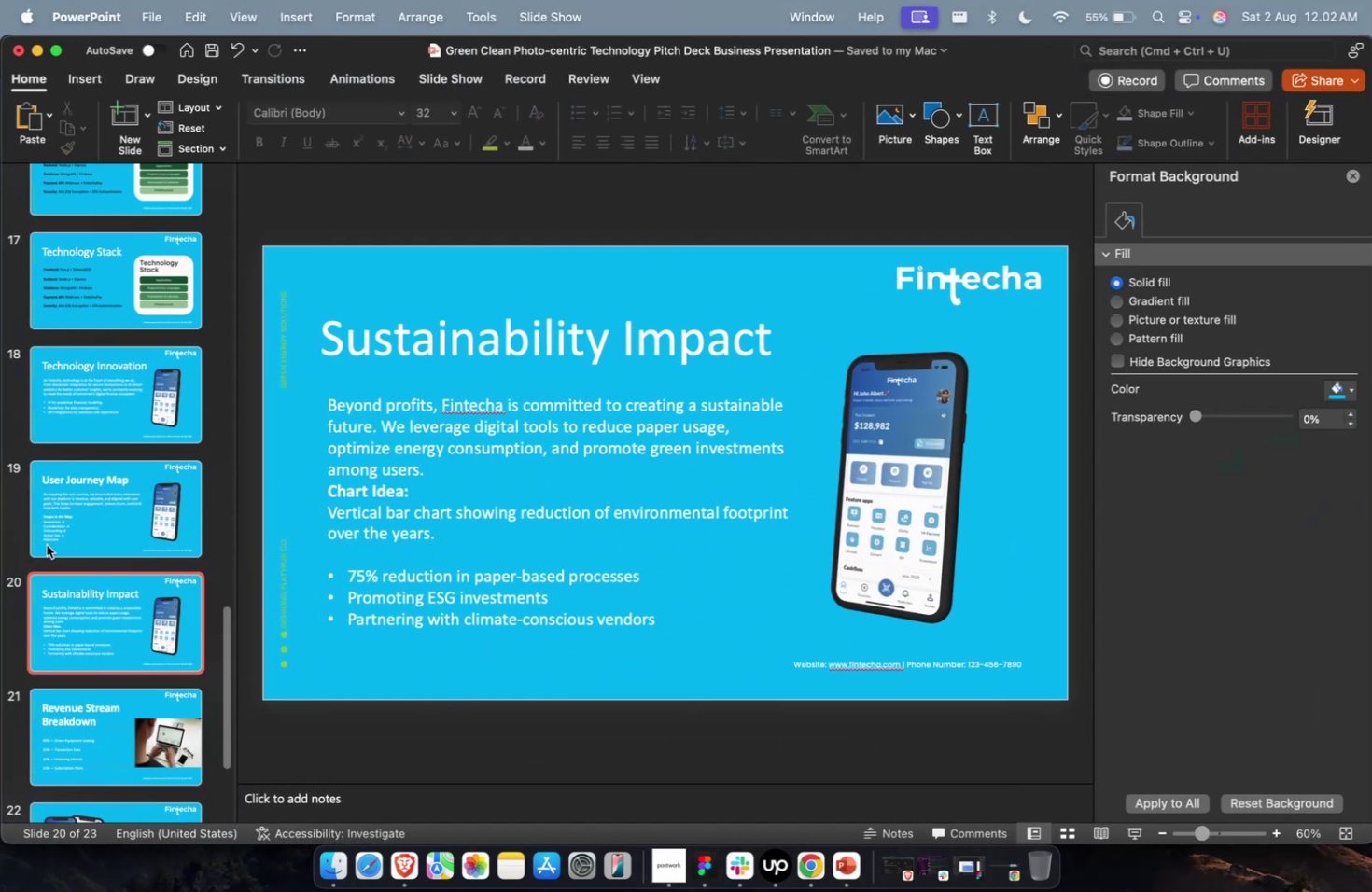 
scroll: coordinate [92, 369], scroll_direction: up, amount: 243.0
 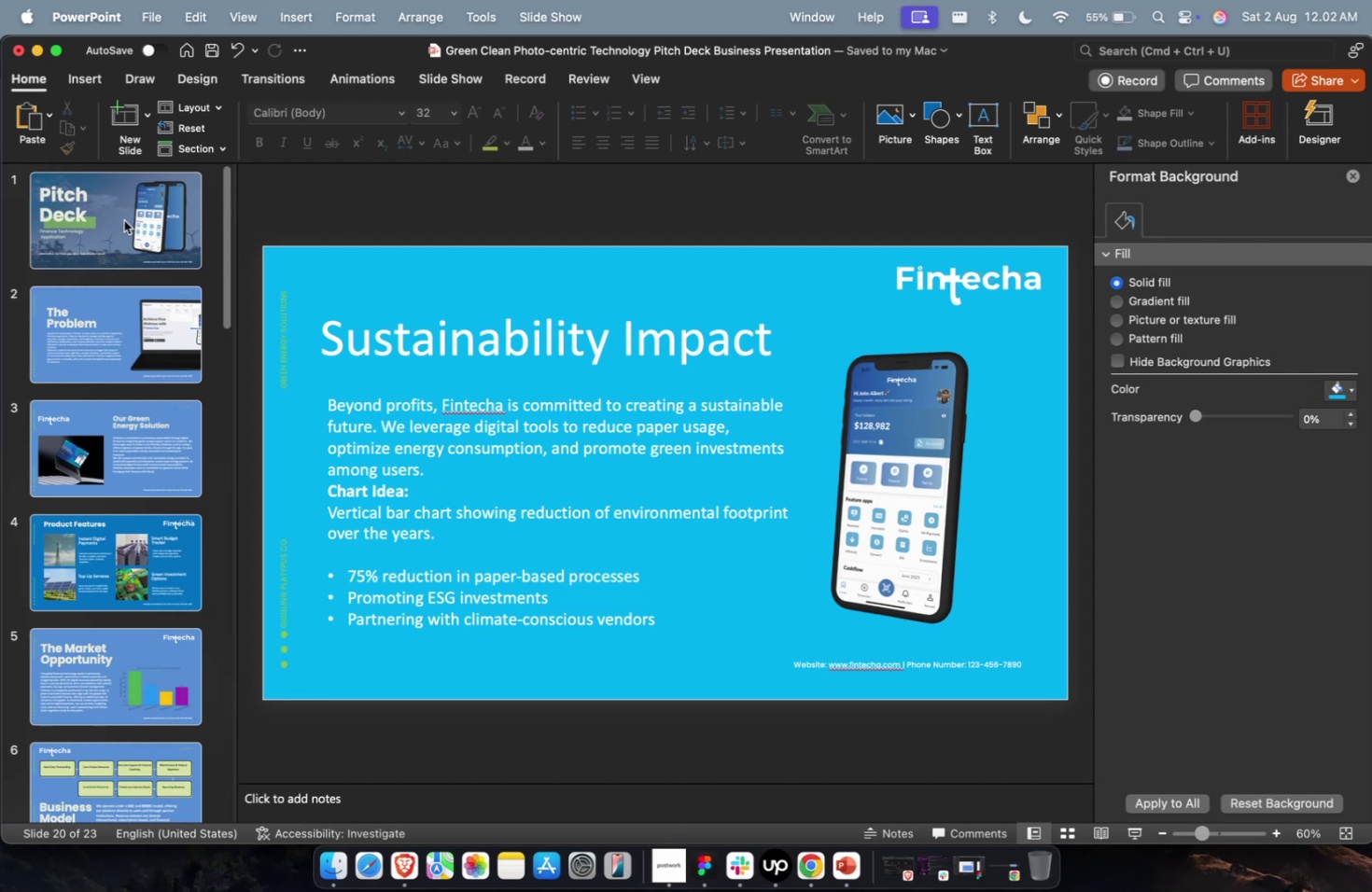 
left_click([124, 220])
 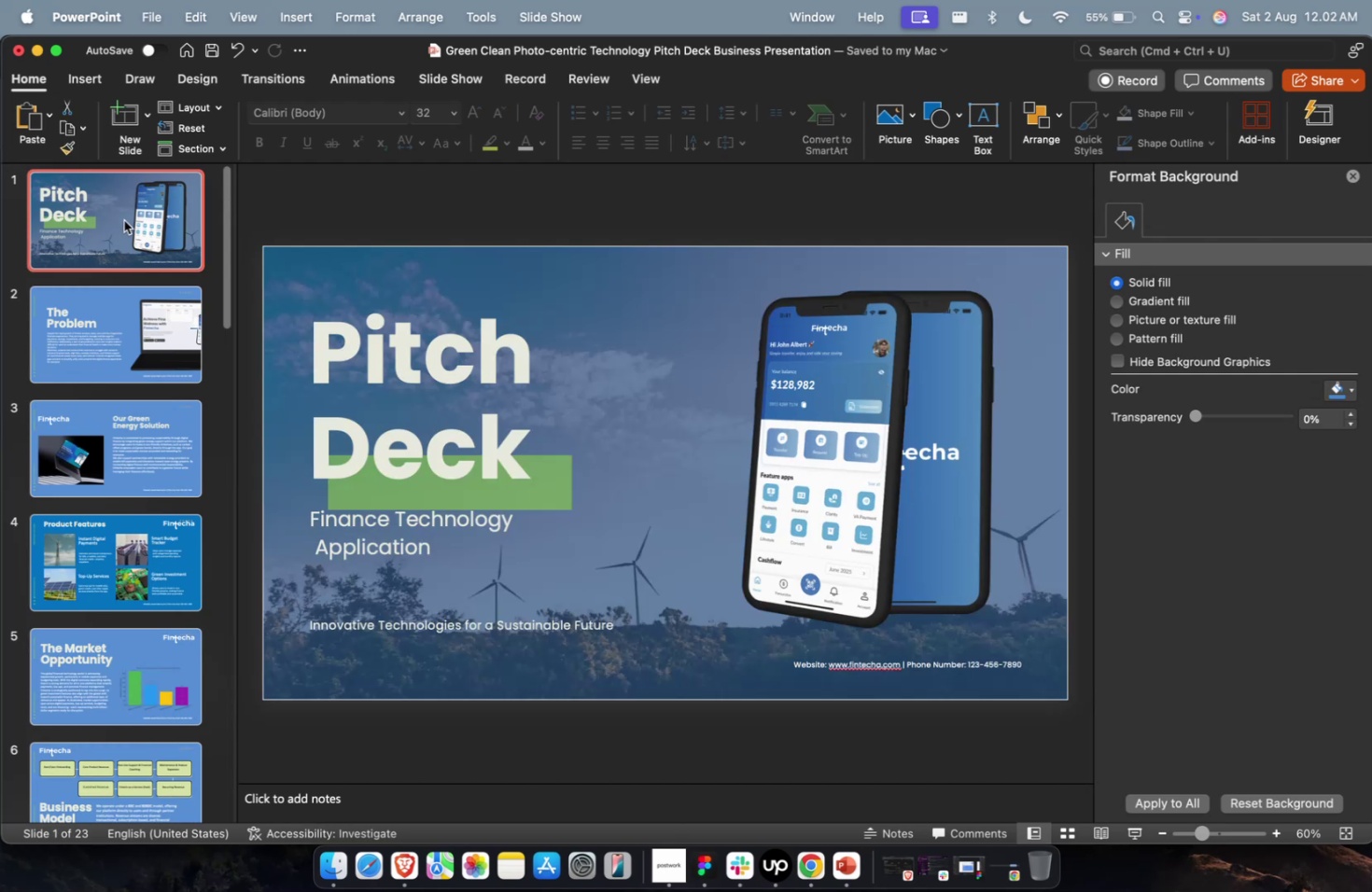 
key(ArrowDown)
 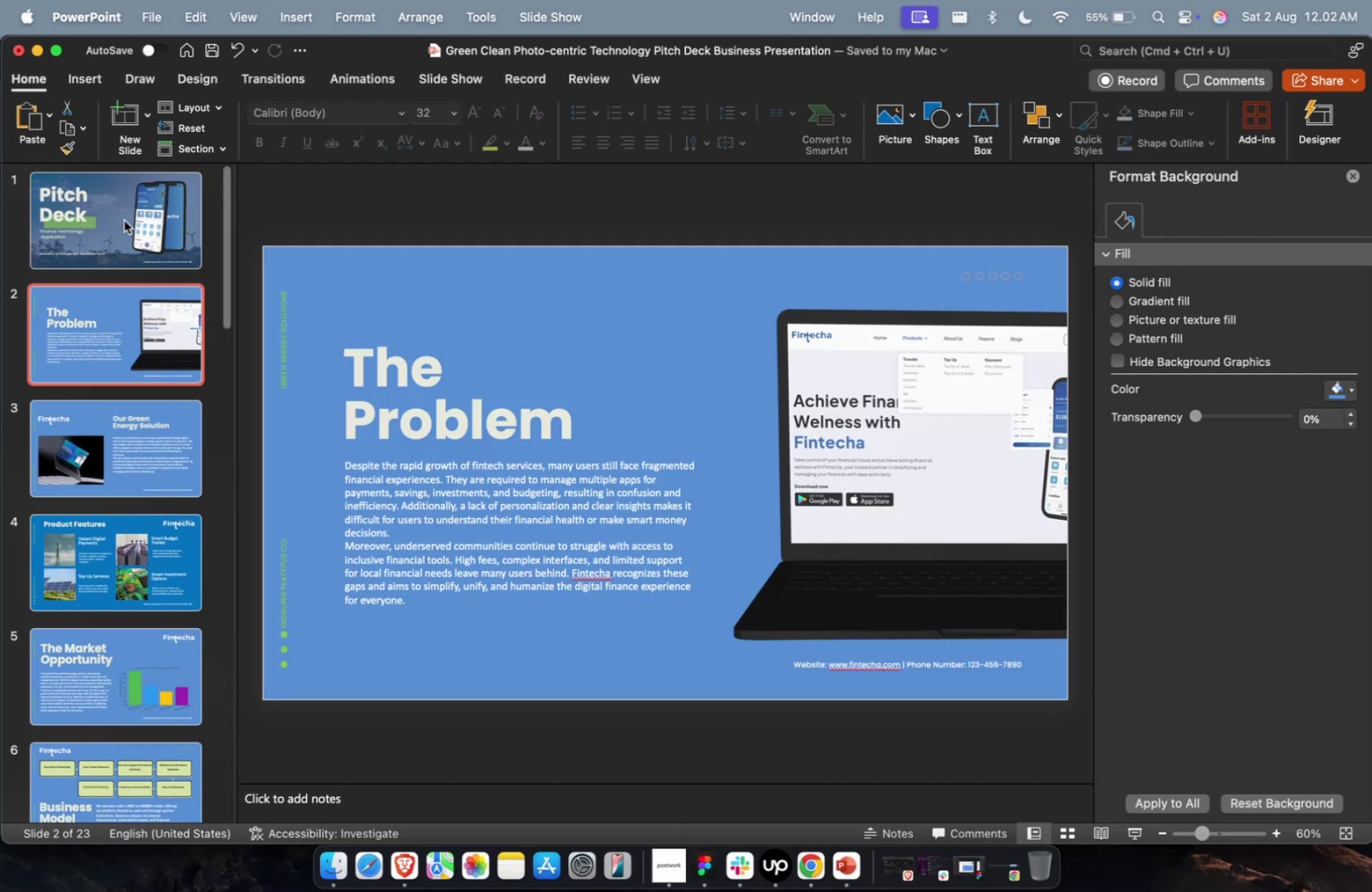 
key(ArrowDown)
 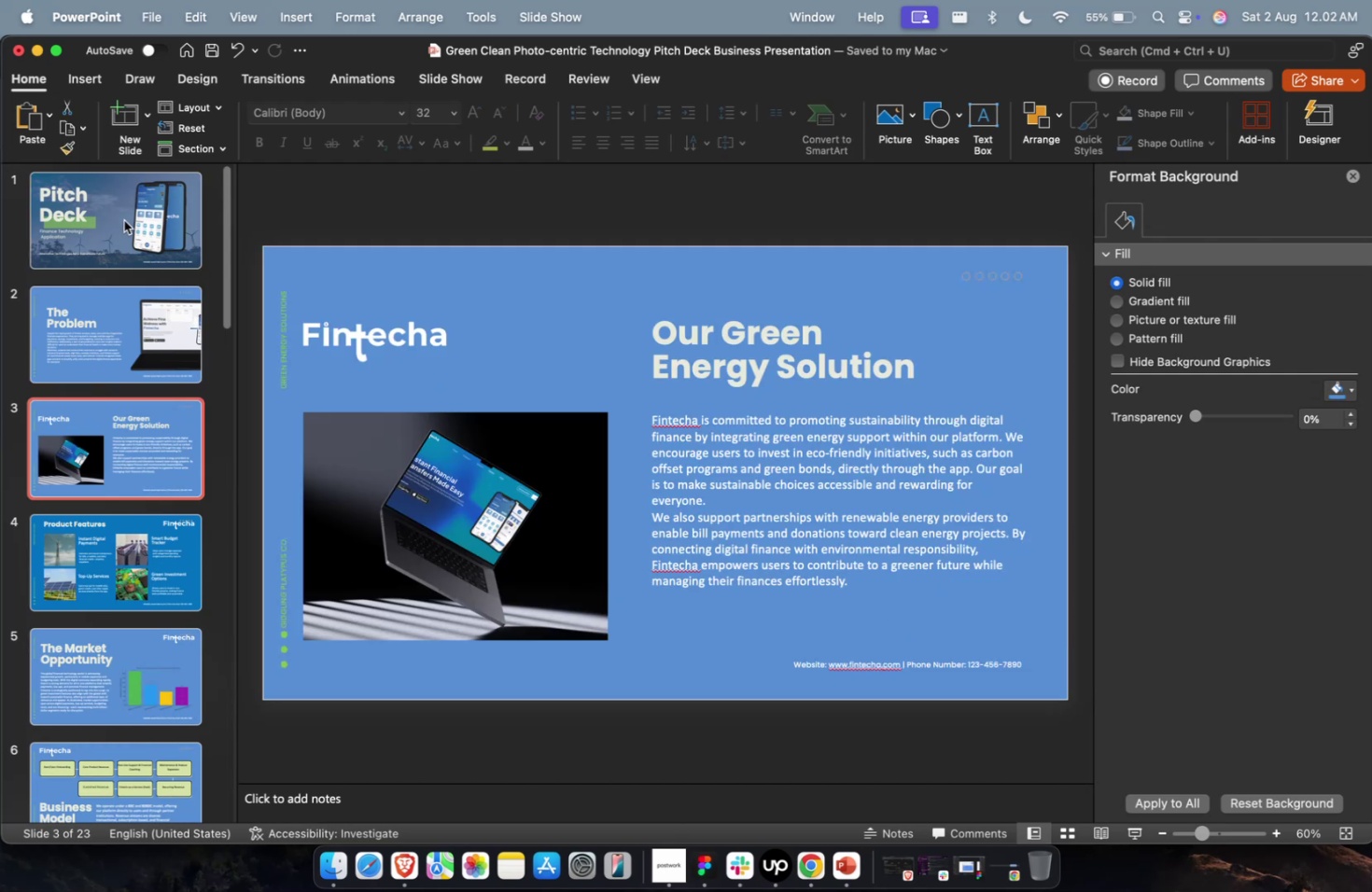 
key(ArrowUp)
 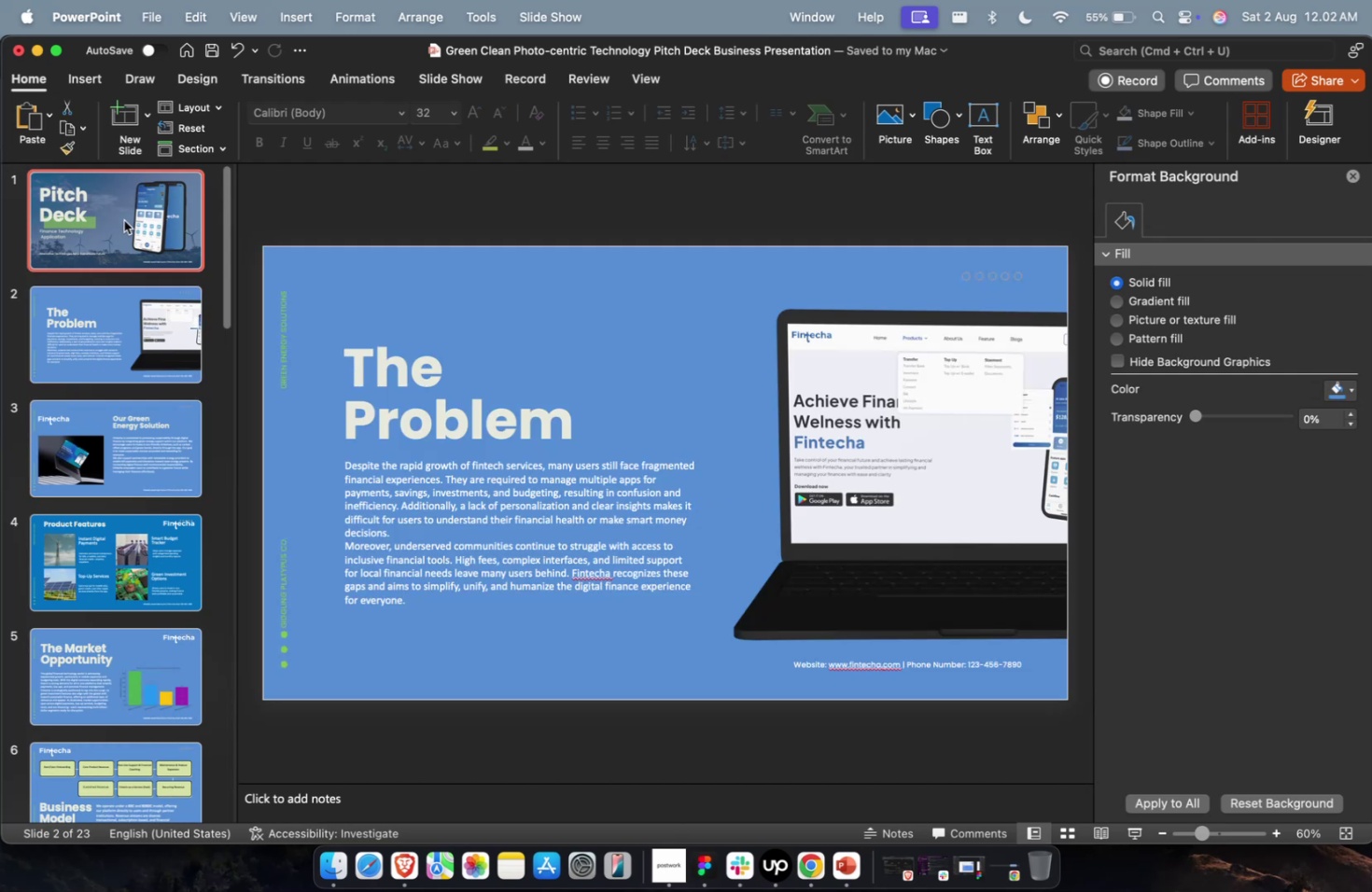 
key(ArrowUp)
 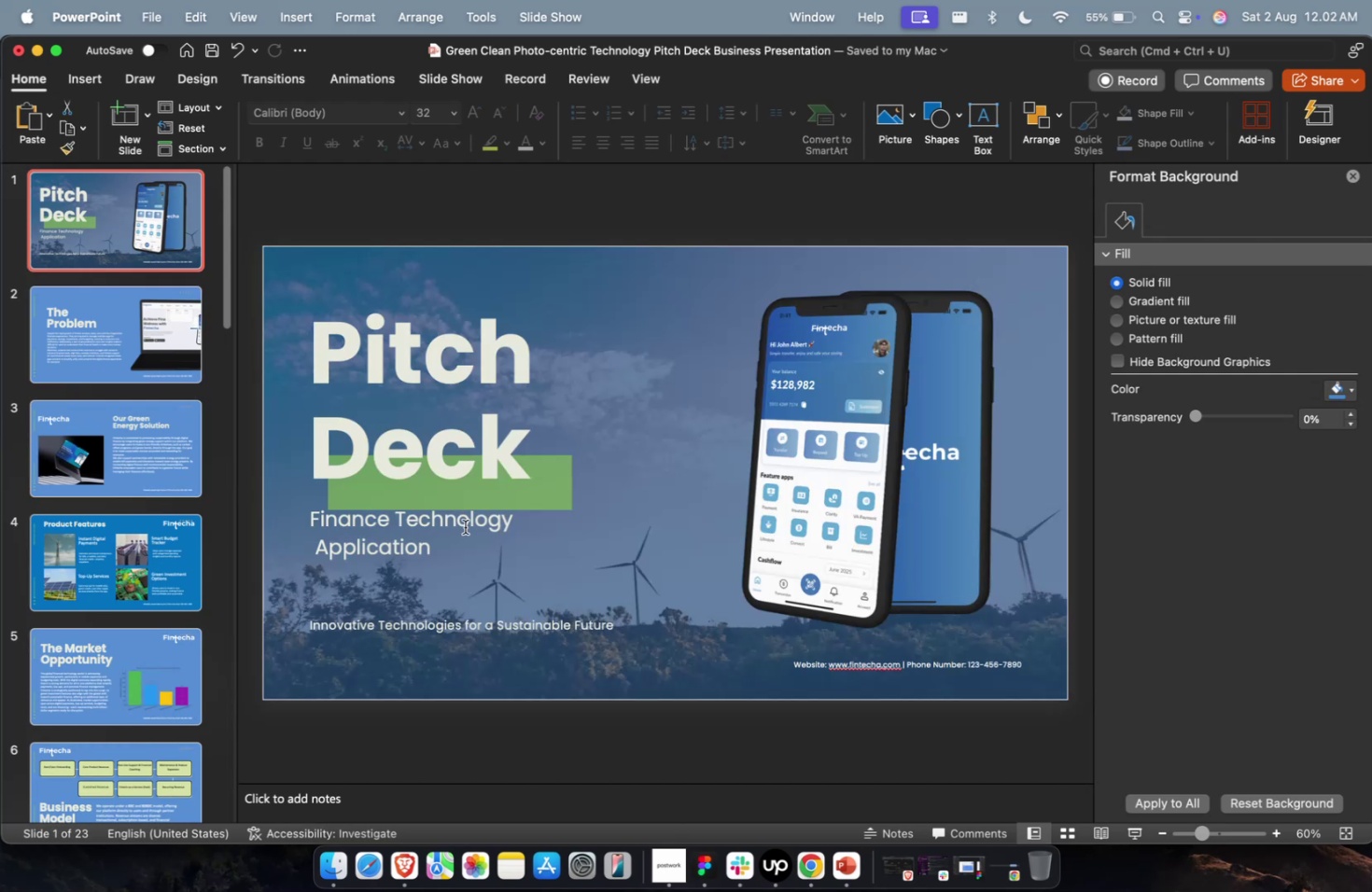 
left_click([561, 484])
 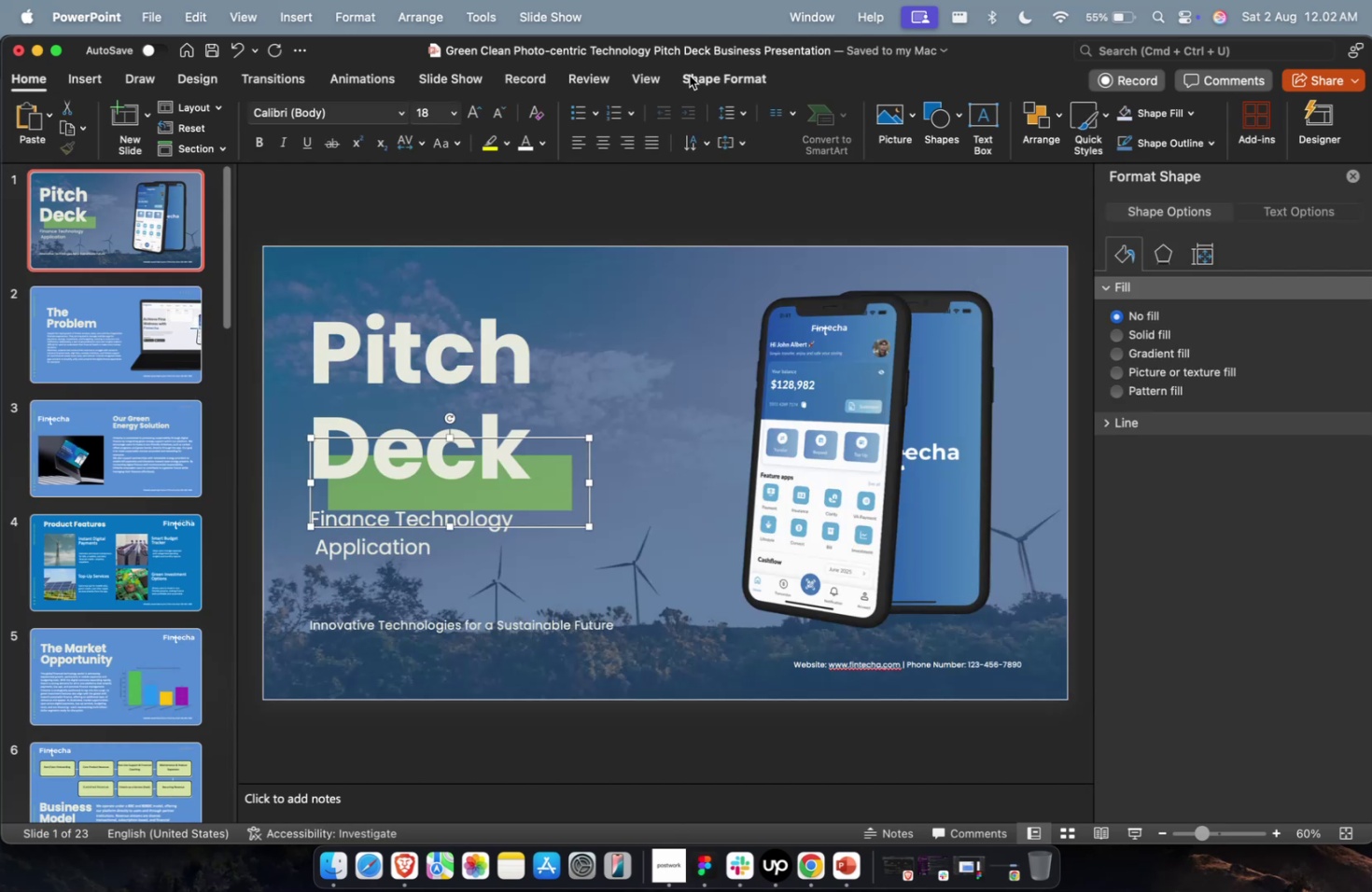 
left_click([698, 73])
 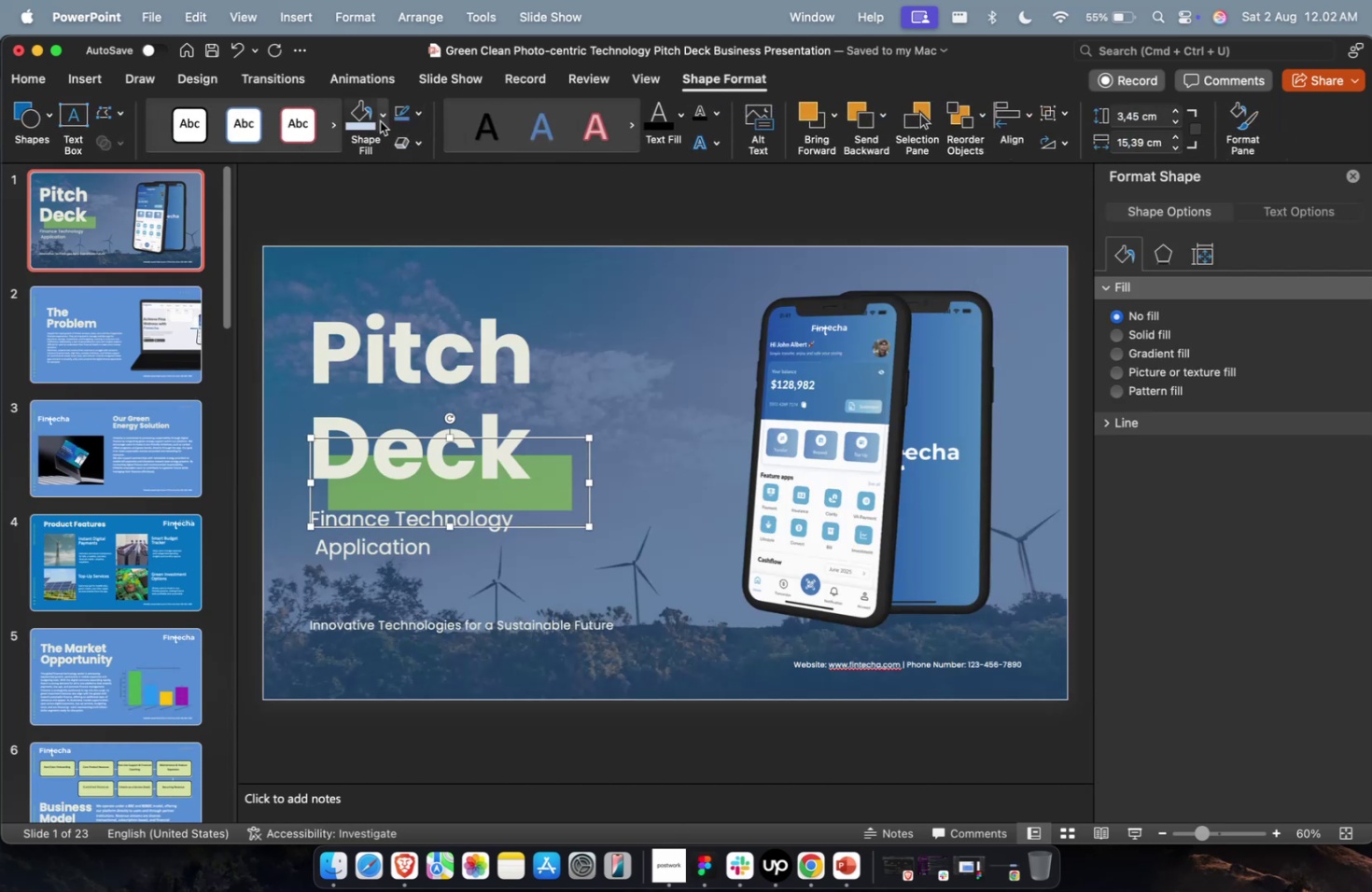 
left_click([367, 116])
 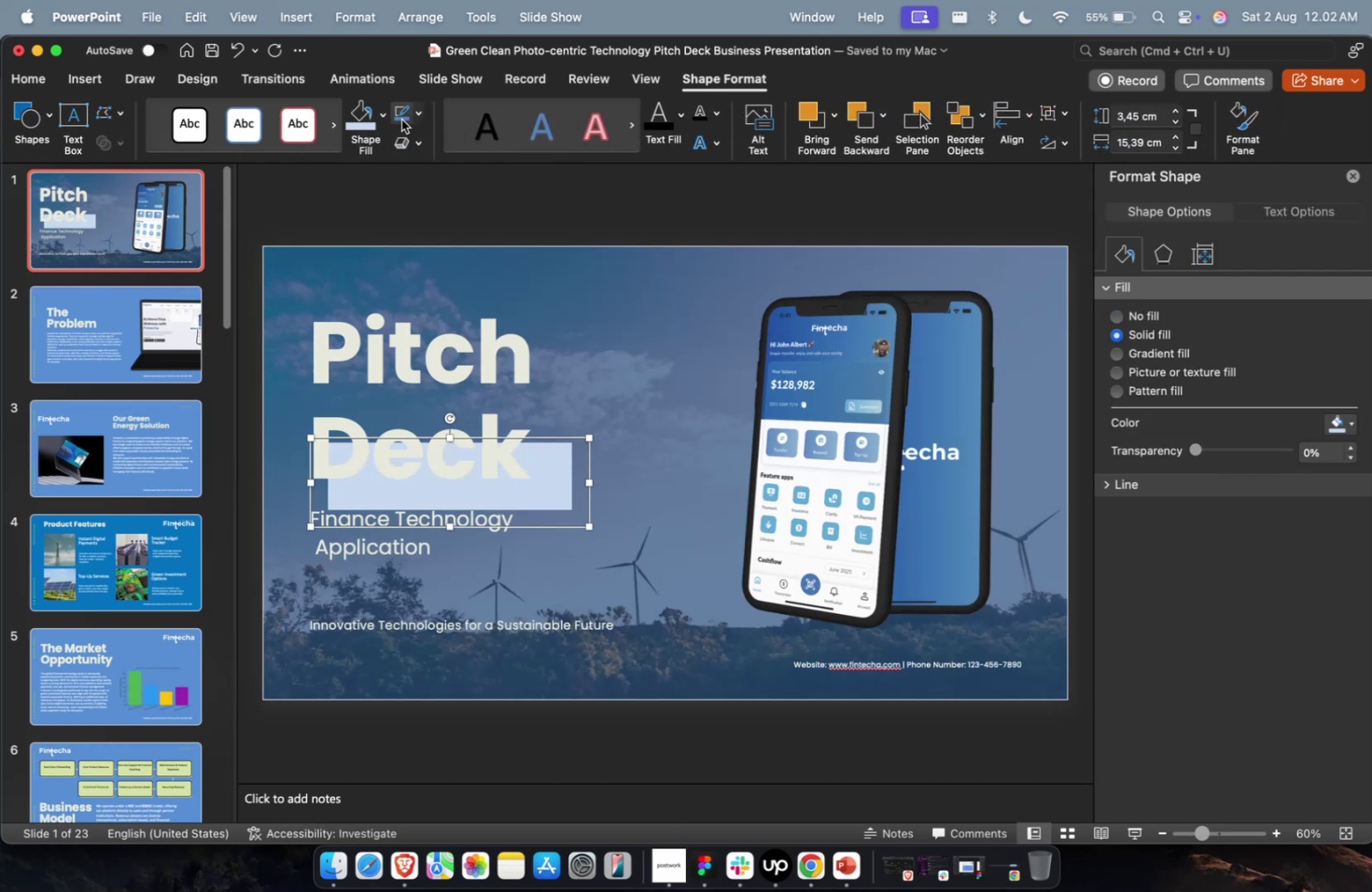 
left_click([385, 119])
 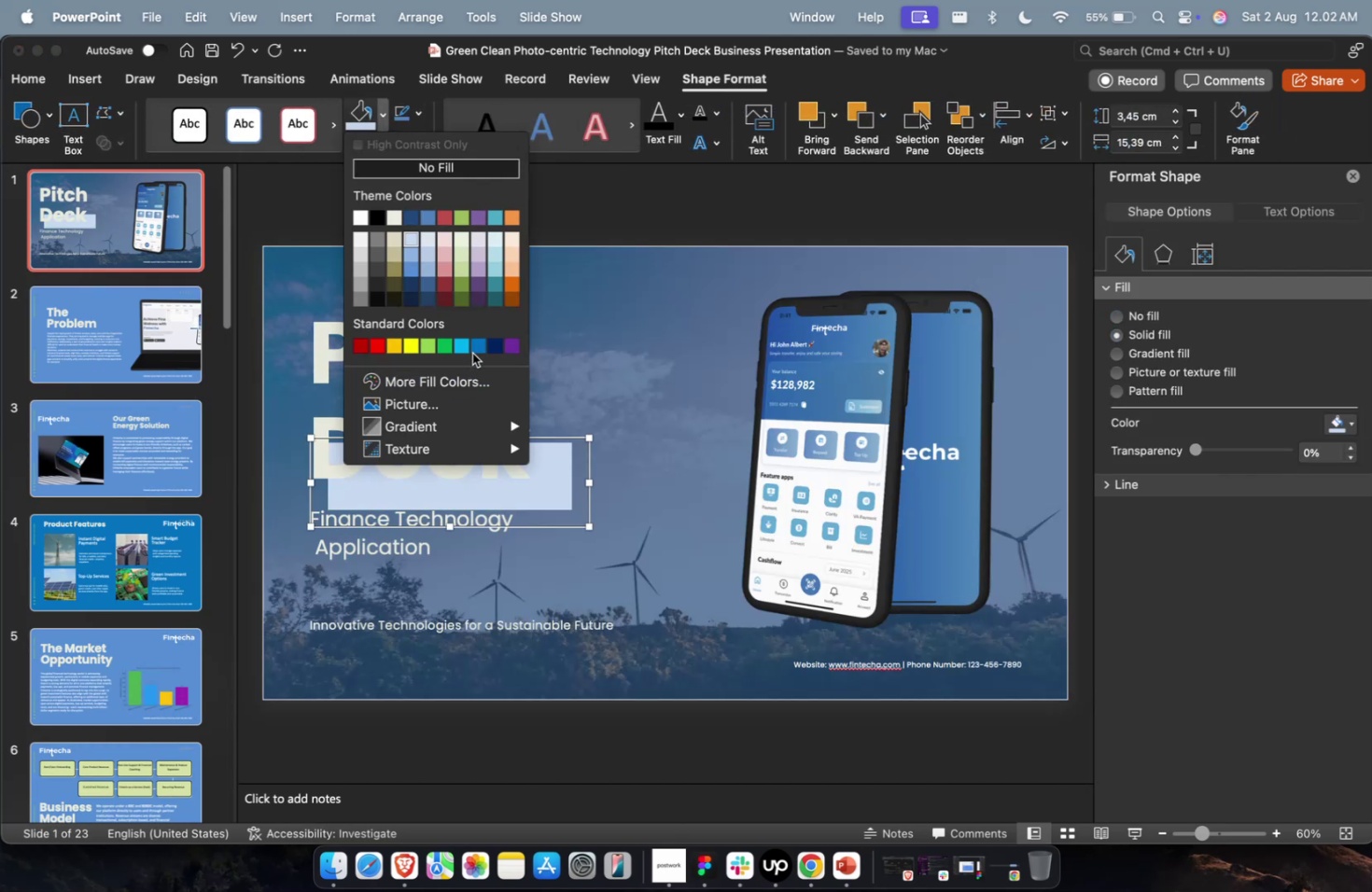 
left_click([473, 345])
 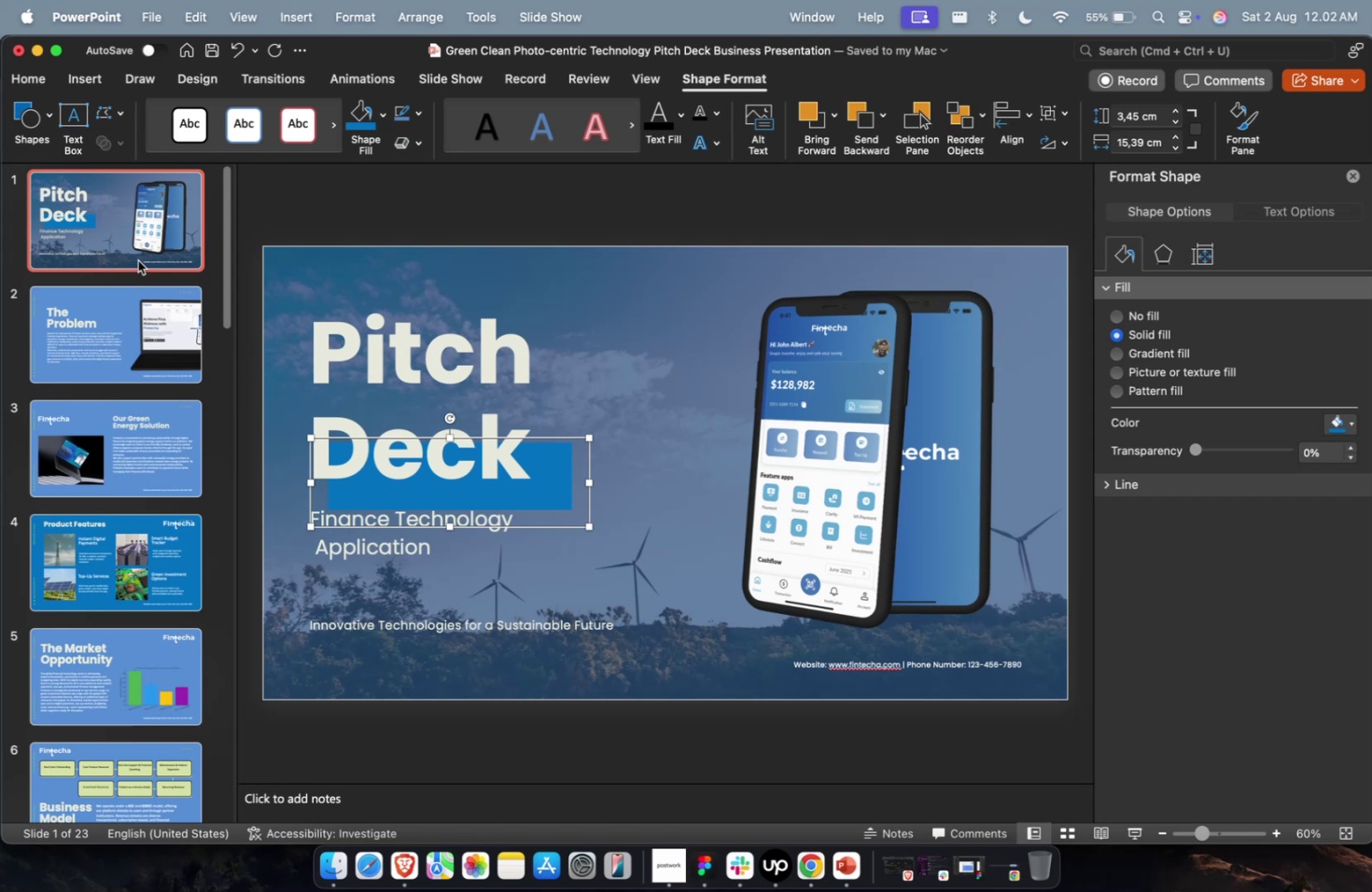 
left_click([141, 258])
 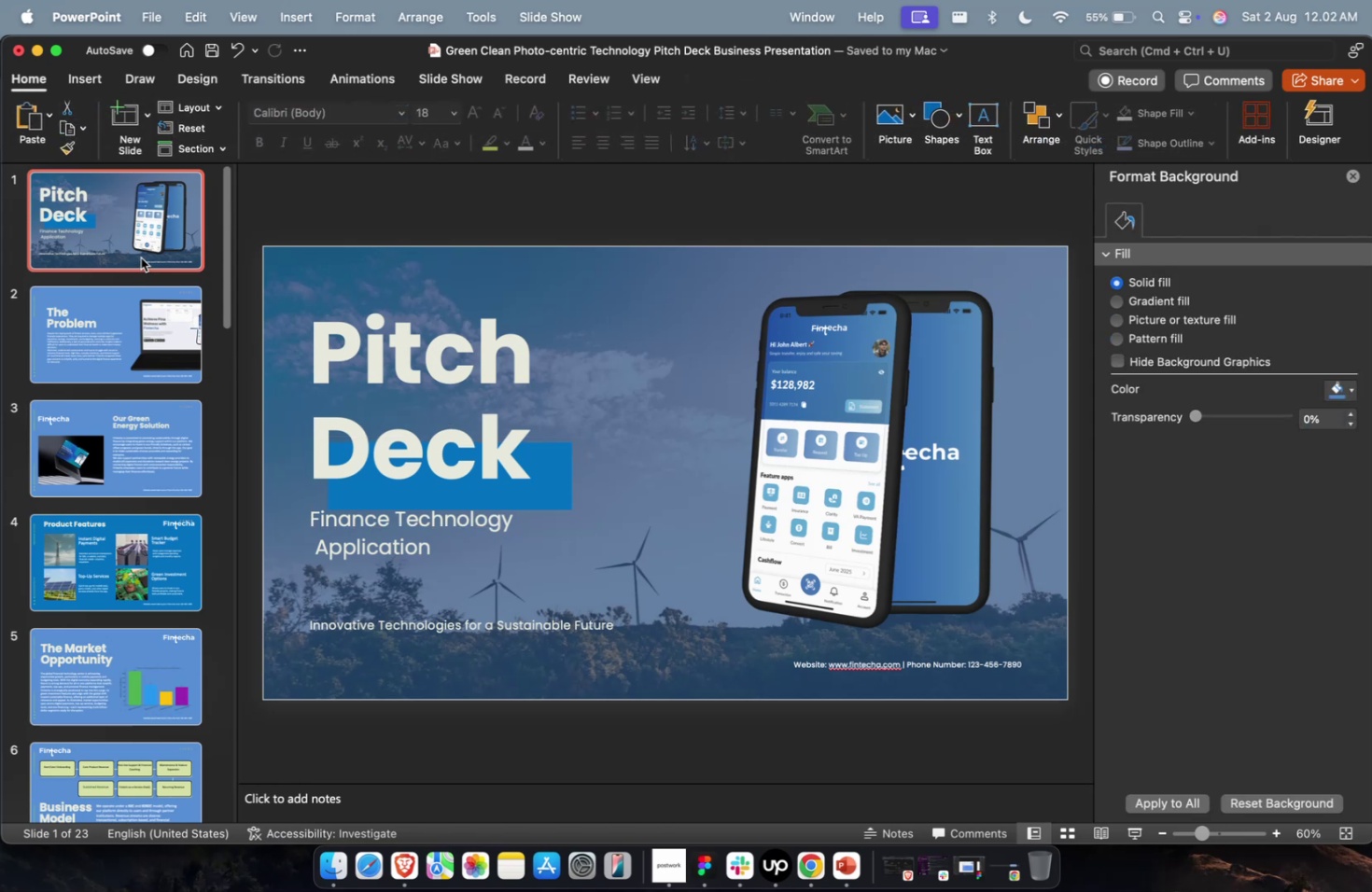 
key(ArrowDown)
 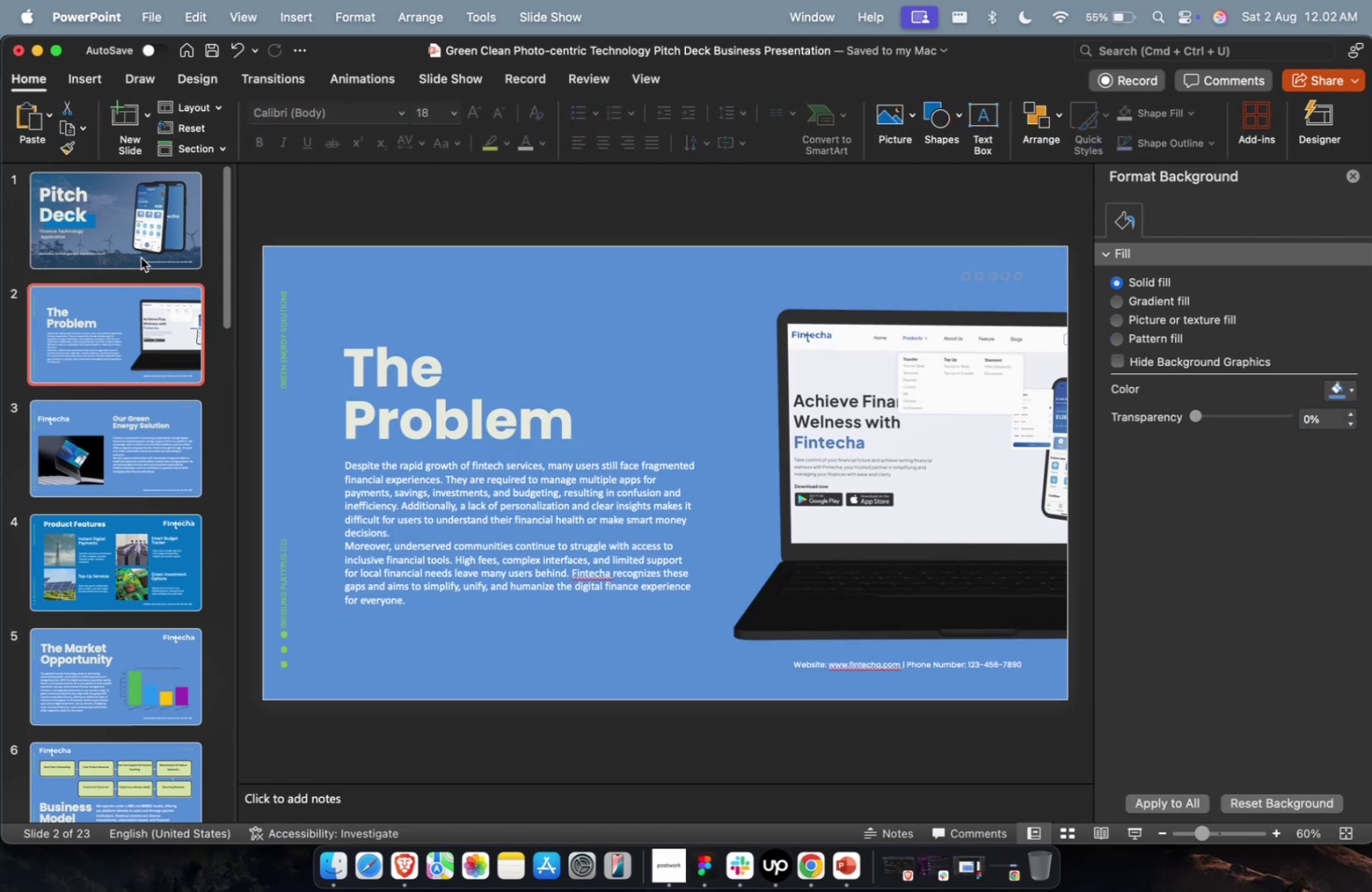 
key(ArrowDown)
 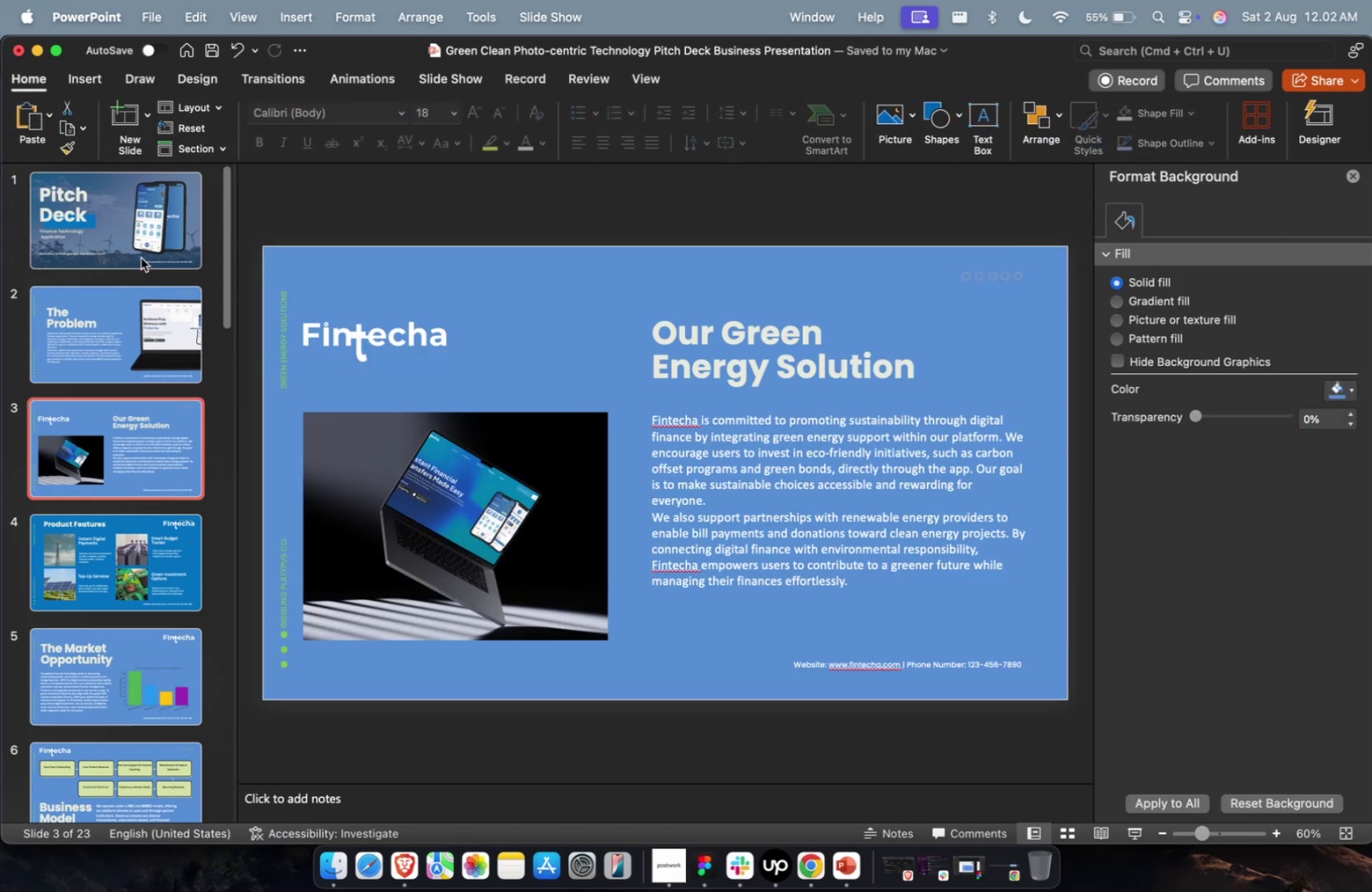 
key(ArrowDown)
 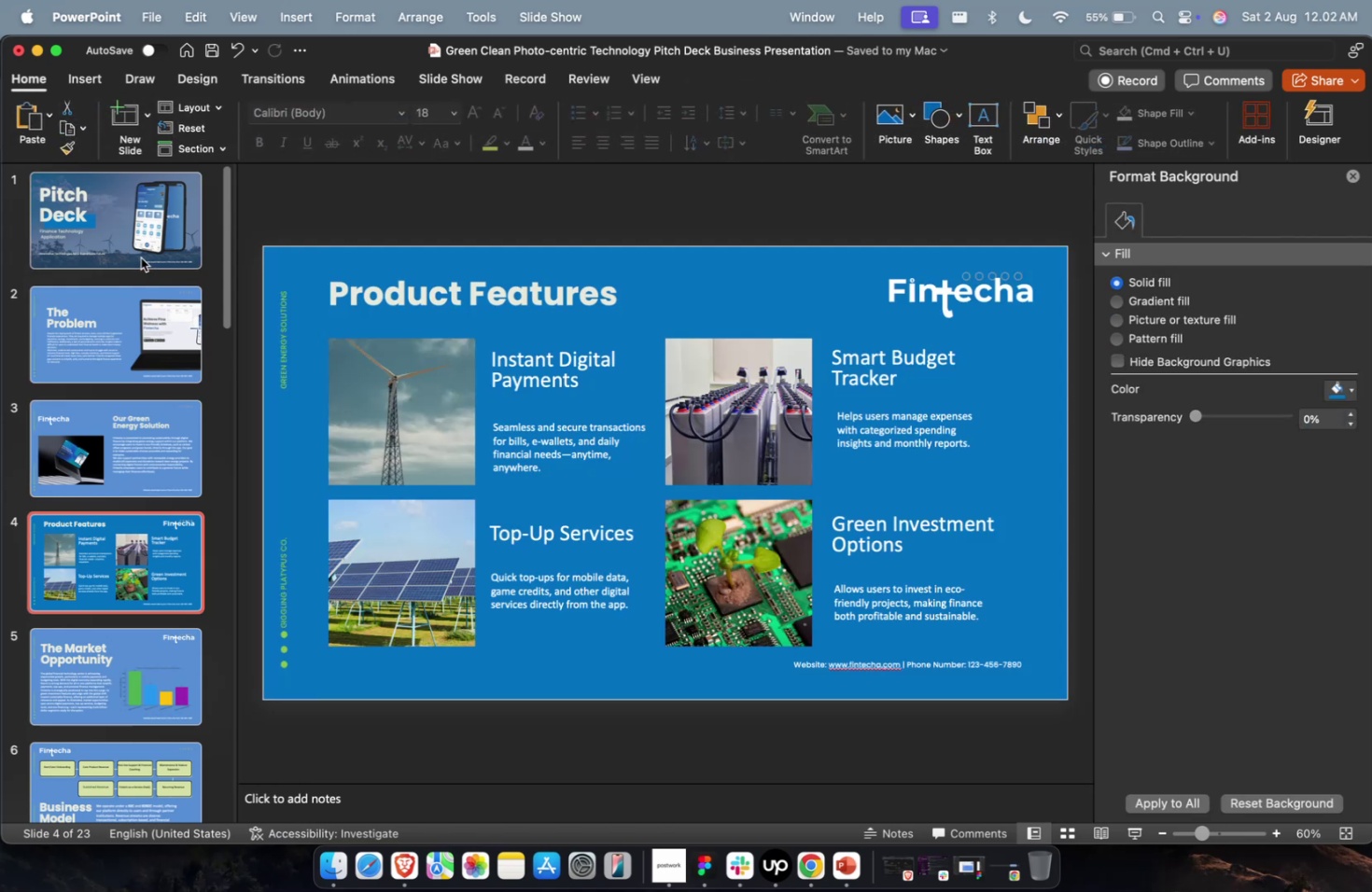 
key(ArrowDown)
 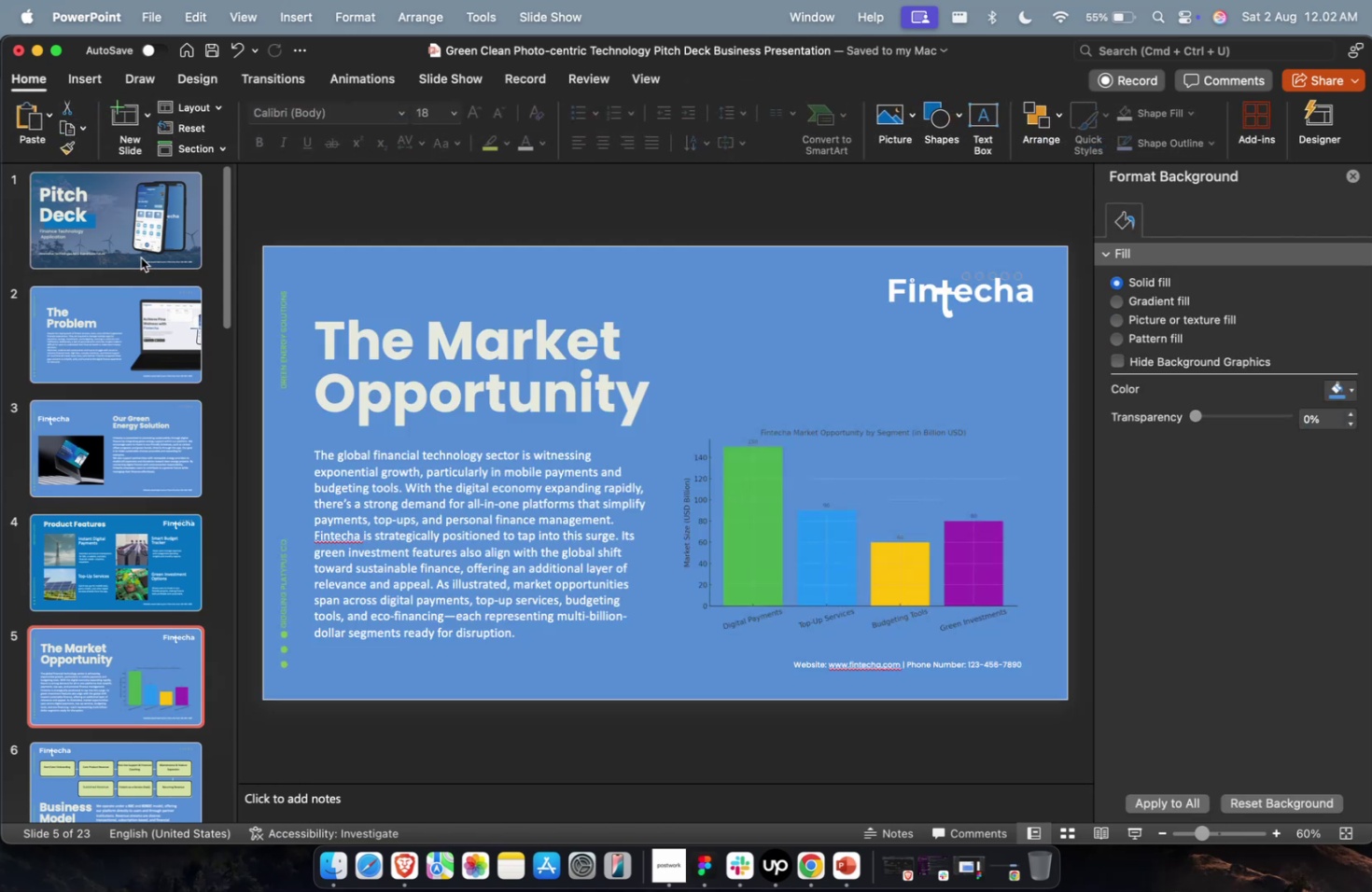 
key(ArrowDown)
 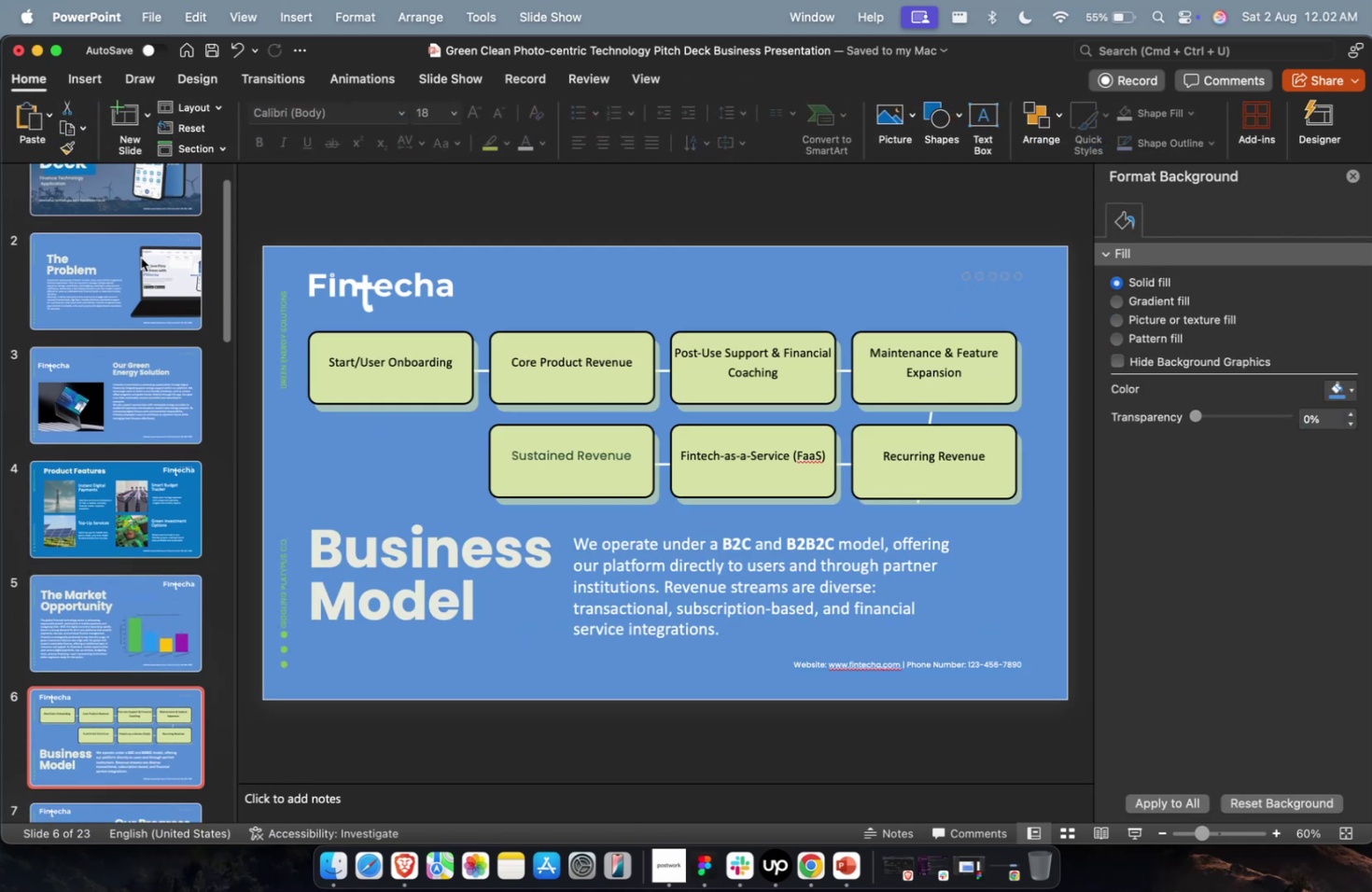 
key(ArrowDown)
 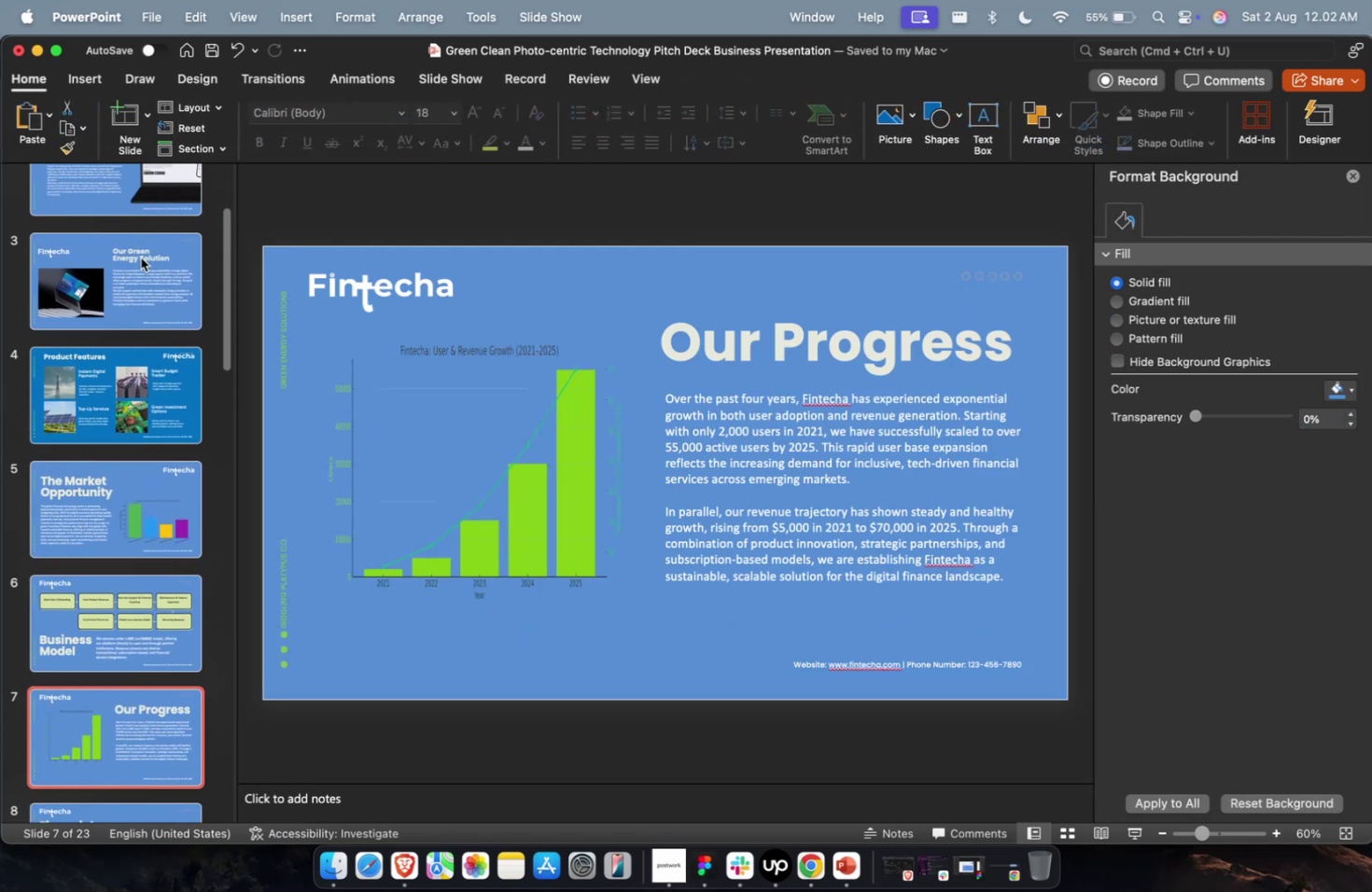 
key(ArrowDown)
 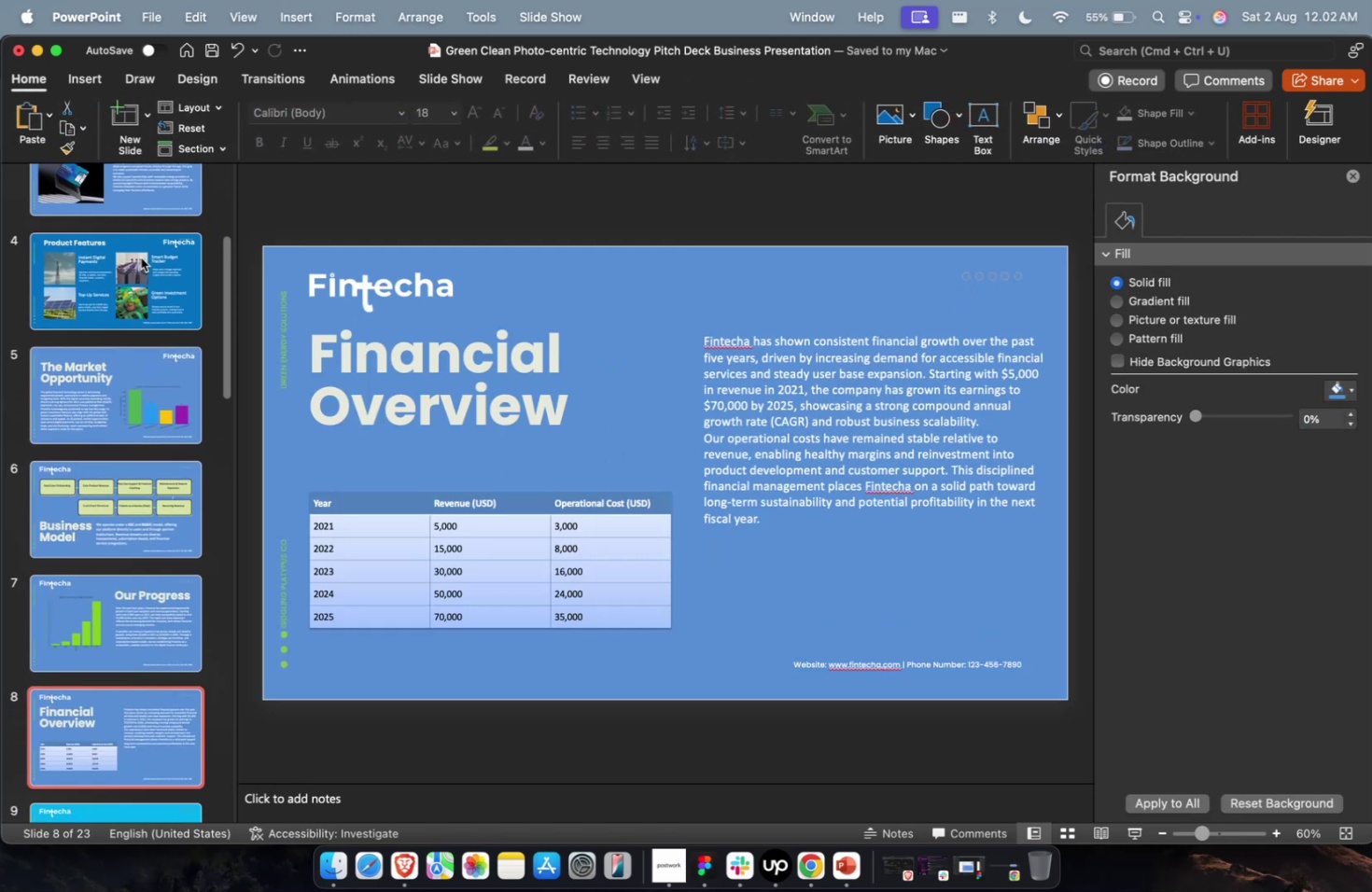 
key(ArrowDown)
 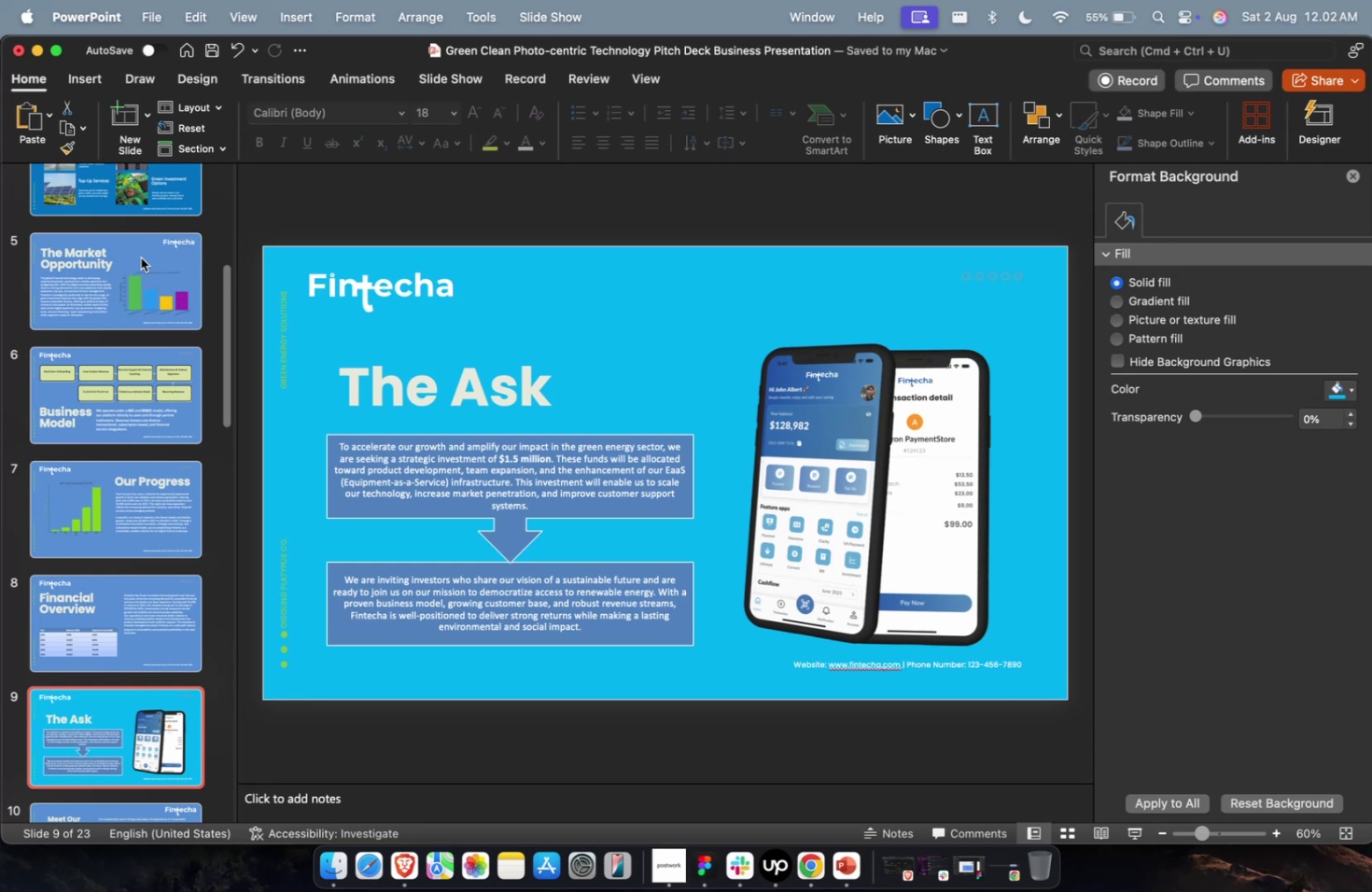 
wait(16.2)
 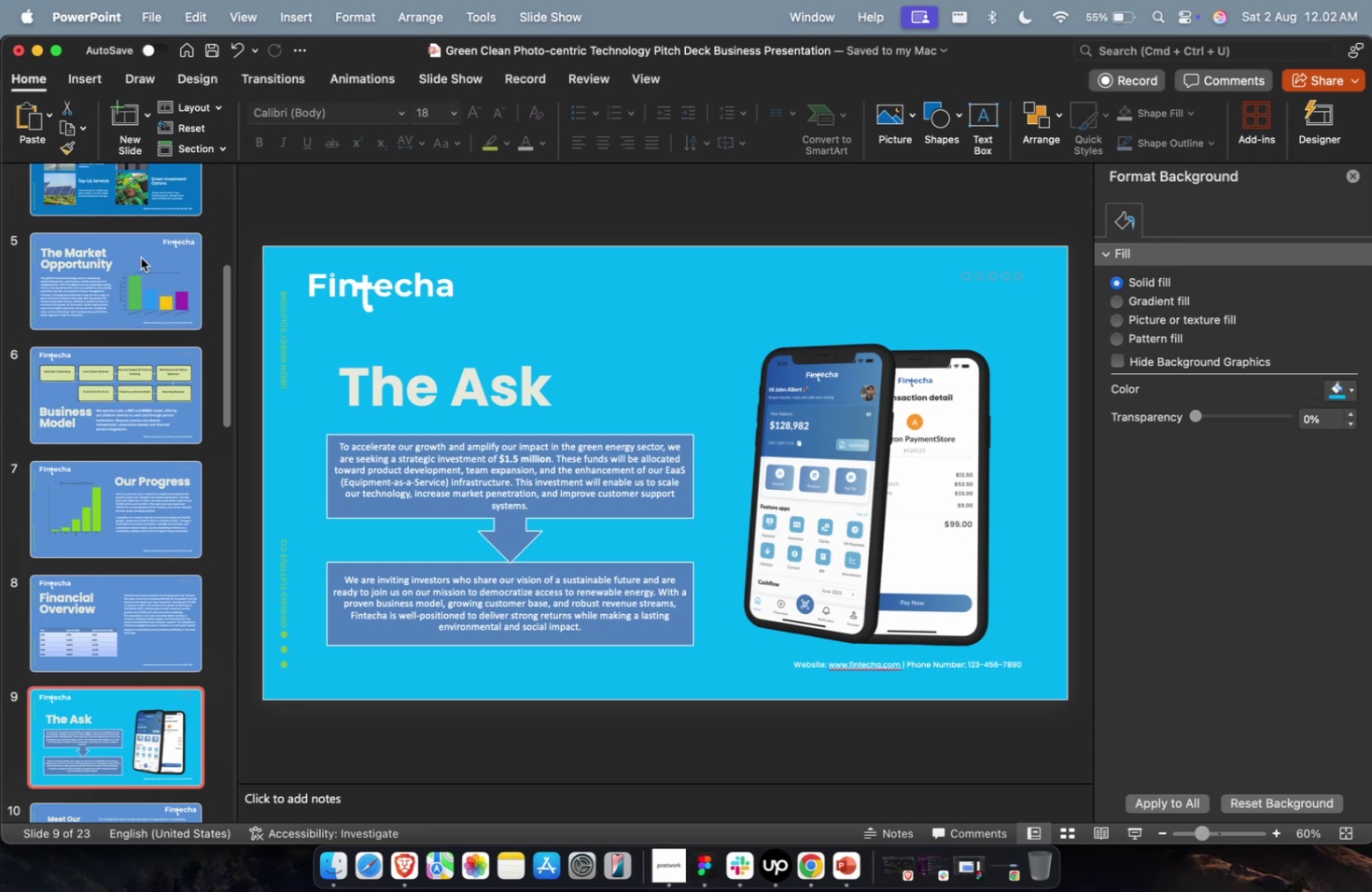 
key(ArrowDown)
 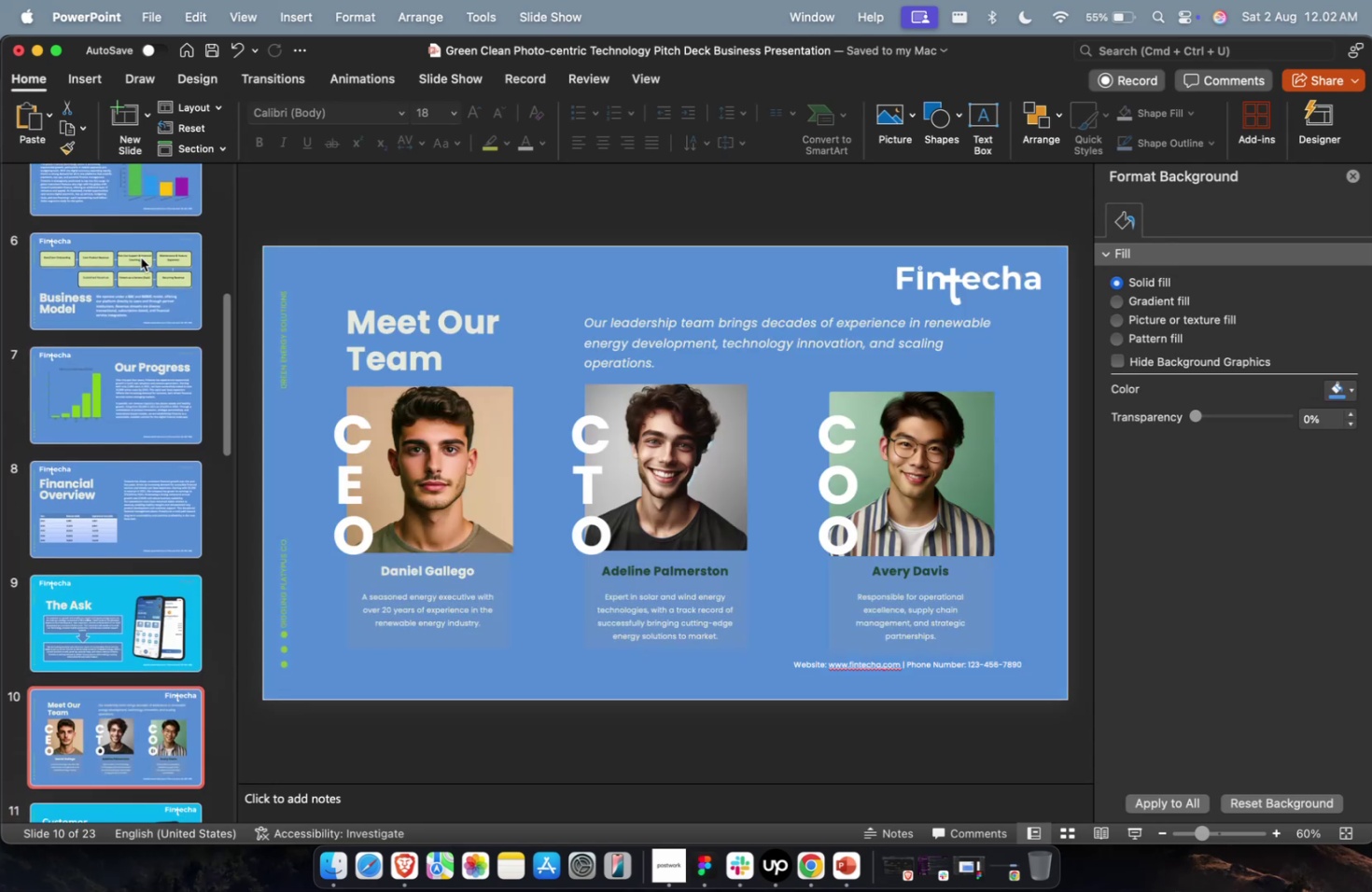 
key(ArrowDown)
 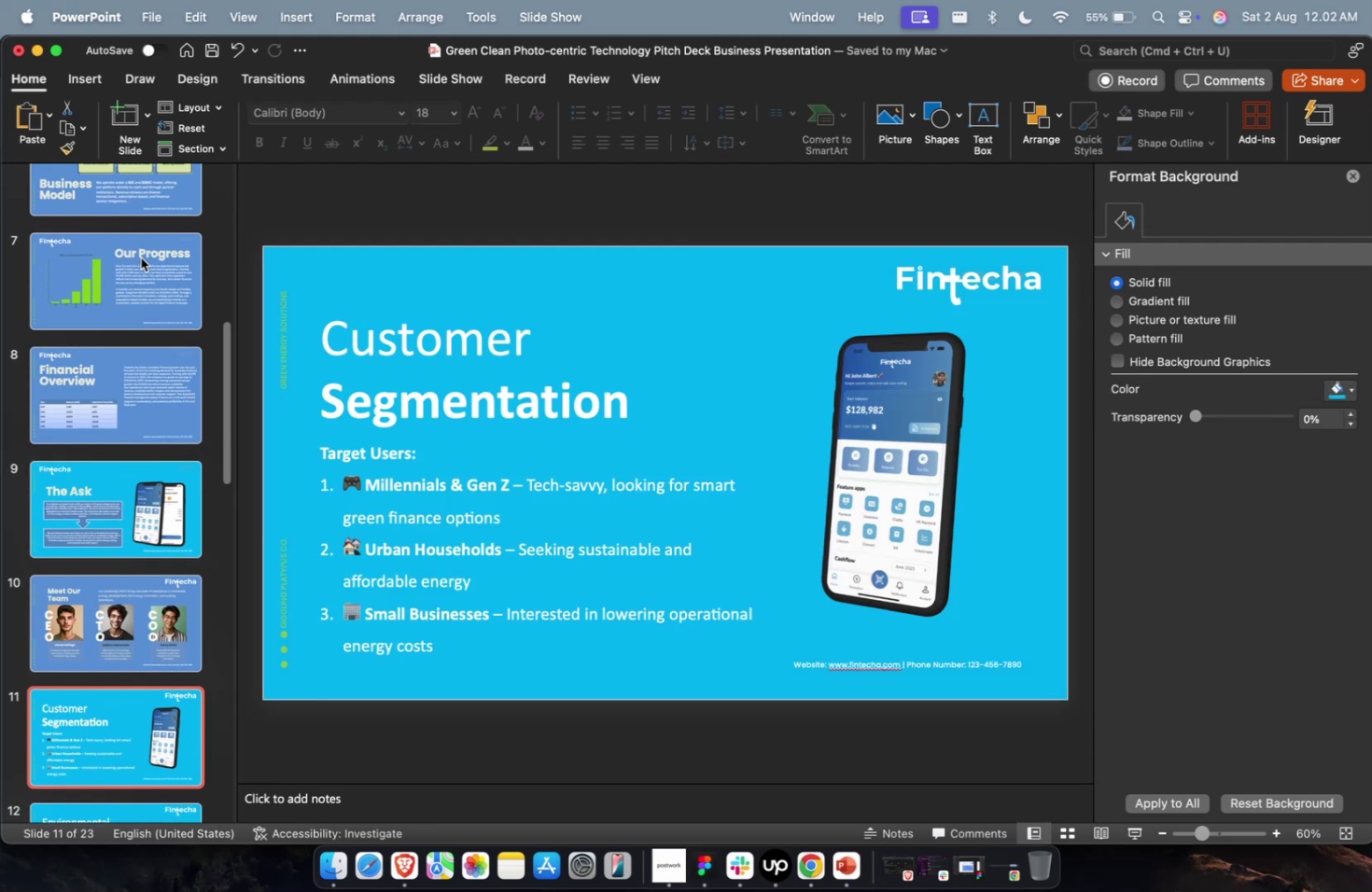 
key(ArrowDown)
 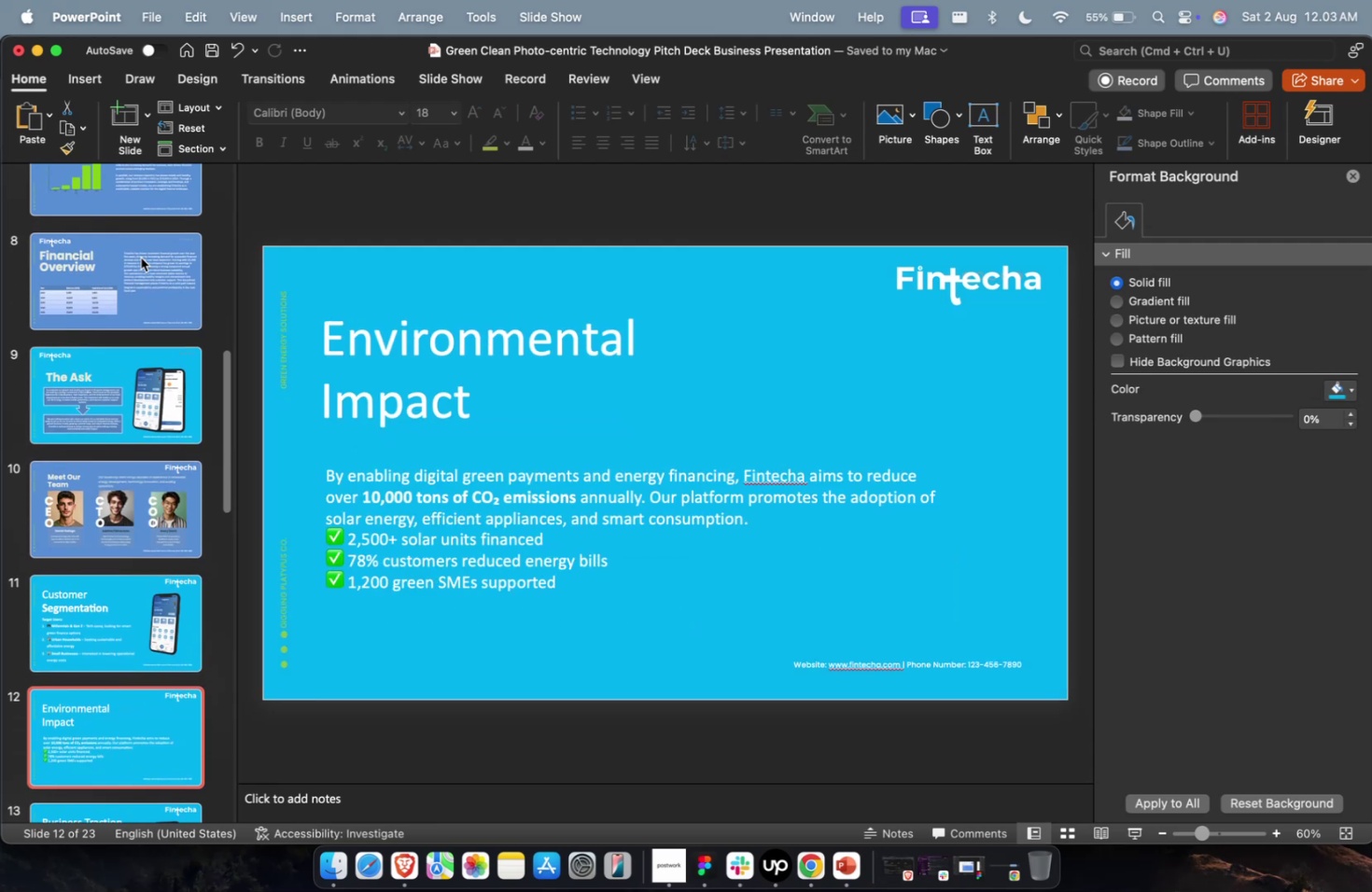 
key(ArrowDown)
 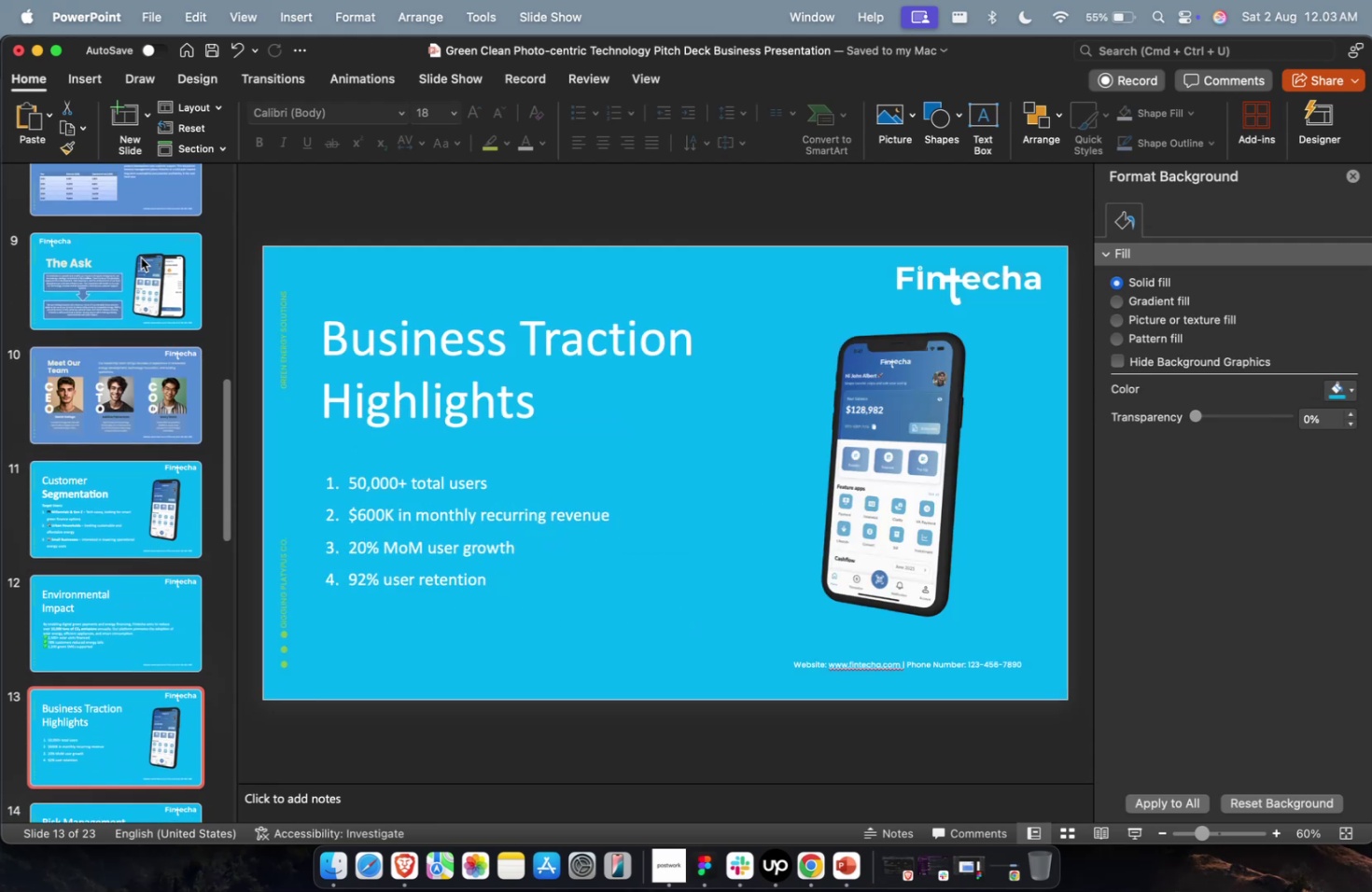 
key(ArrowDown)
 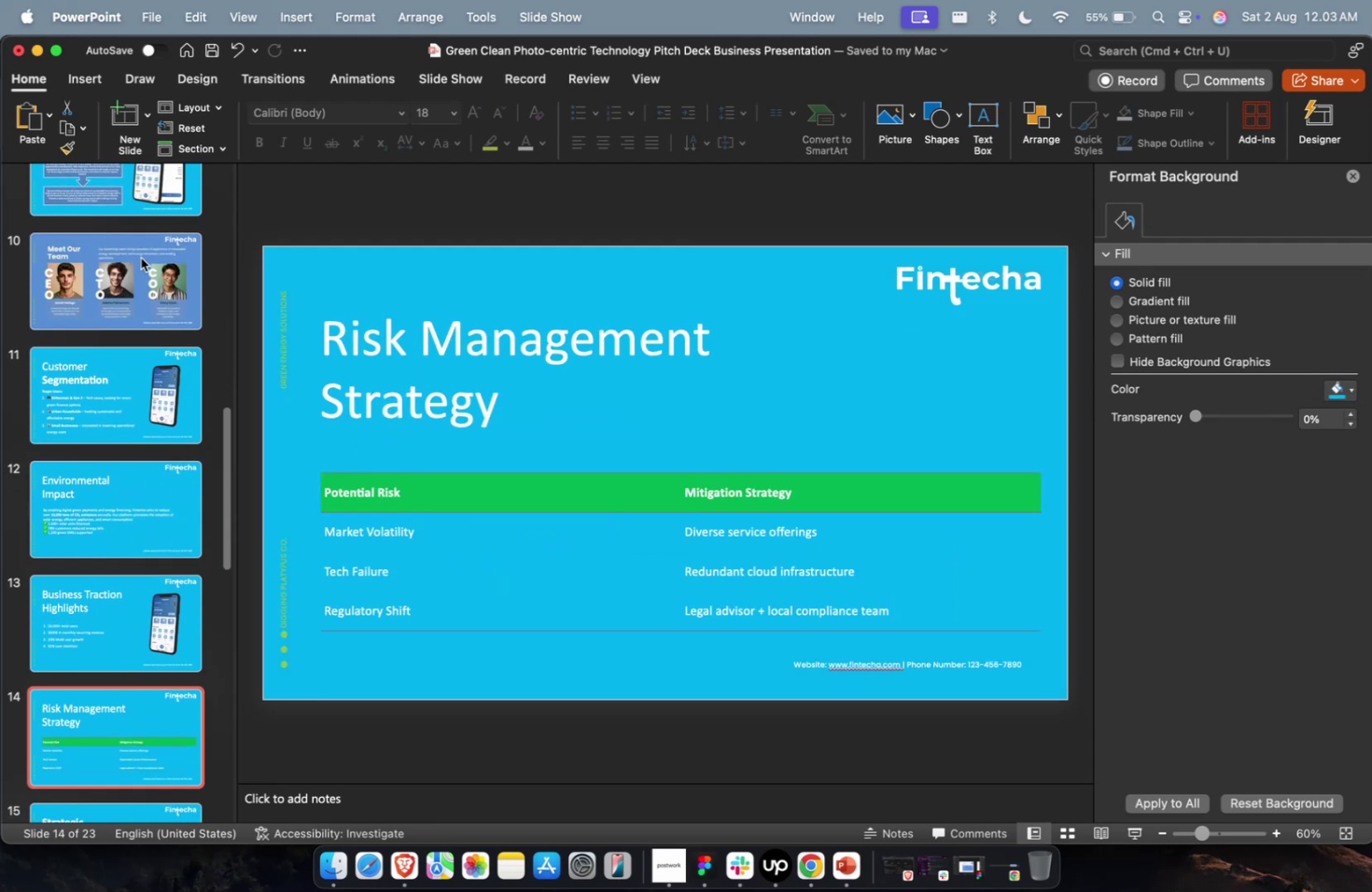 
key(ArrowDown)
 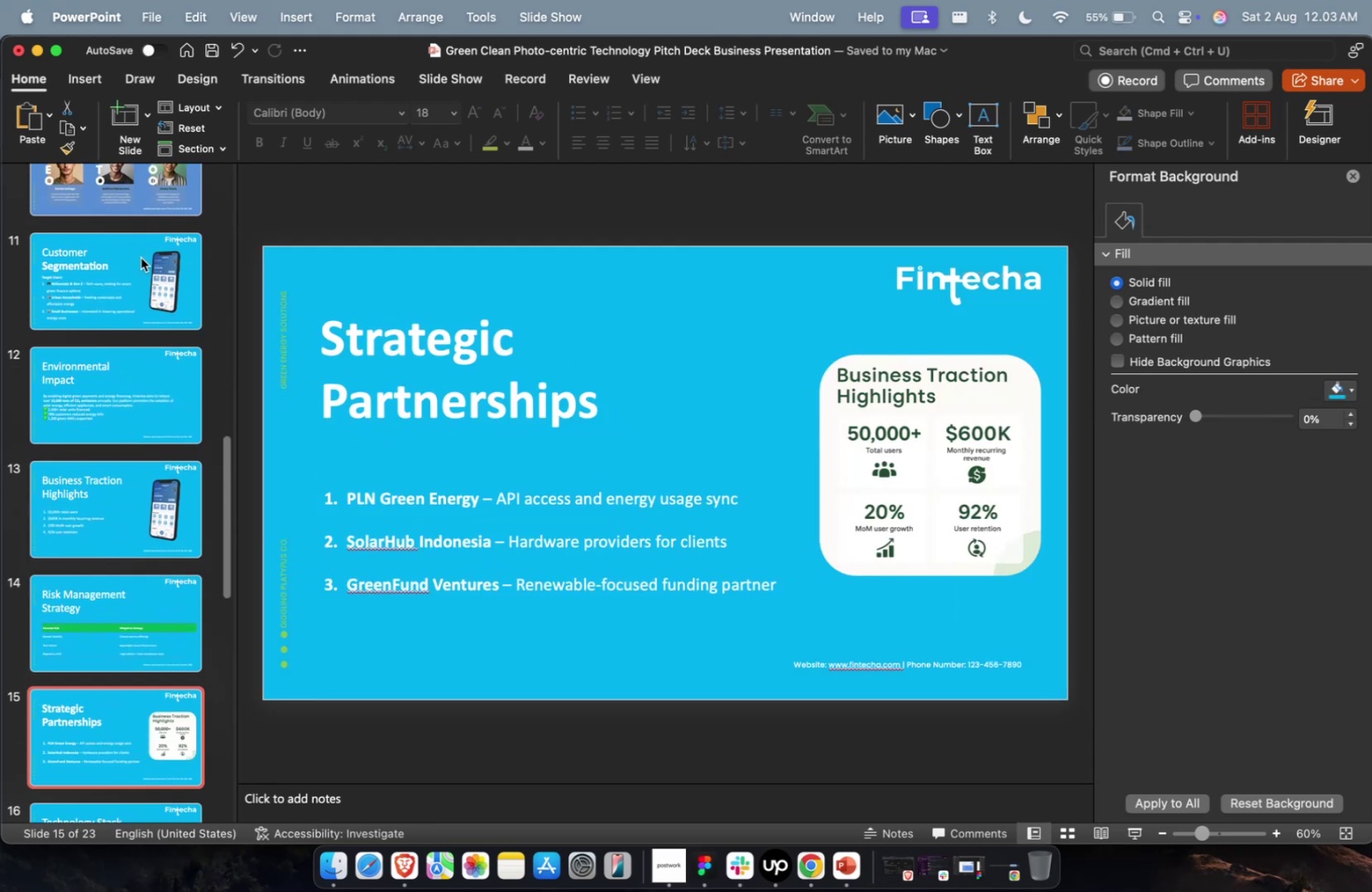 
key(ArrowDown)
 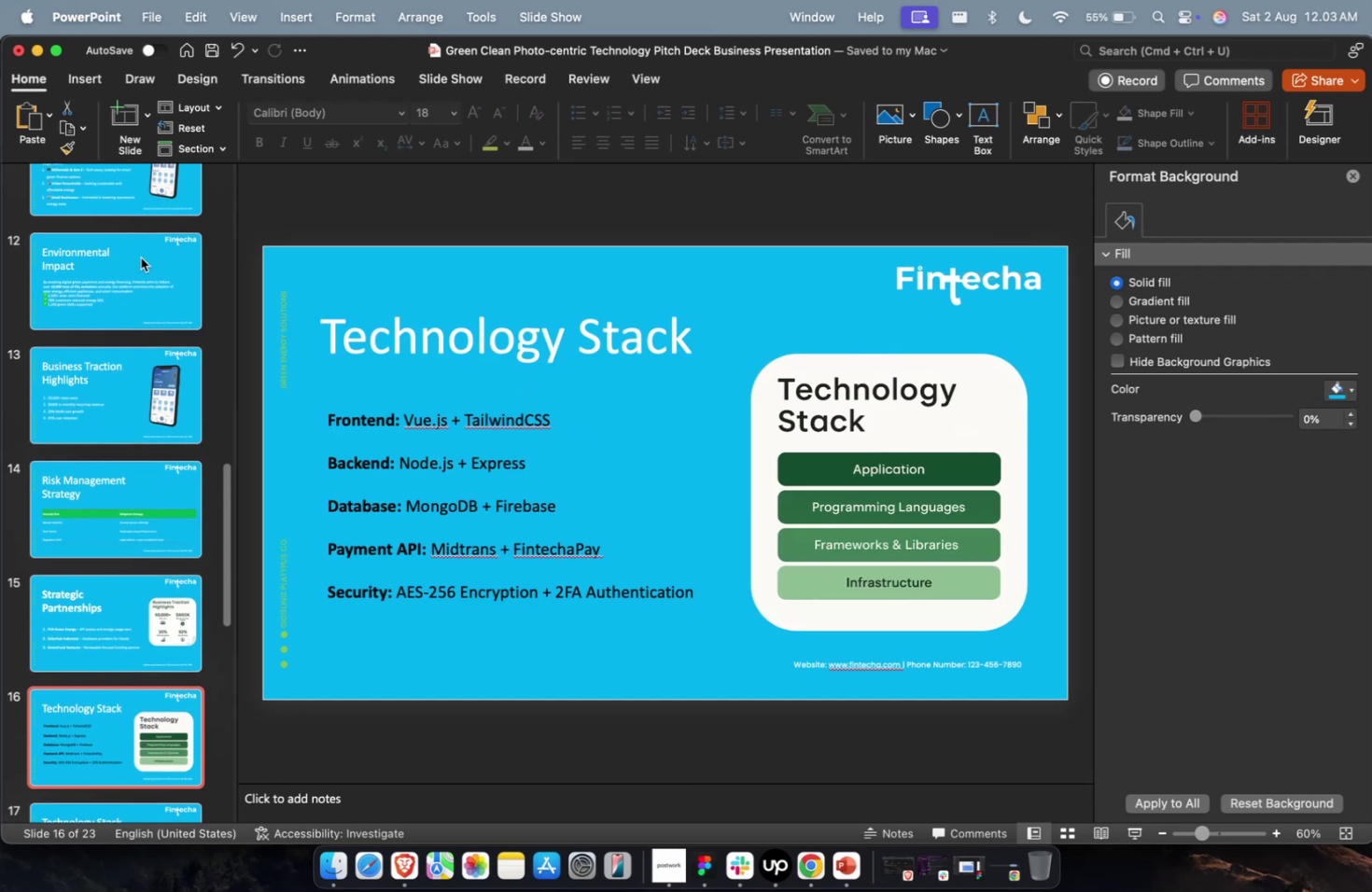 
key(ArrowDown)
 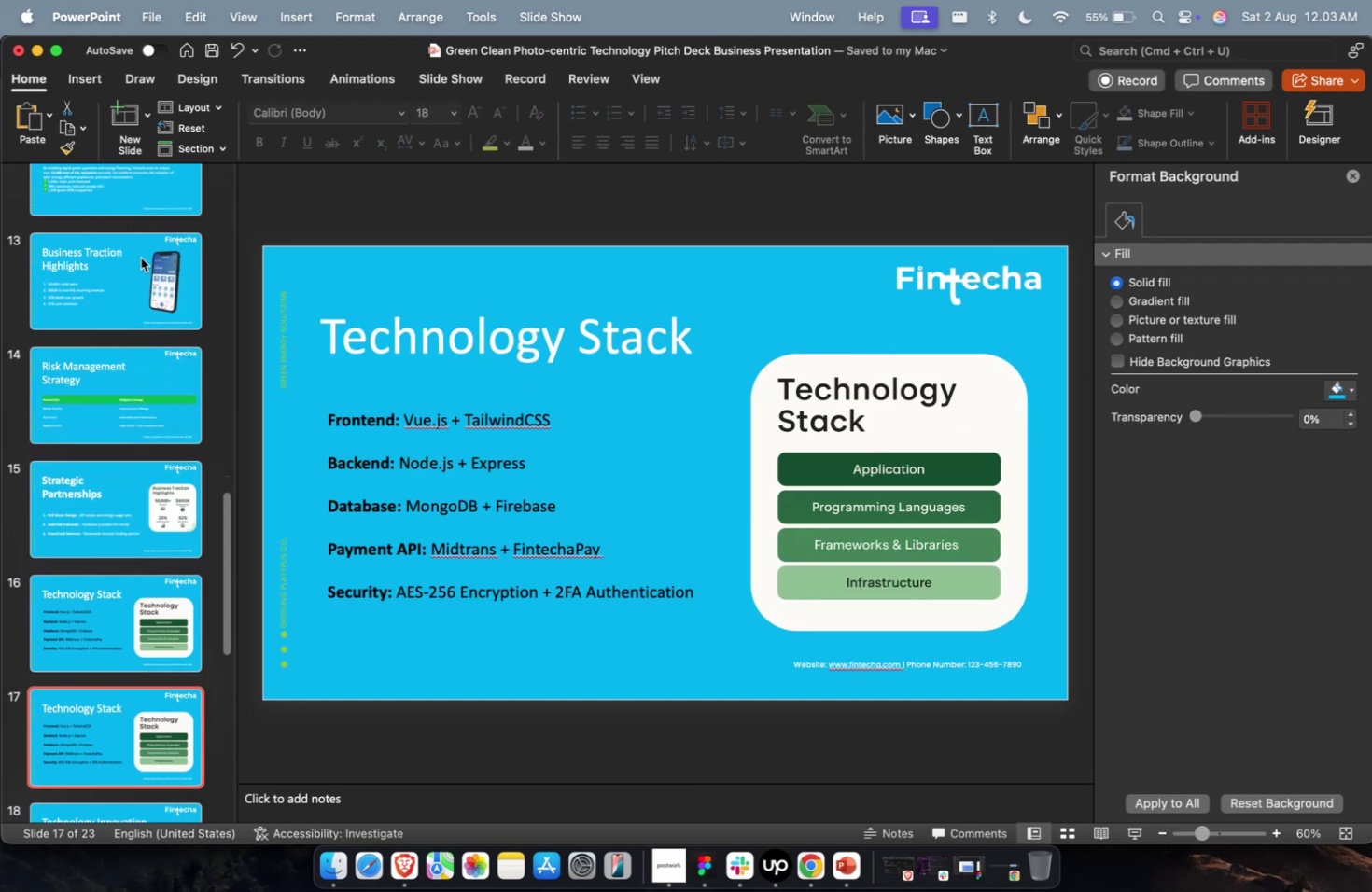 
key(ArrowDown)
 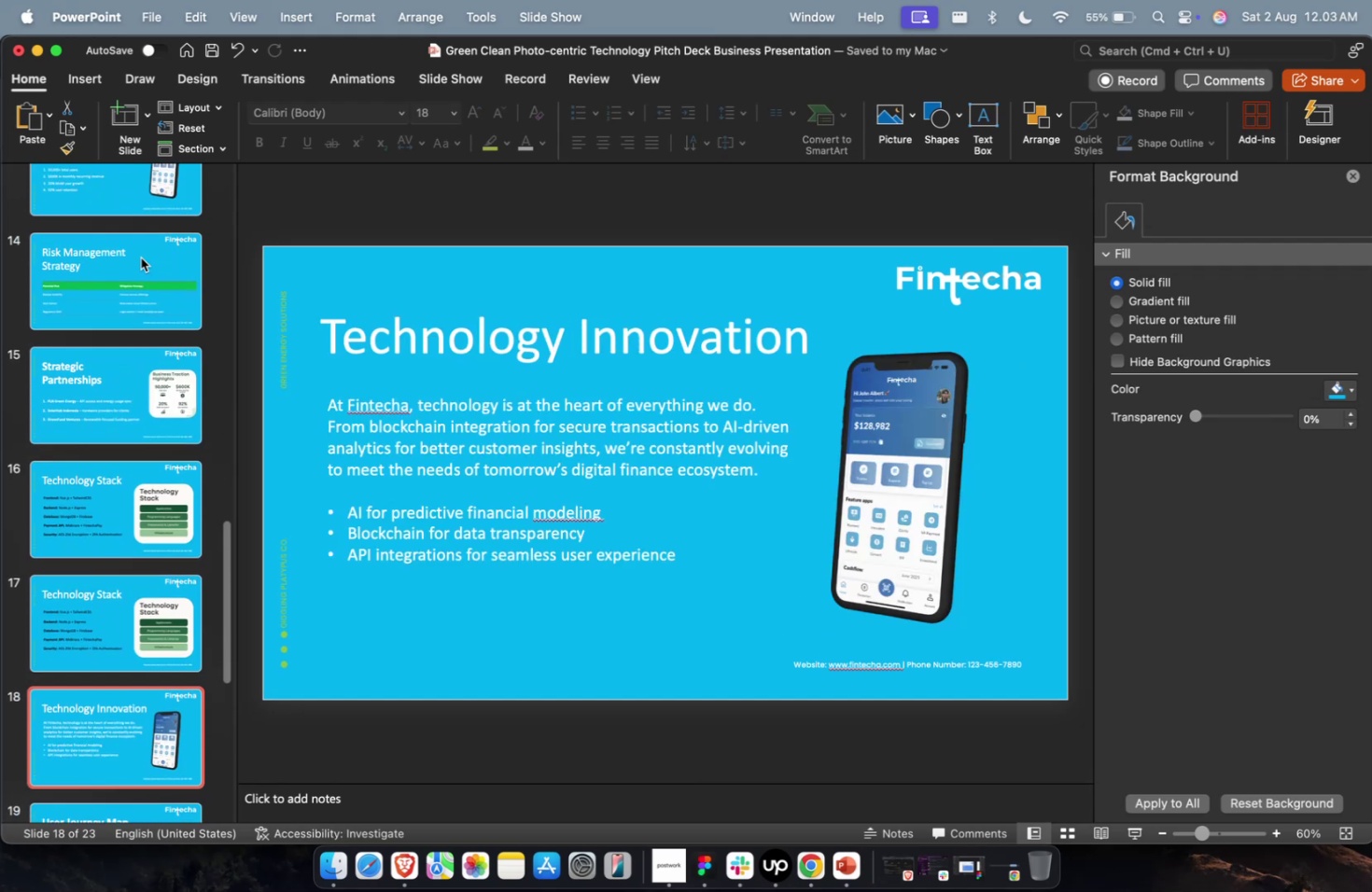 
key(ArrowDown)
 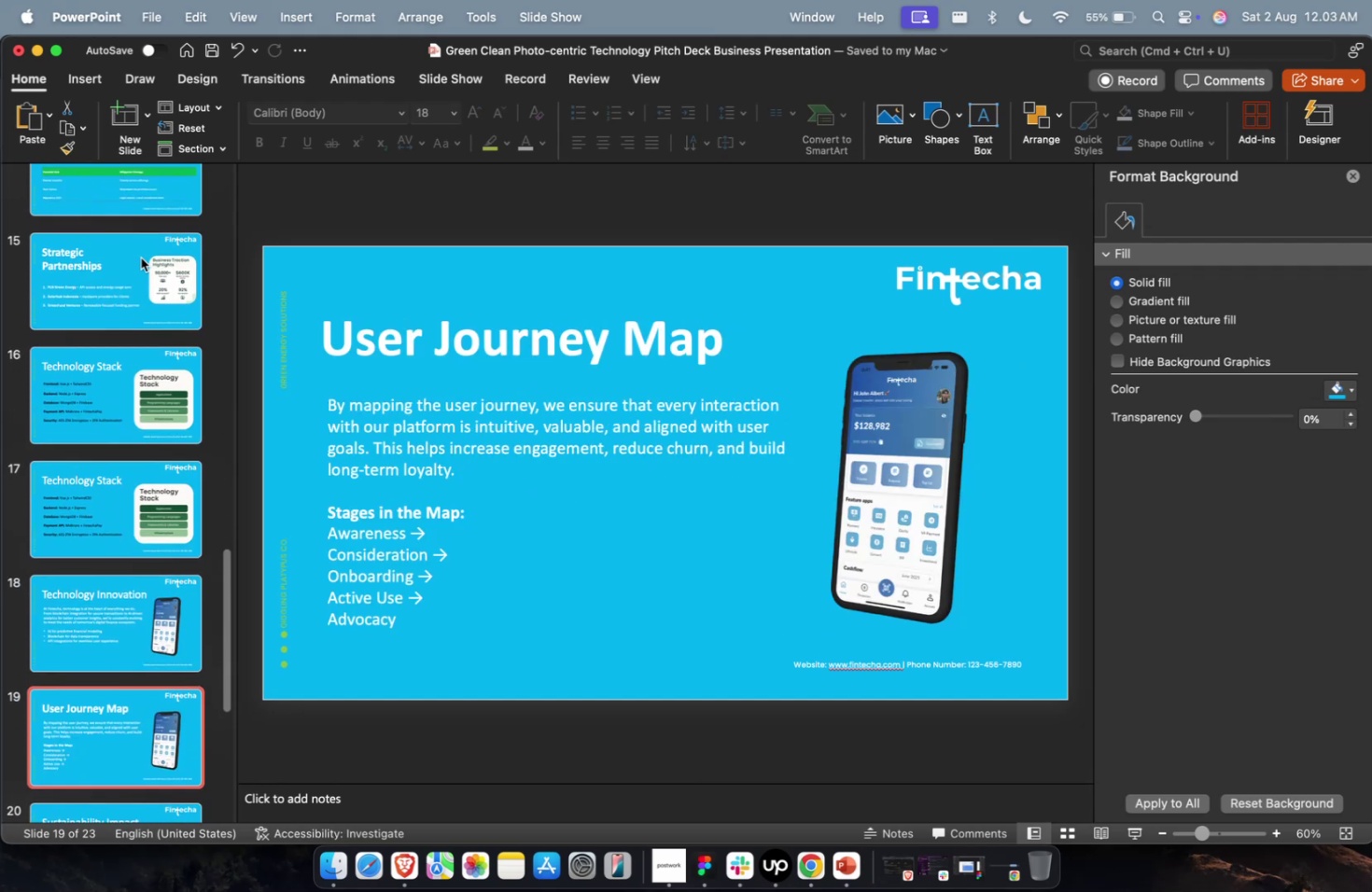 
key(ArrowDown)
 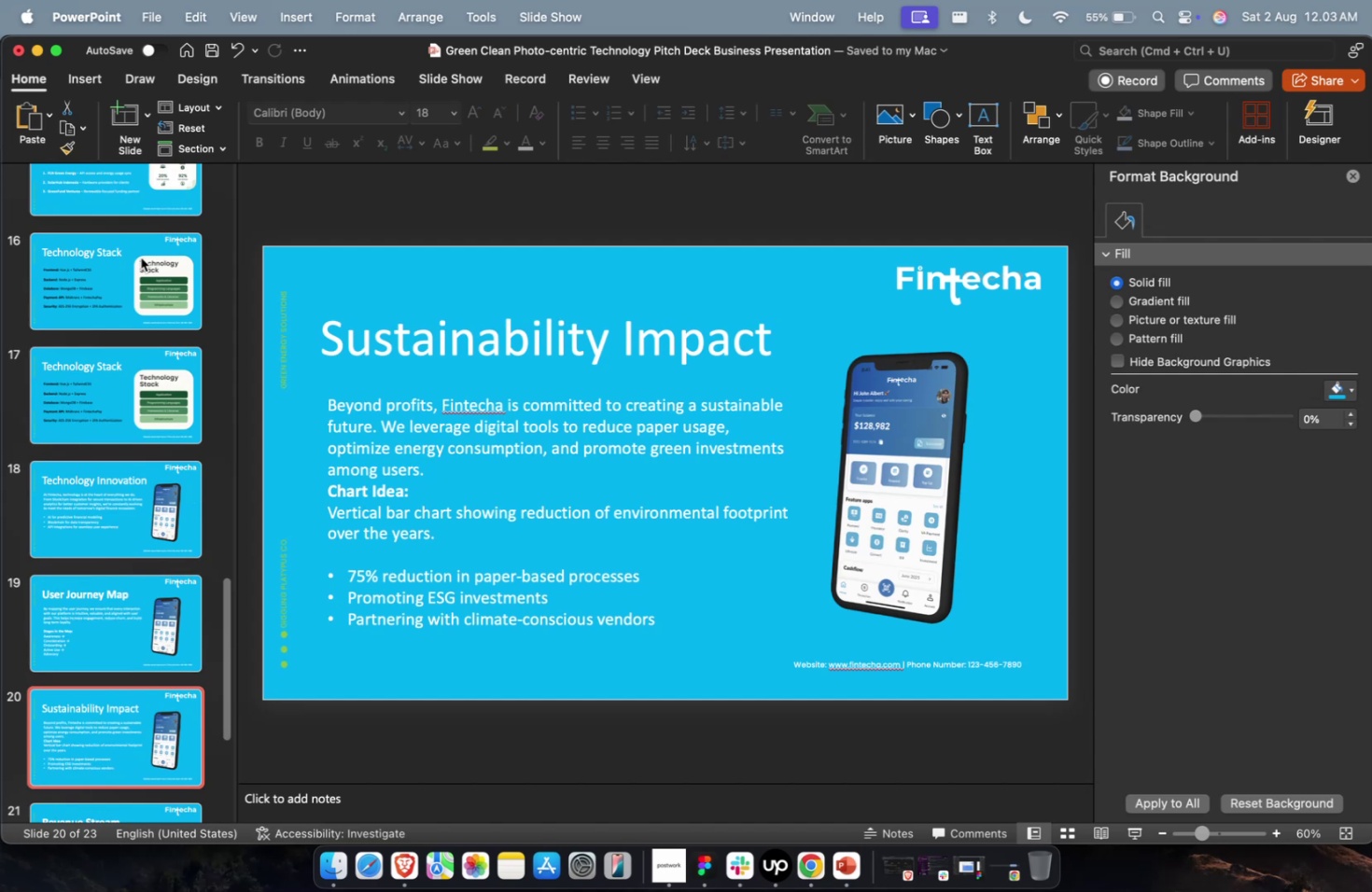 
key(ArrowDown)
 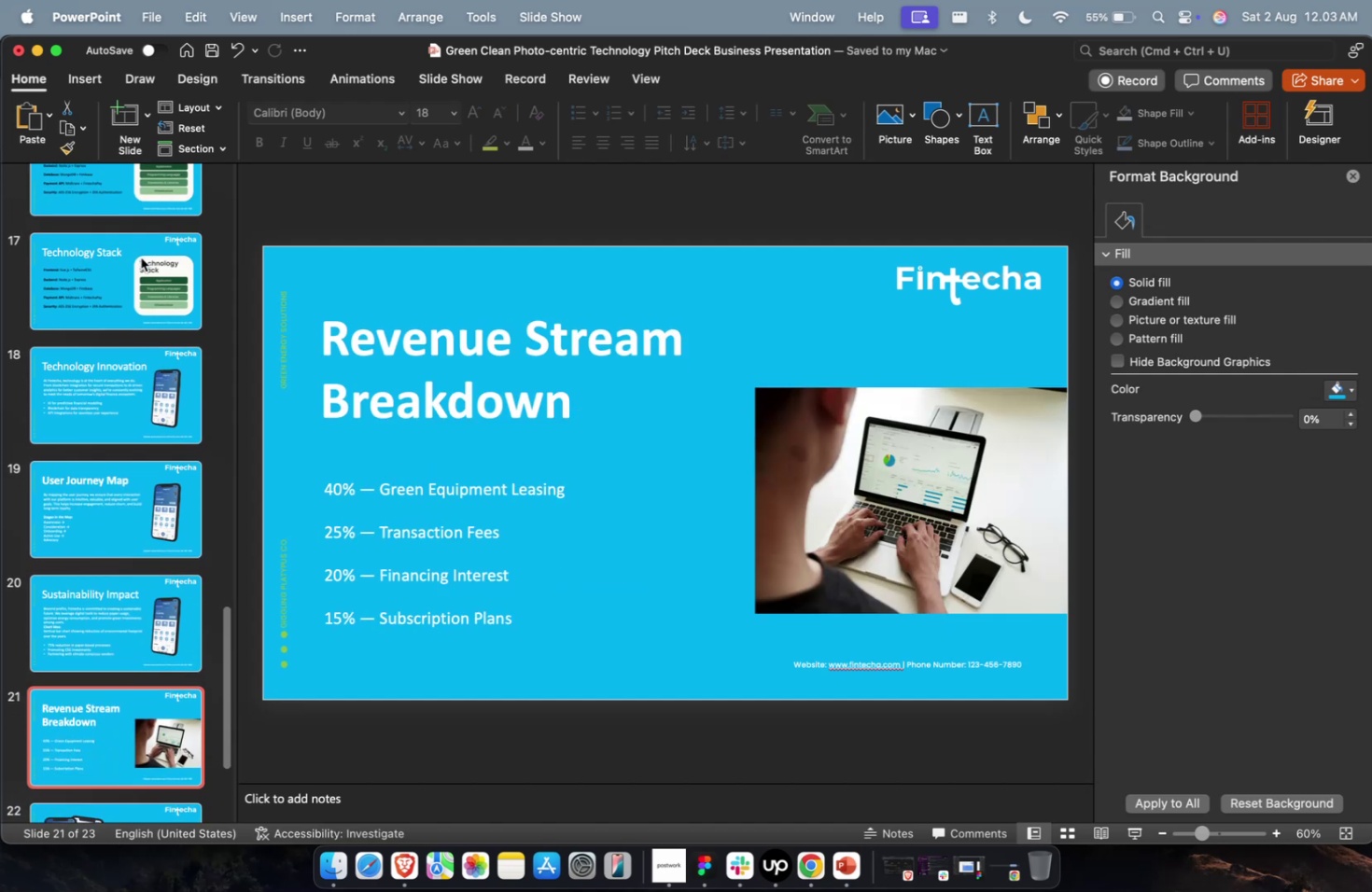 
key(ArrowDown)
 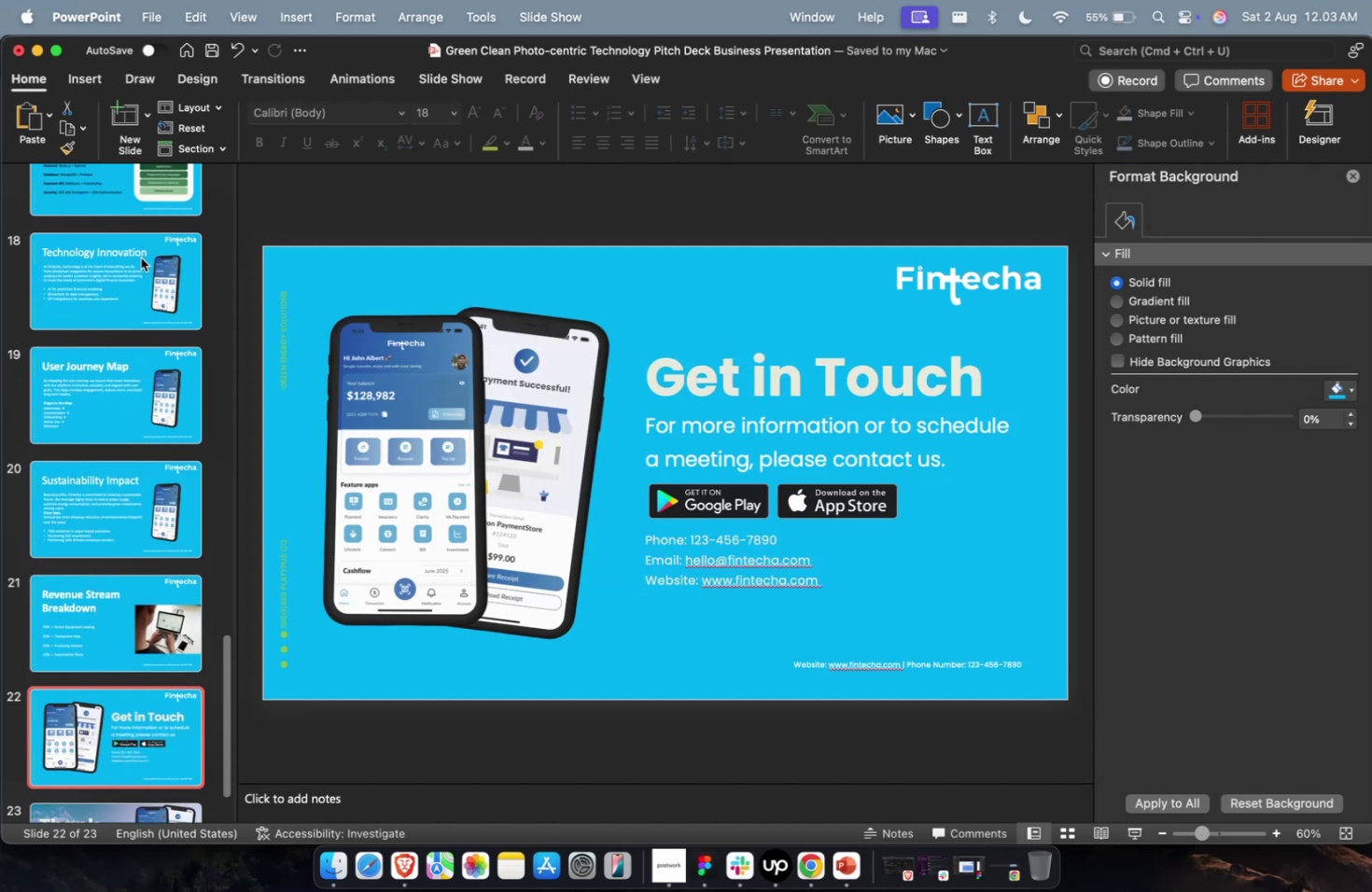 
key(ArrowDown)
 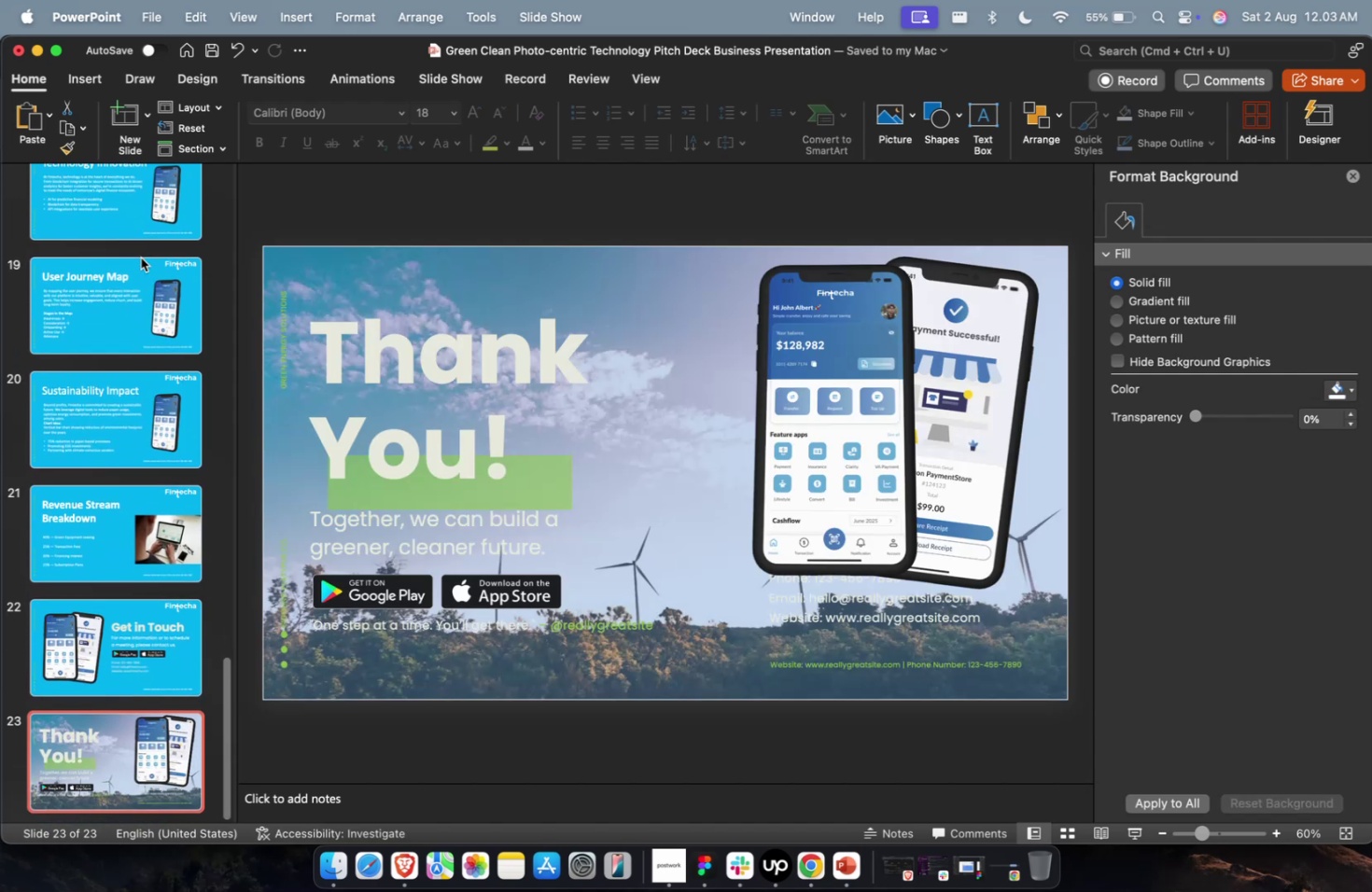 
key(ArrowDown)
 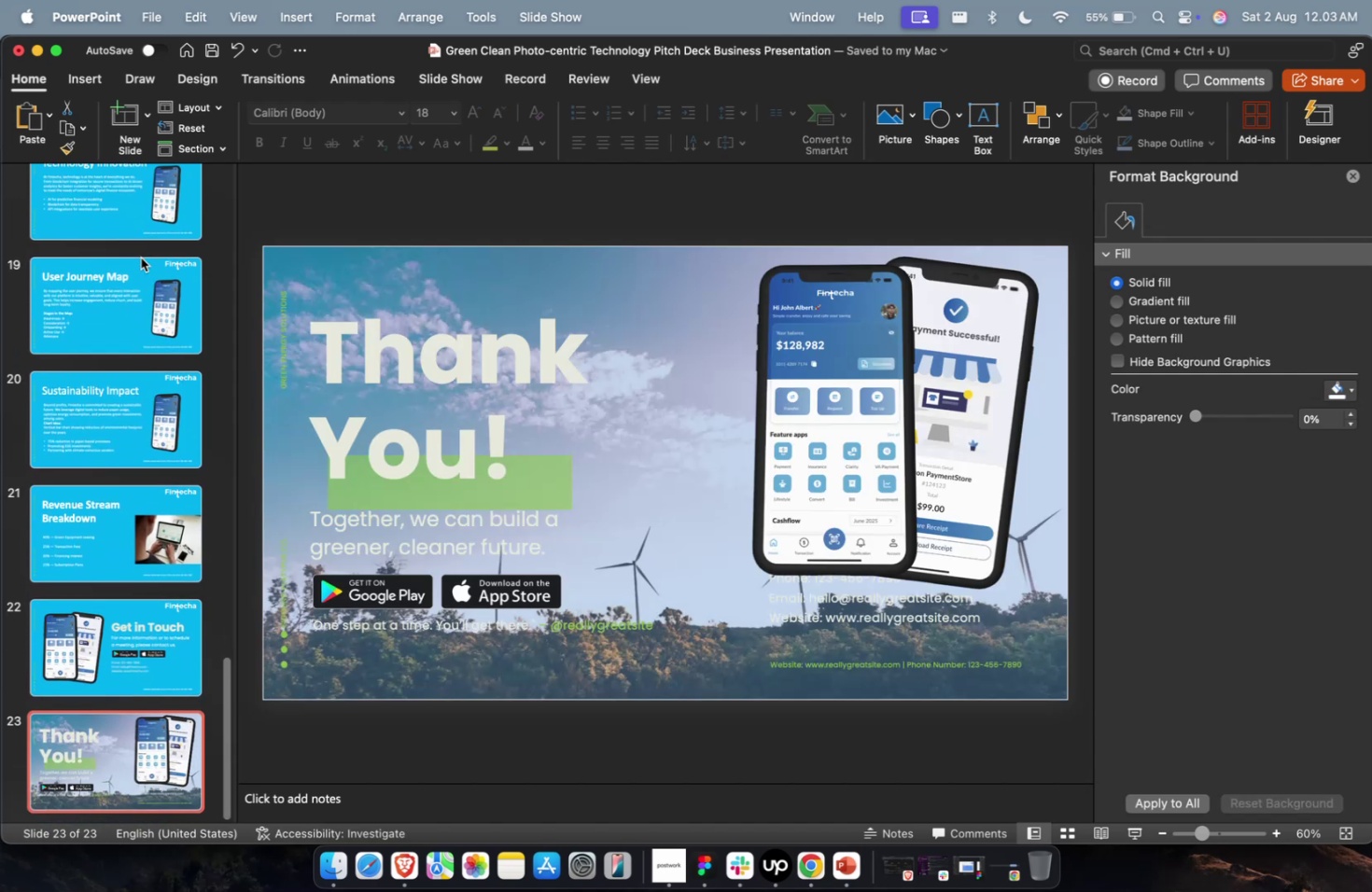 
key(Meta+S)
 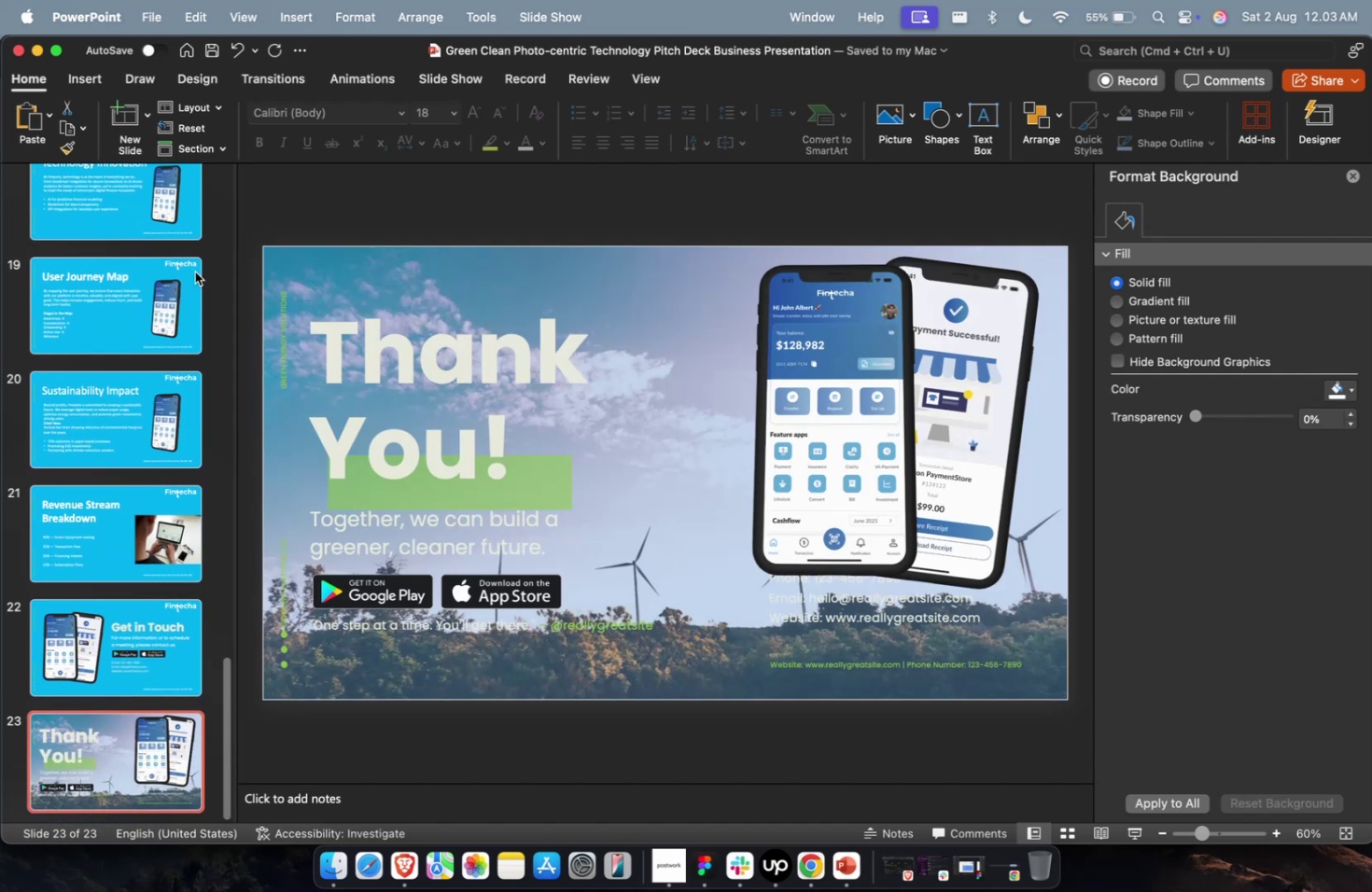 
key(Meta+CommandLeft)
 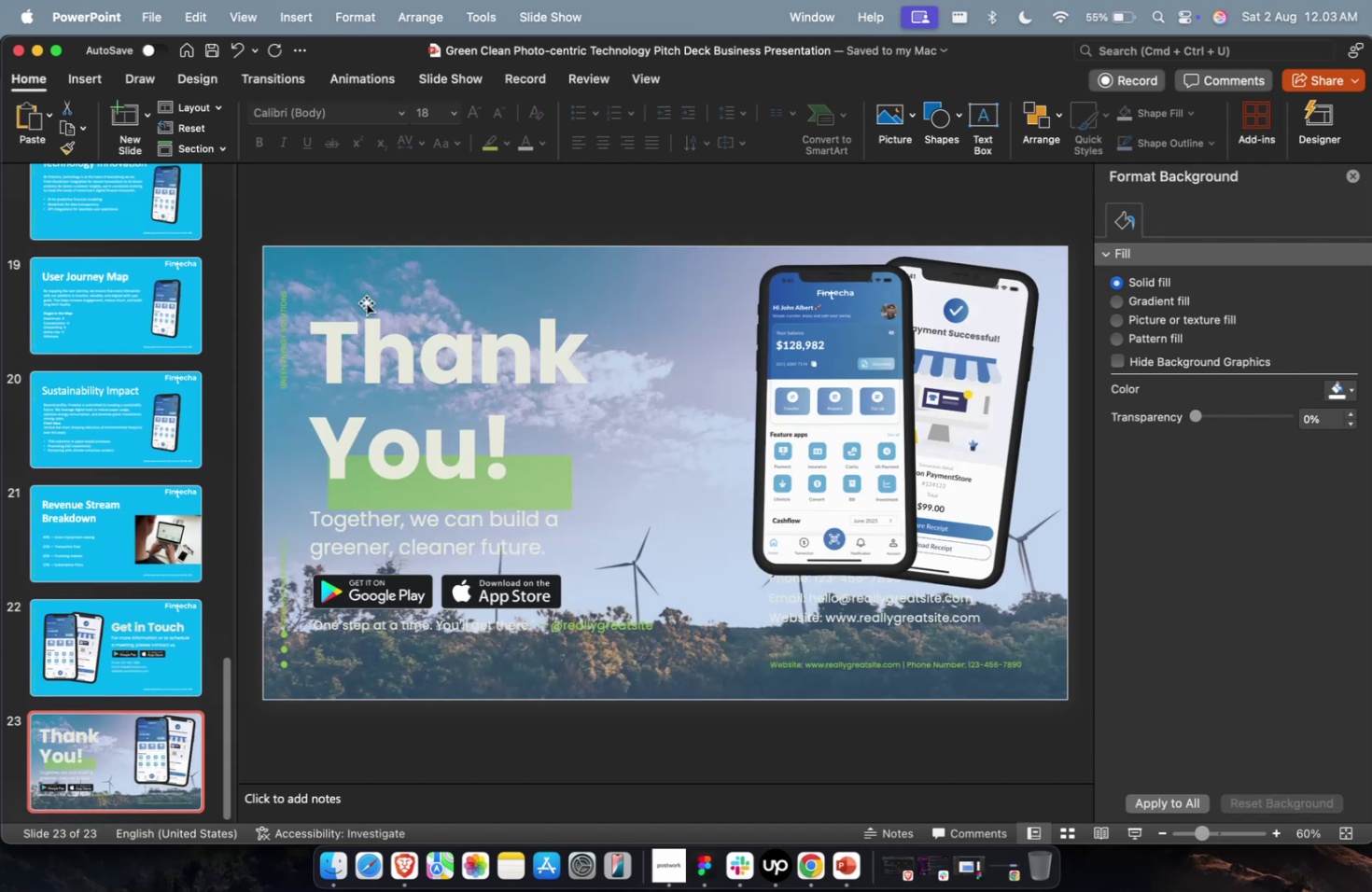 
key(Meta+1)
 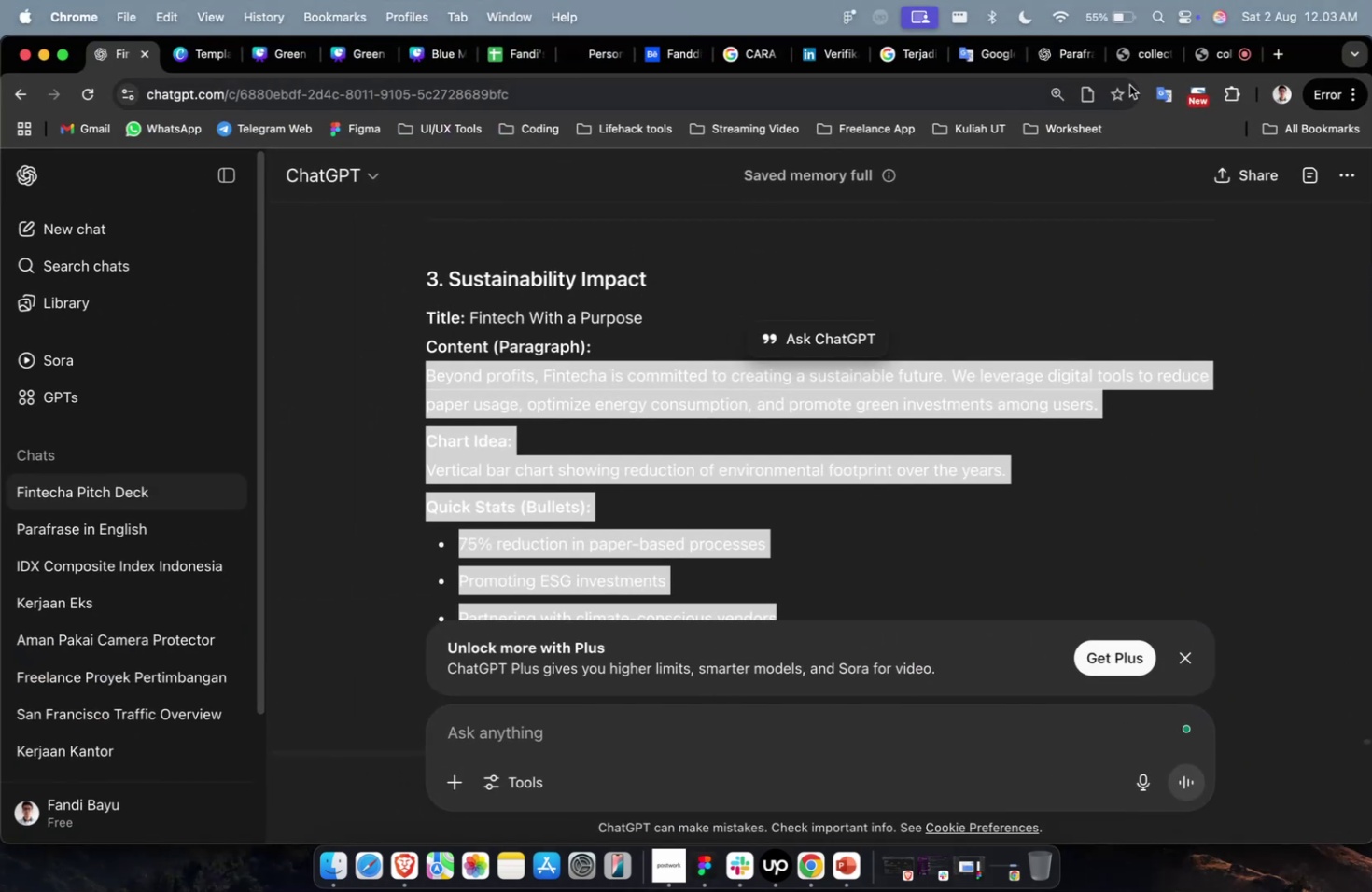 
left_click([1202, 54])
 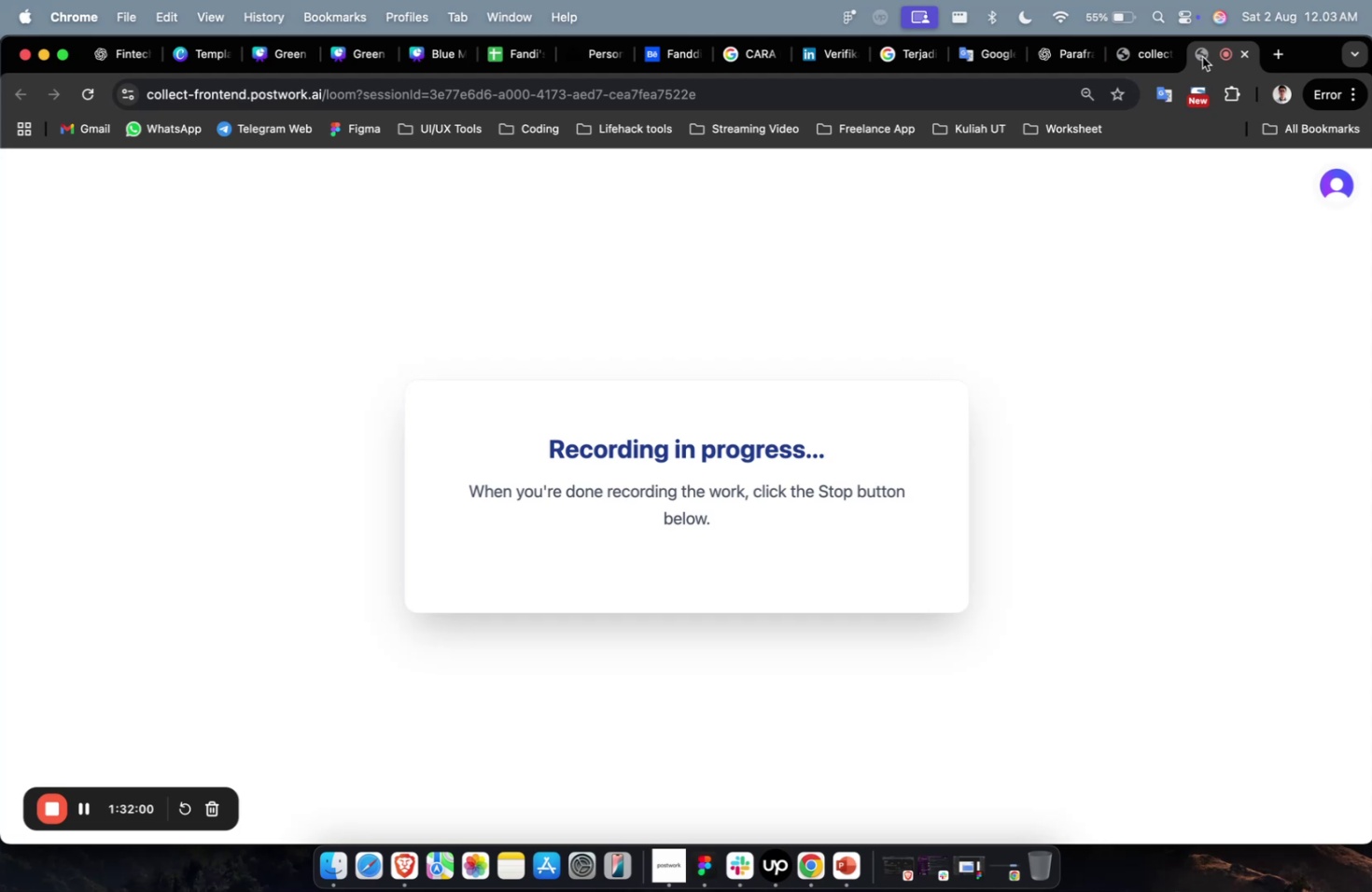 